 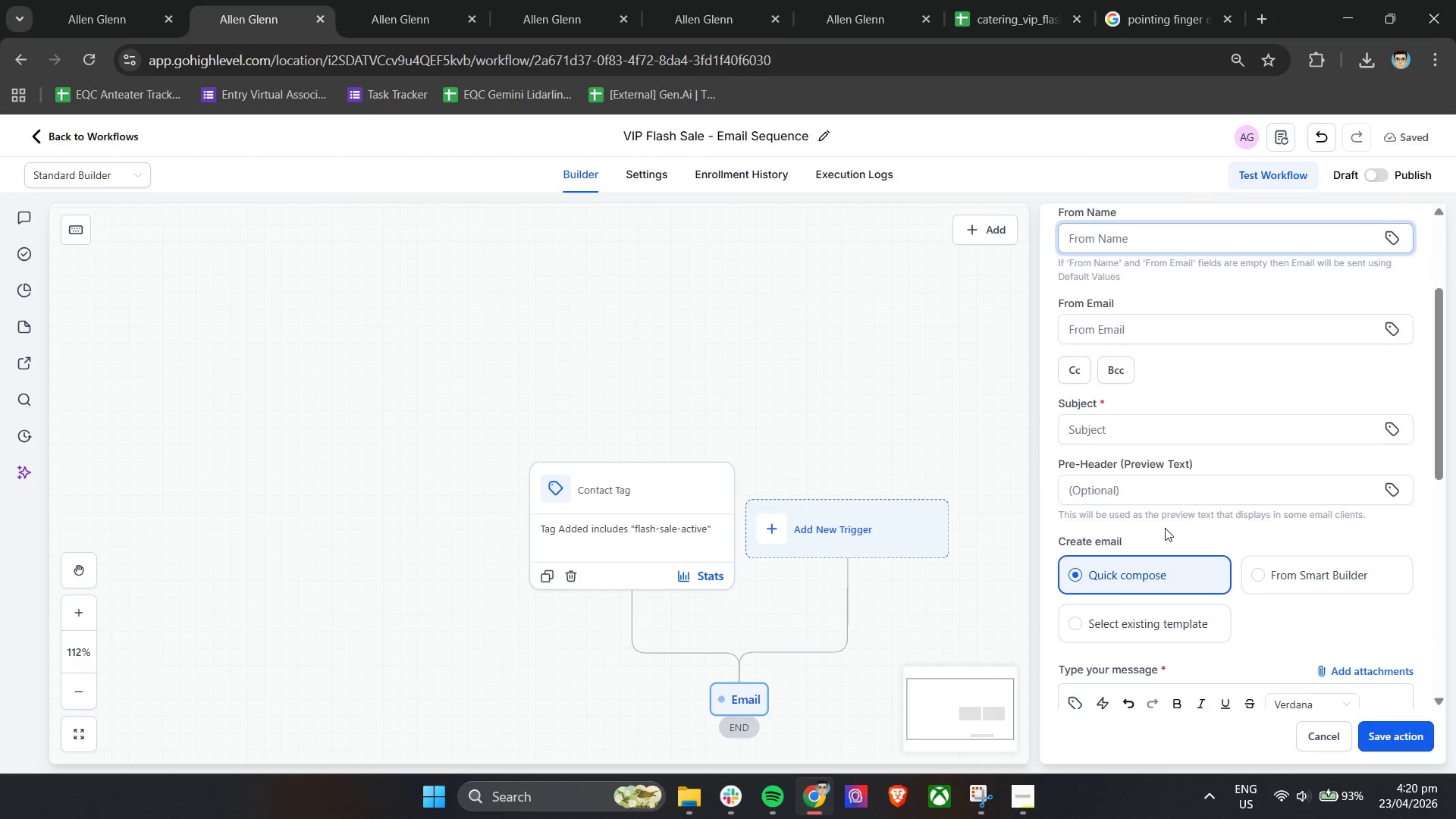 
scroll: coordinate [1167, 496], scroll_direction: up, amount: 2.0
 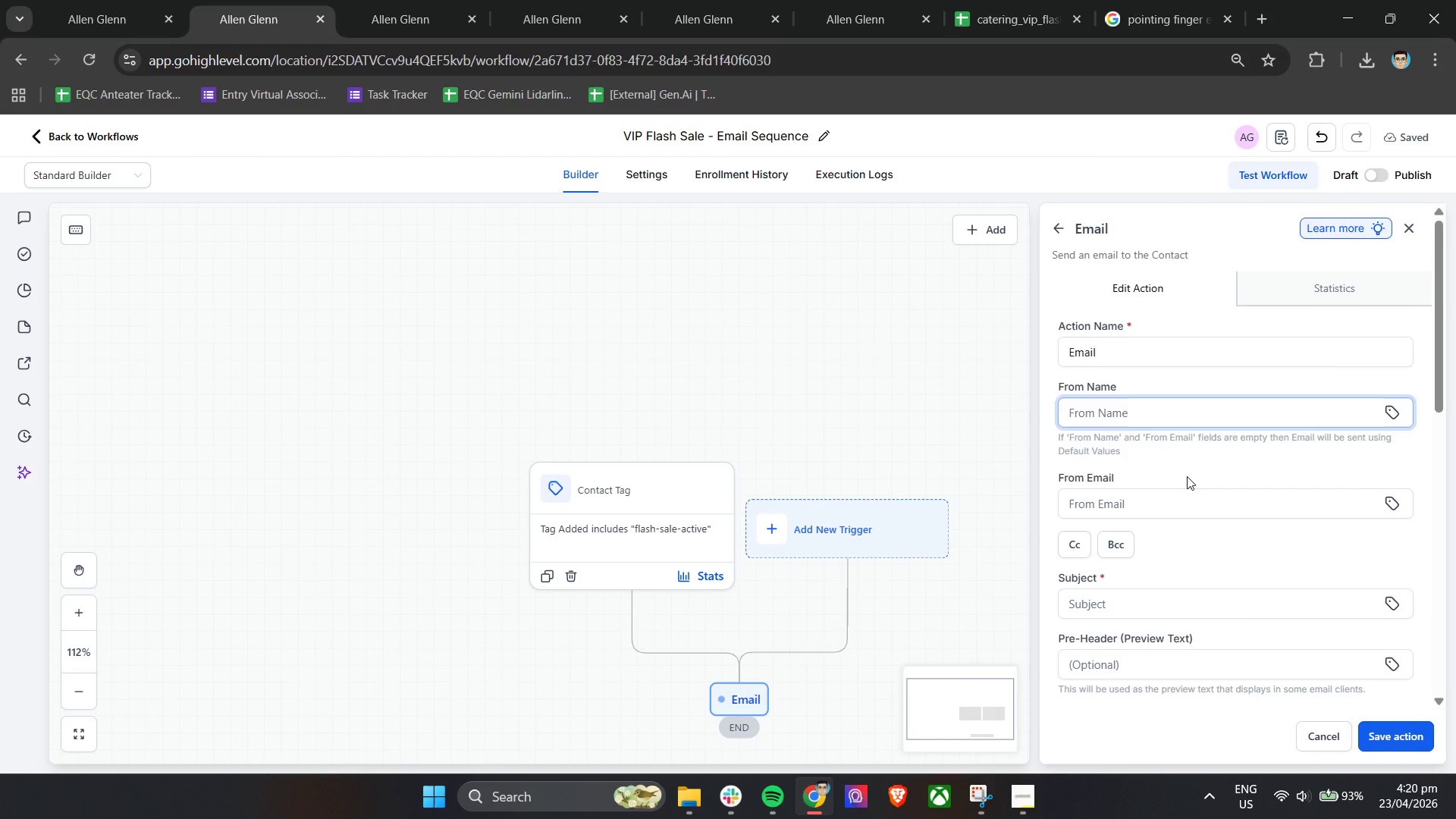 
double_click([1170, 506])
 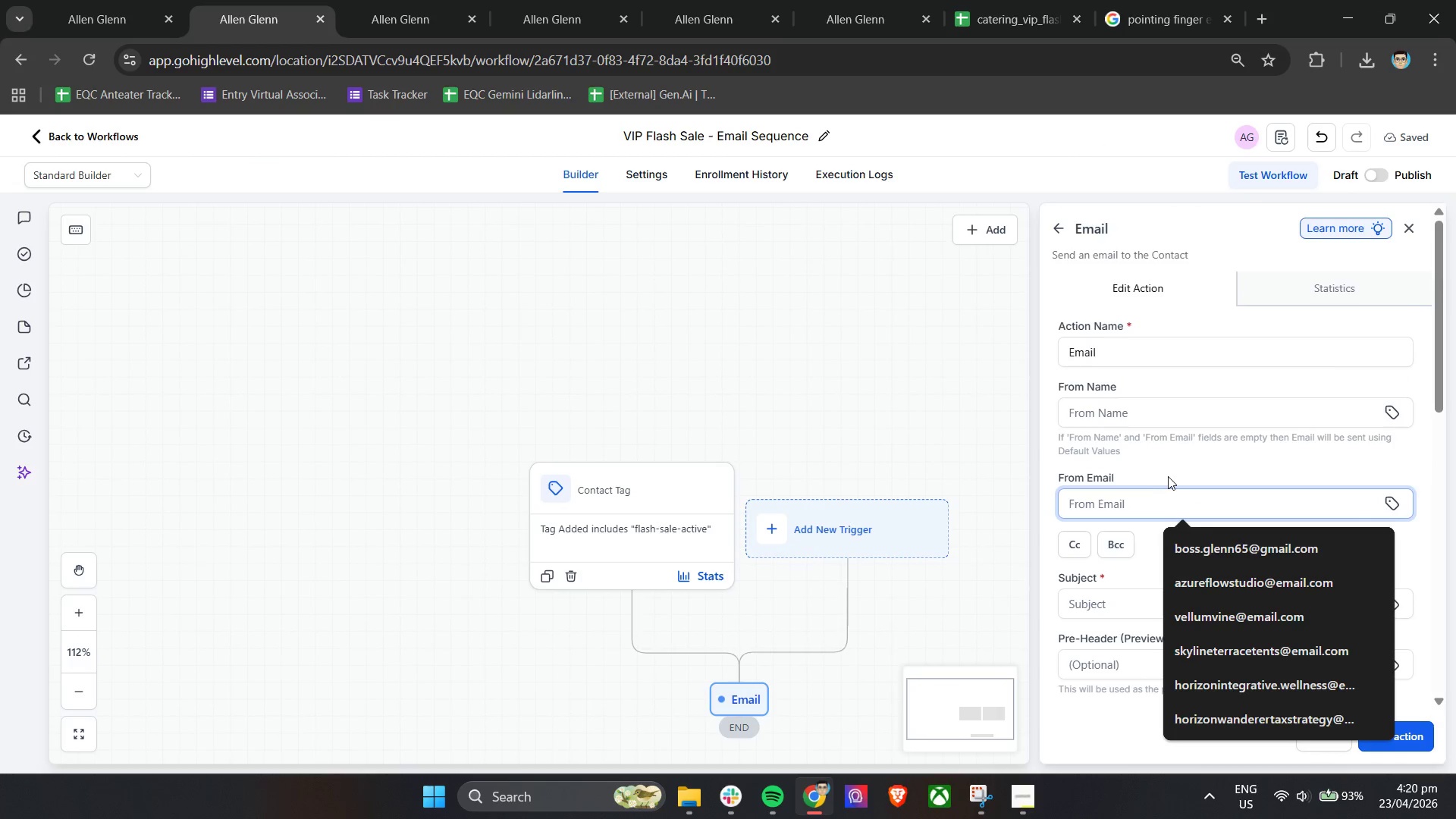 
left_click([1174, 459])
 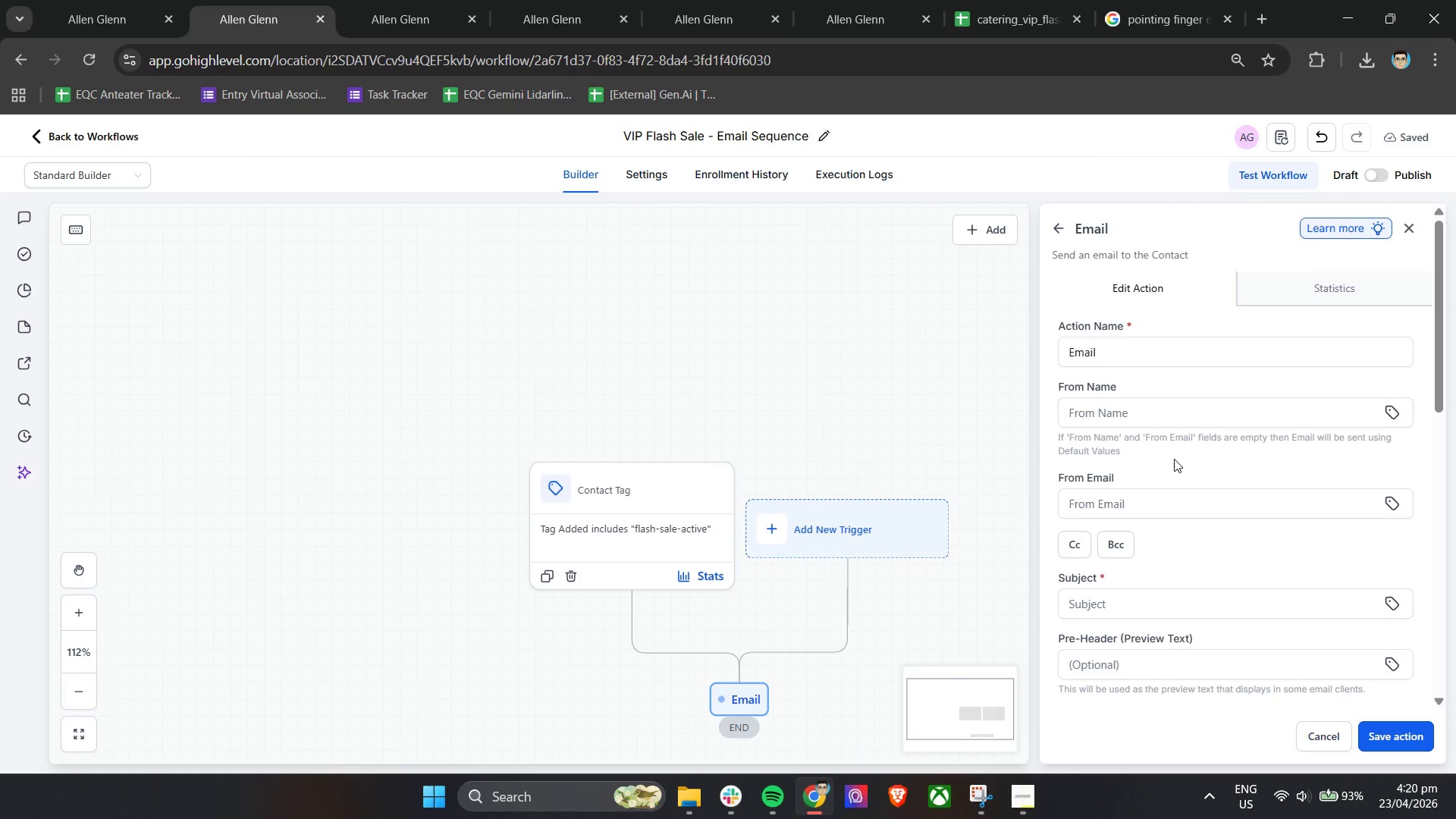 
scroll: coordinate [1244, 619], scroll_direction: down, amount: 5.0
 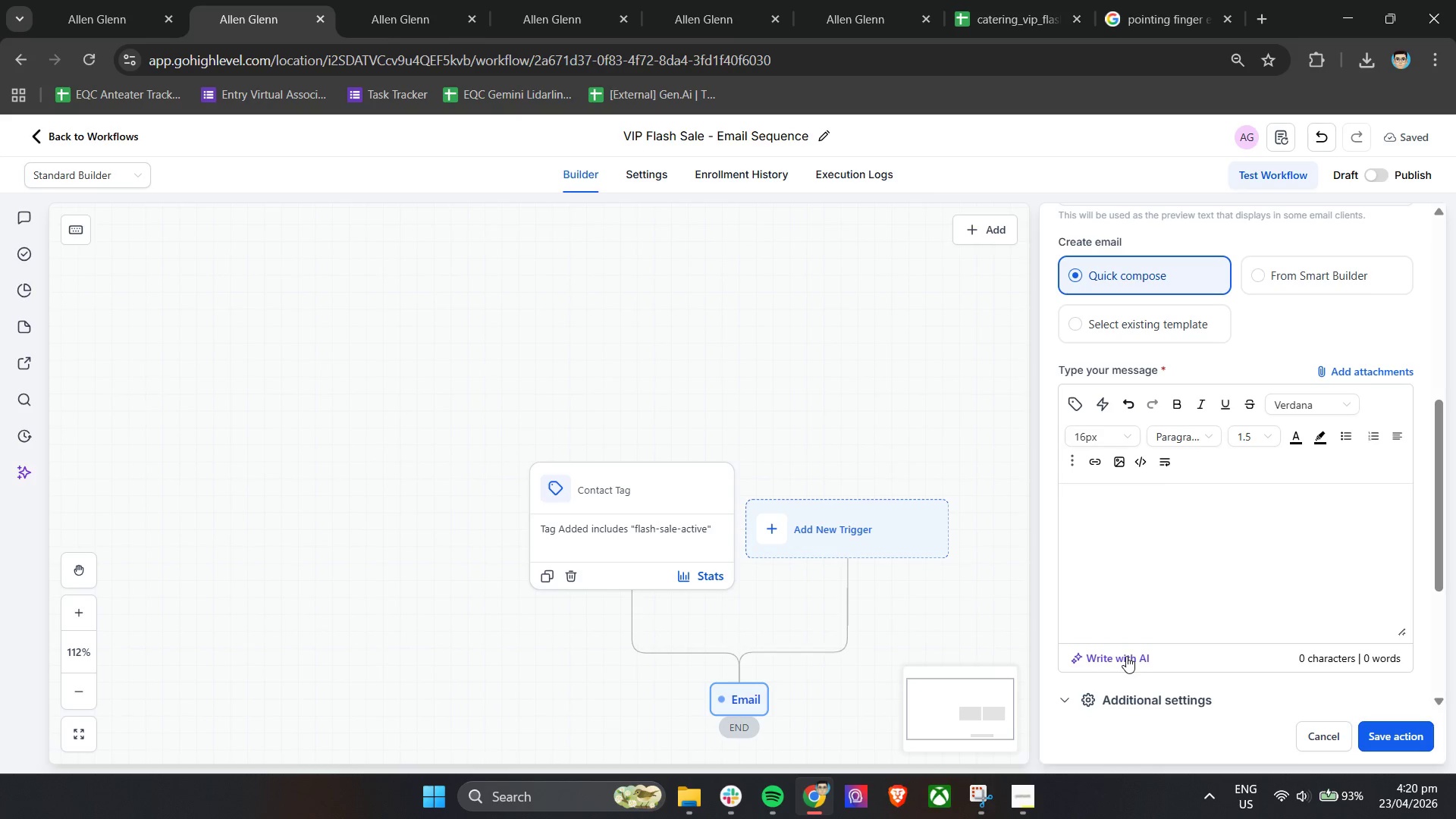 
left_click([1174, 329])
 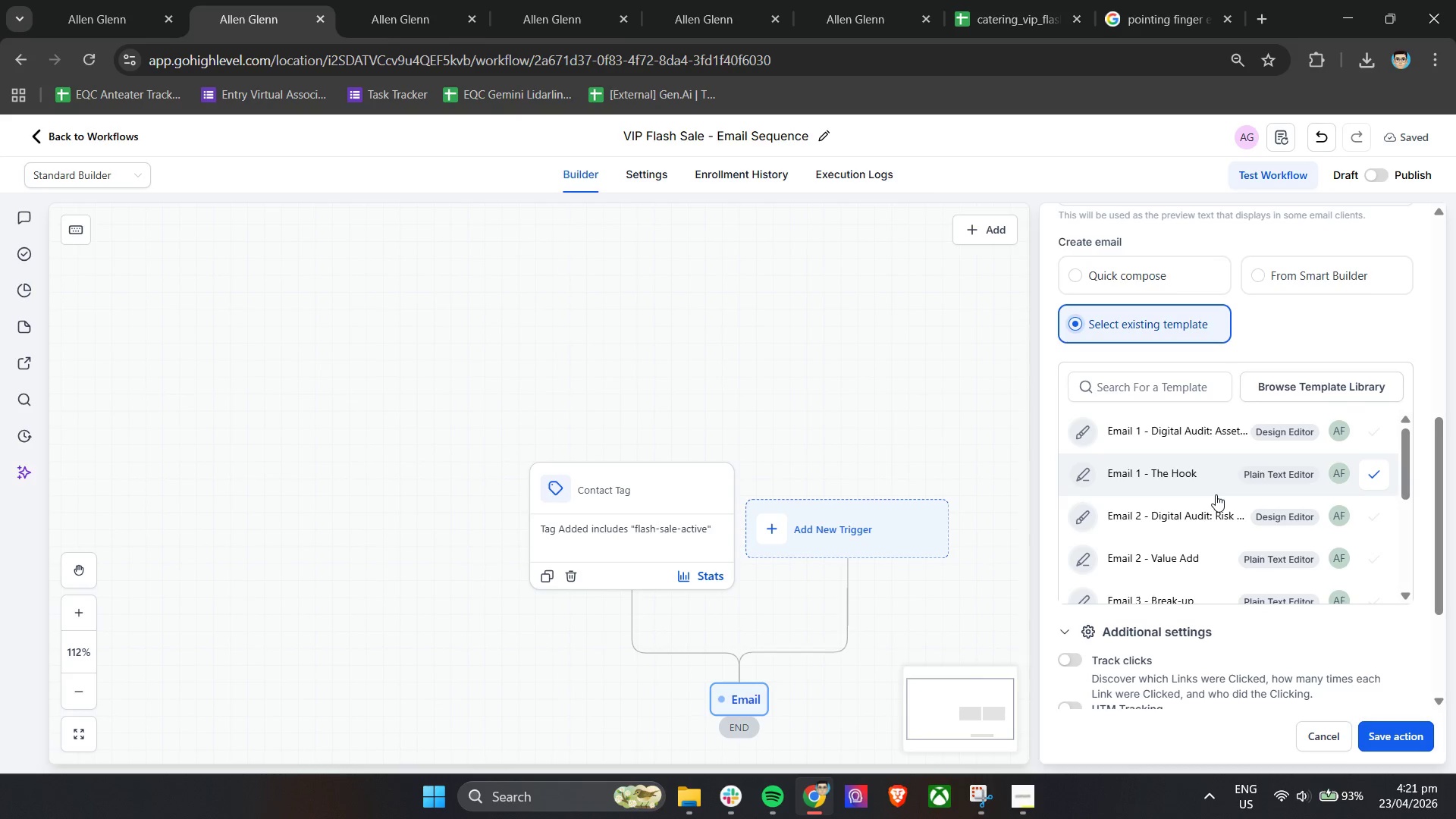 
scroll: coordinate [1250, 560], scroll_direction: down, amount: 13.0
 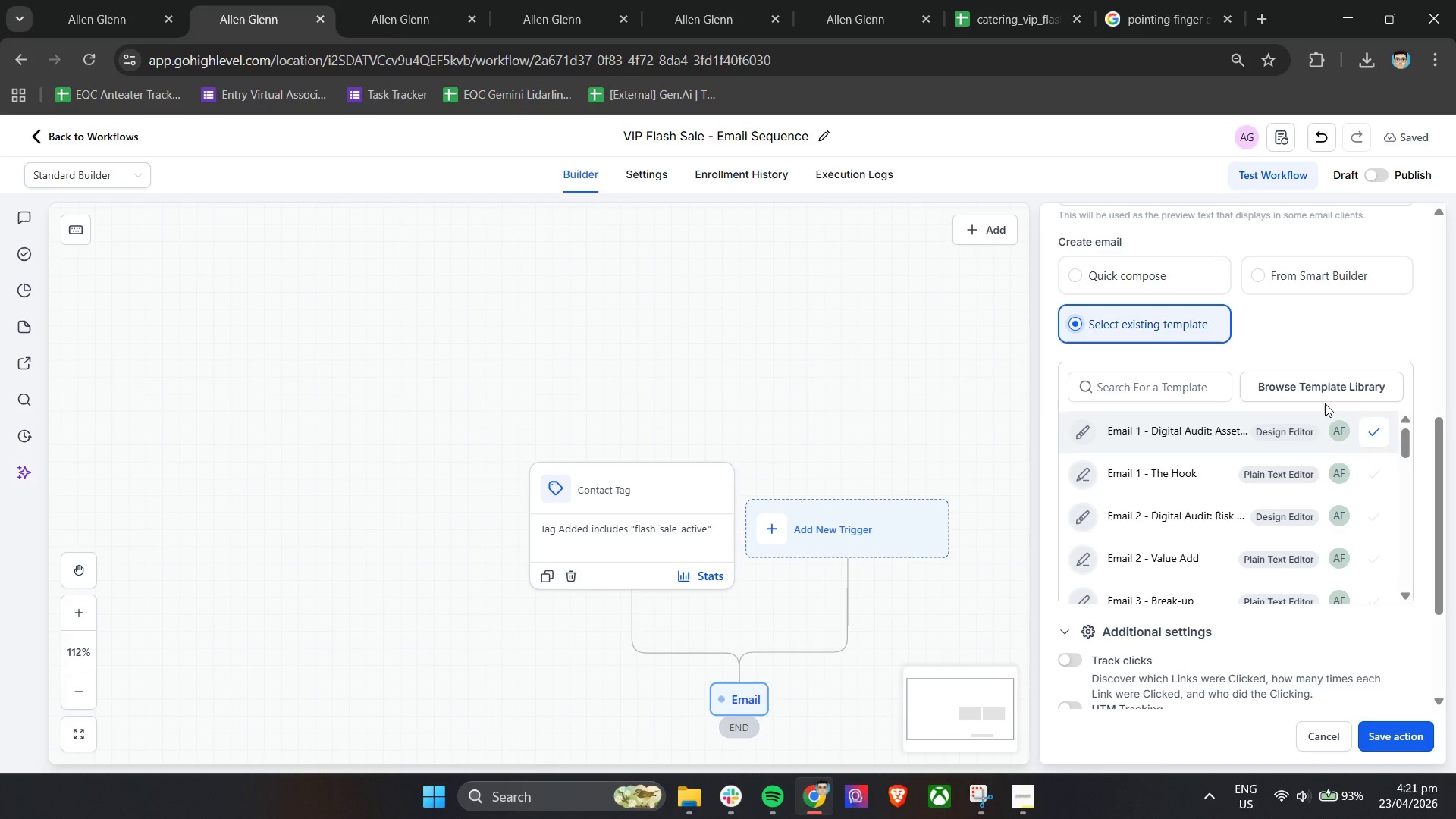 
left_click([1332, 381])
 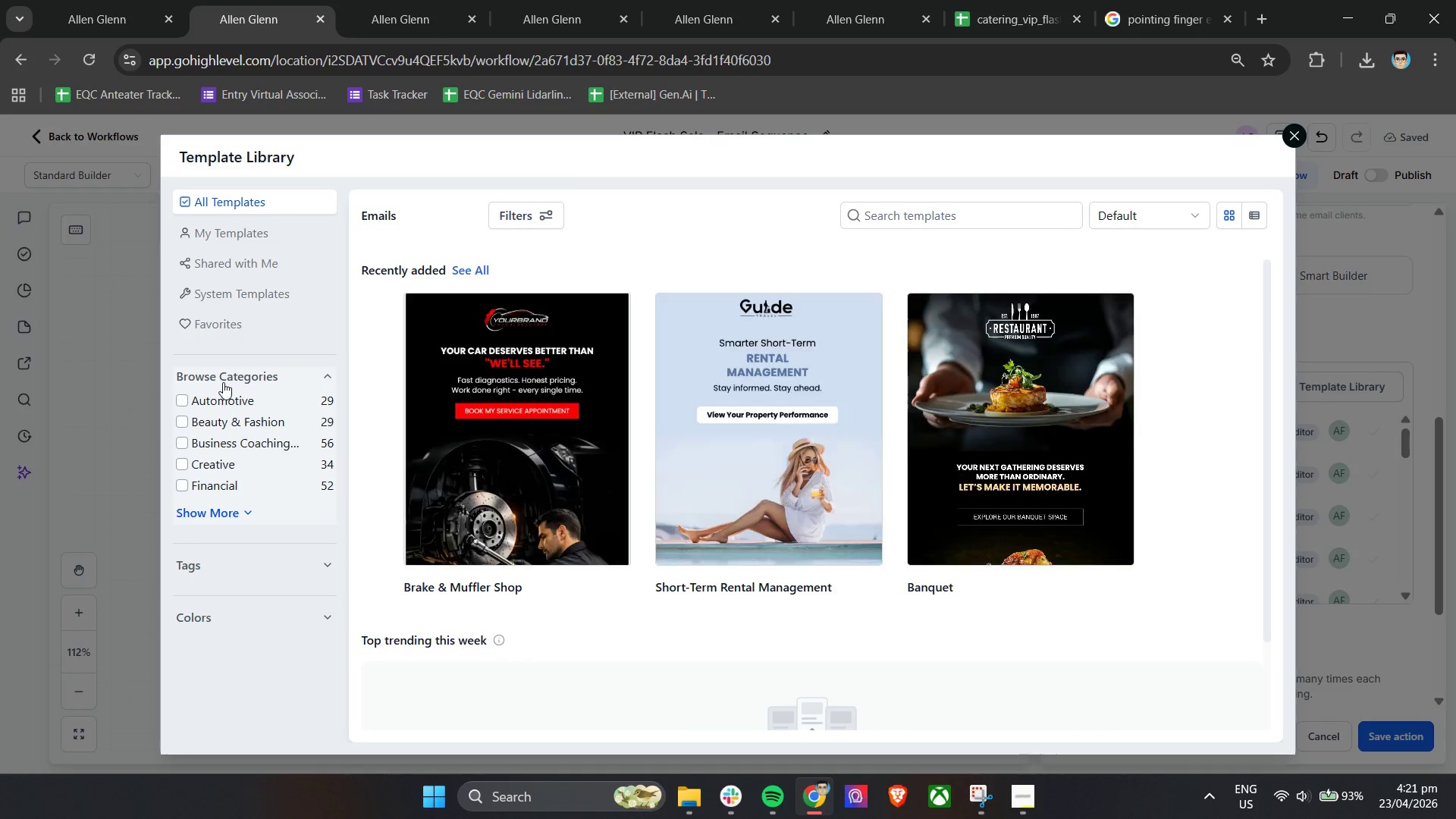 
left_click([253, 226])
 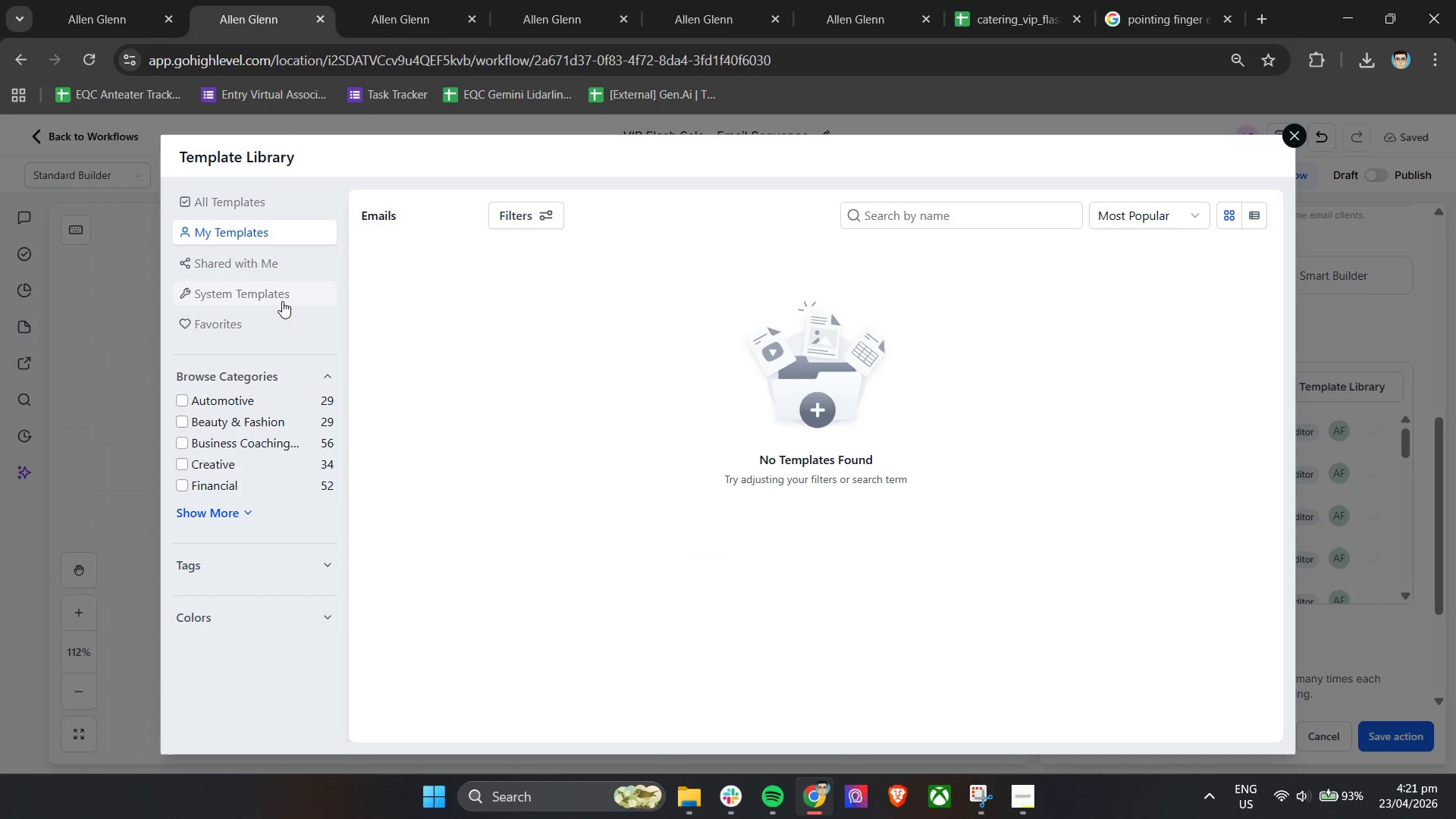 
left_click([276, 266])
 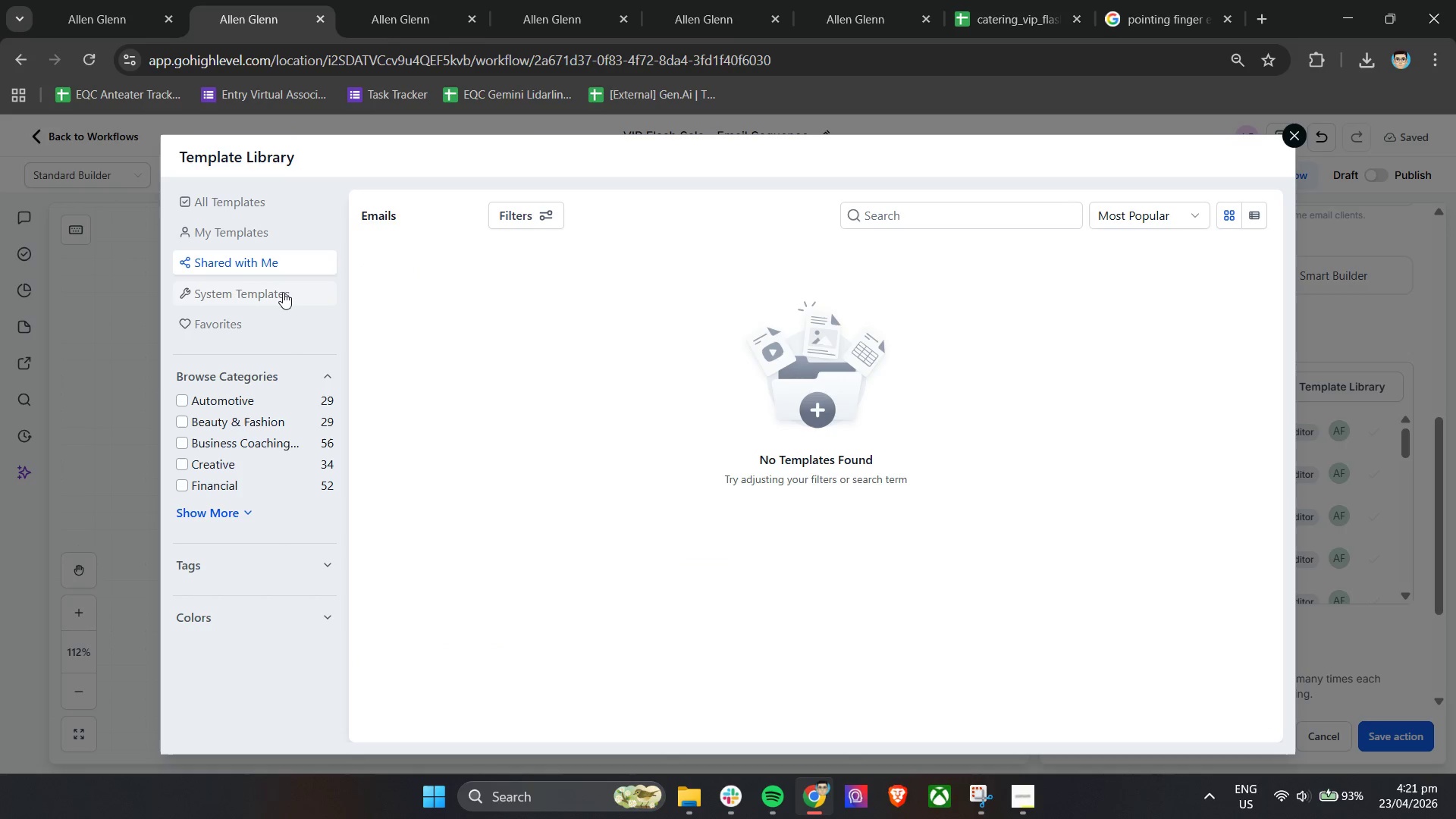 
left_click([283, 292])
 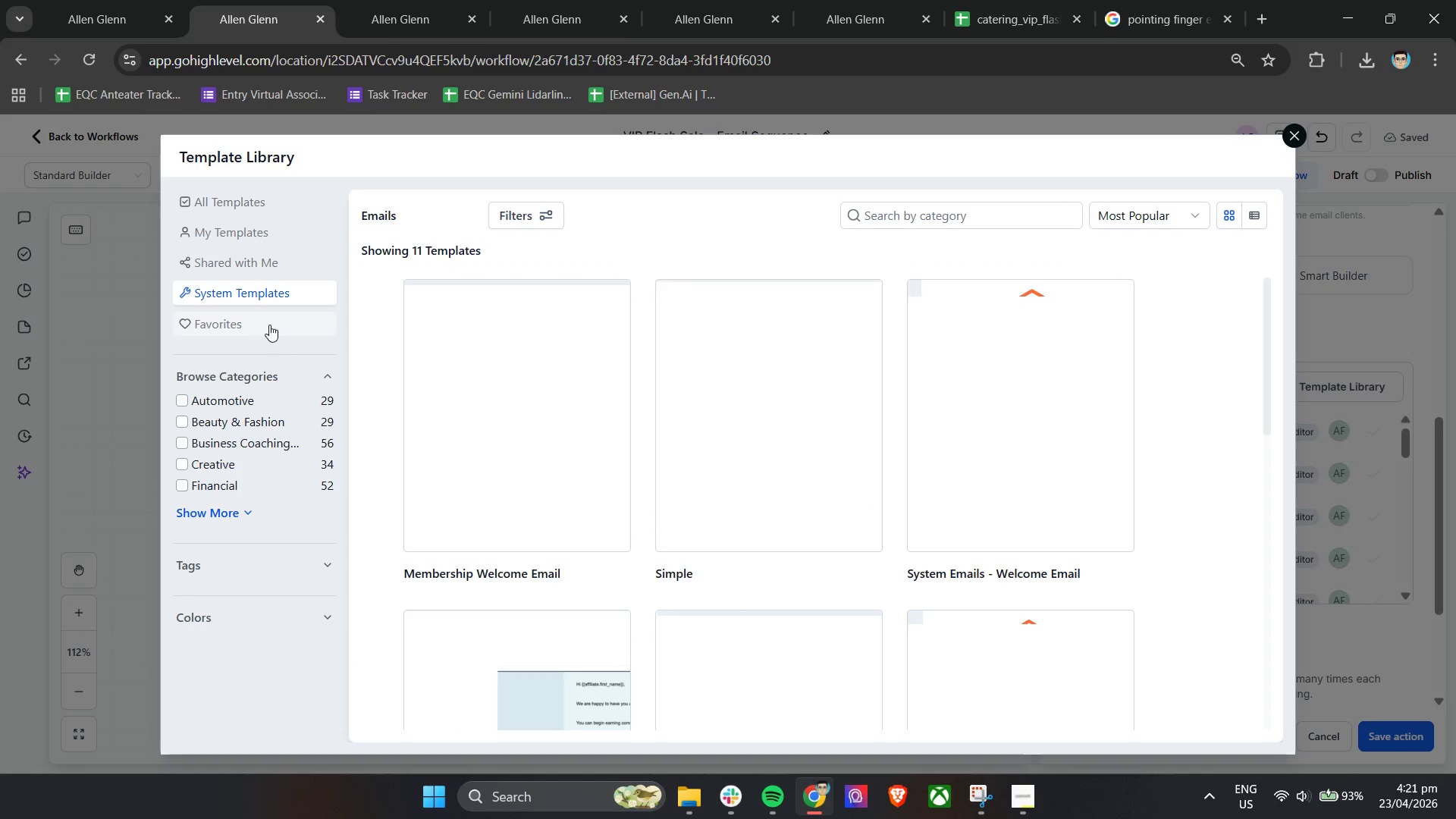 
left_click([265, 327])
 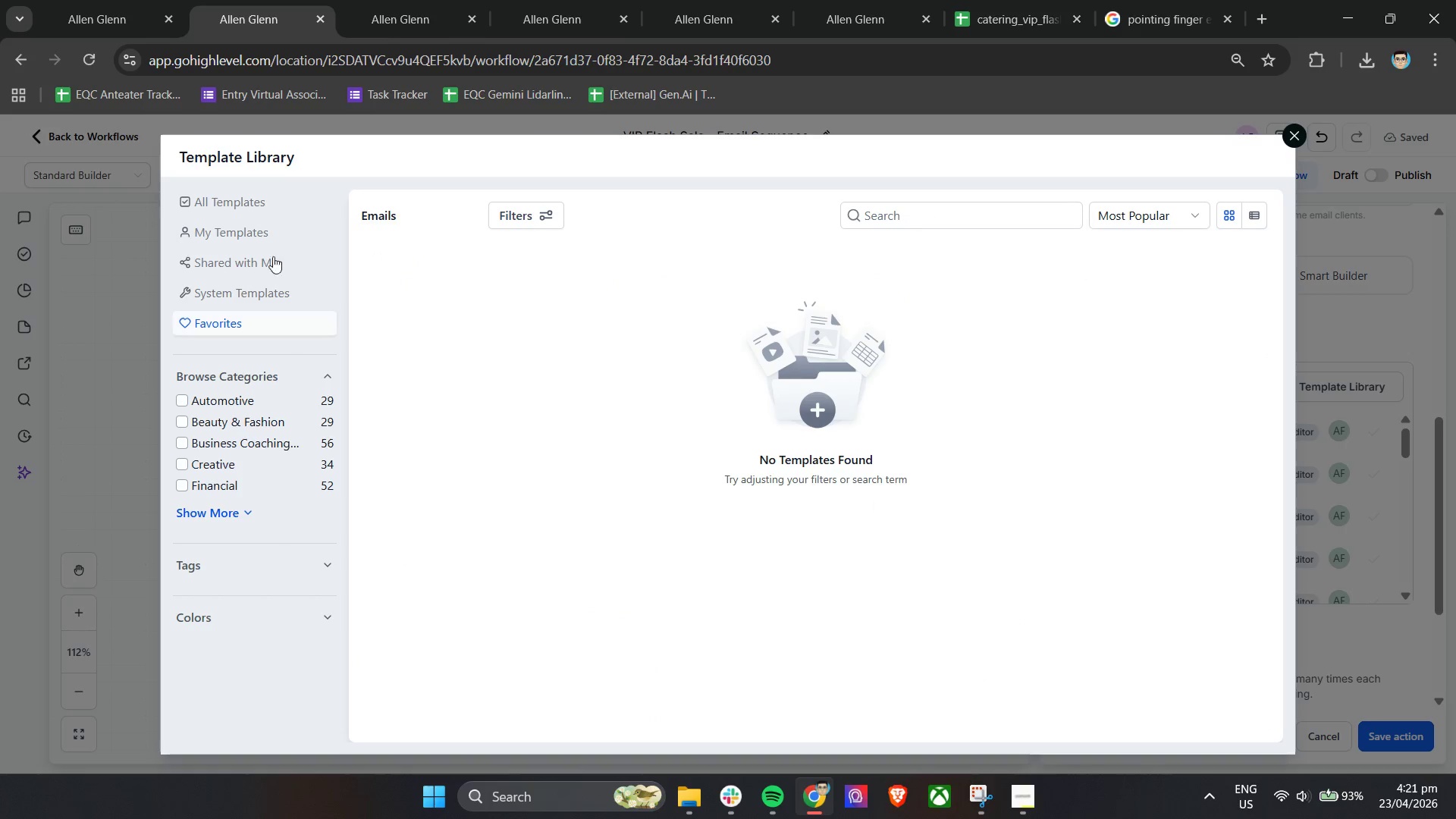 
left_click([271, 231])
 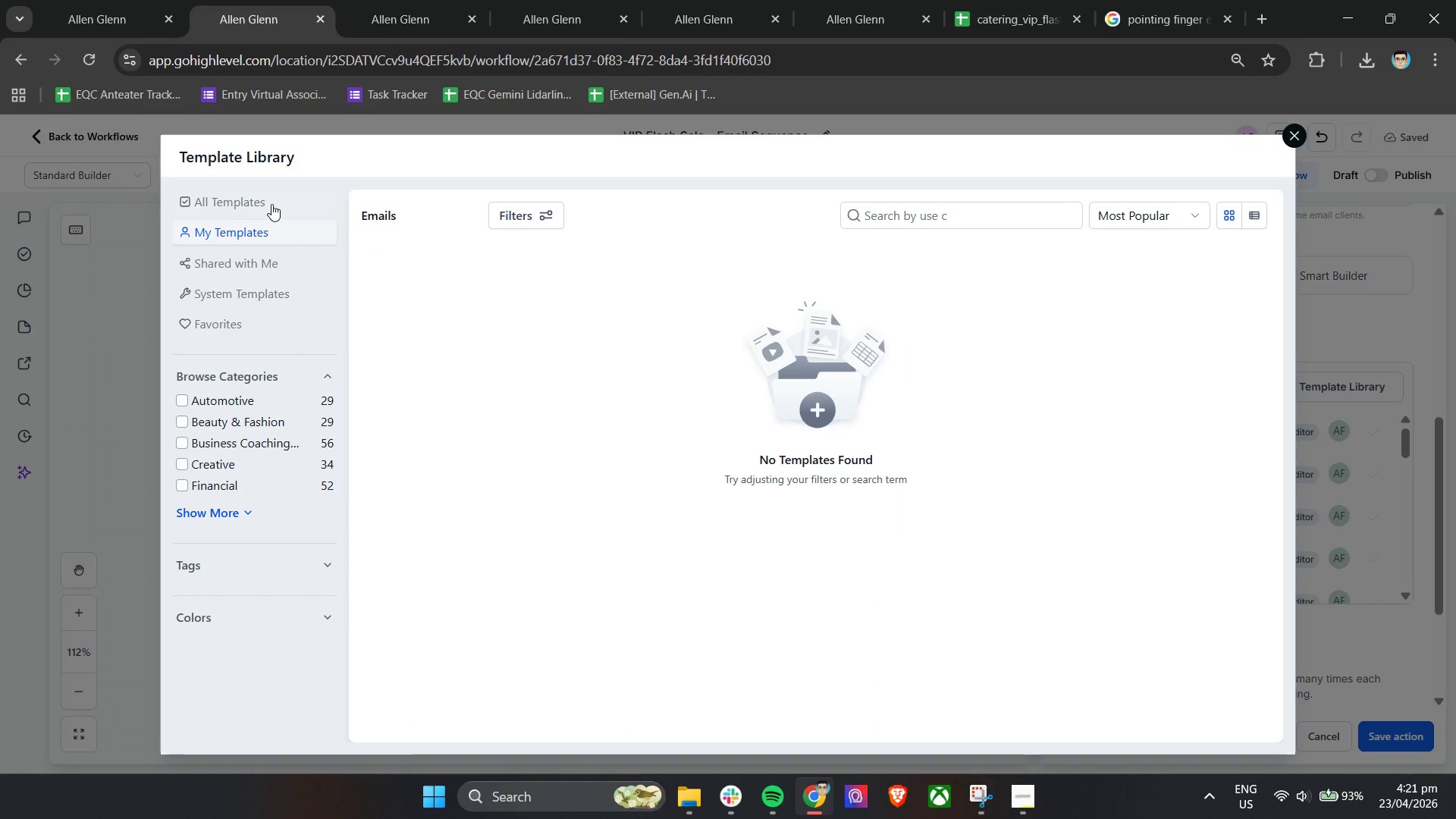 
left_click([271, 204])
 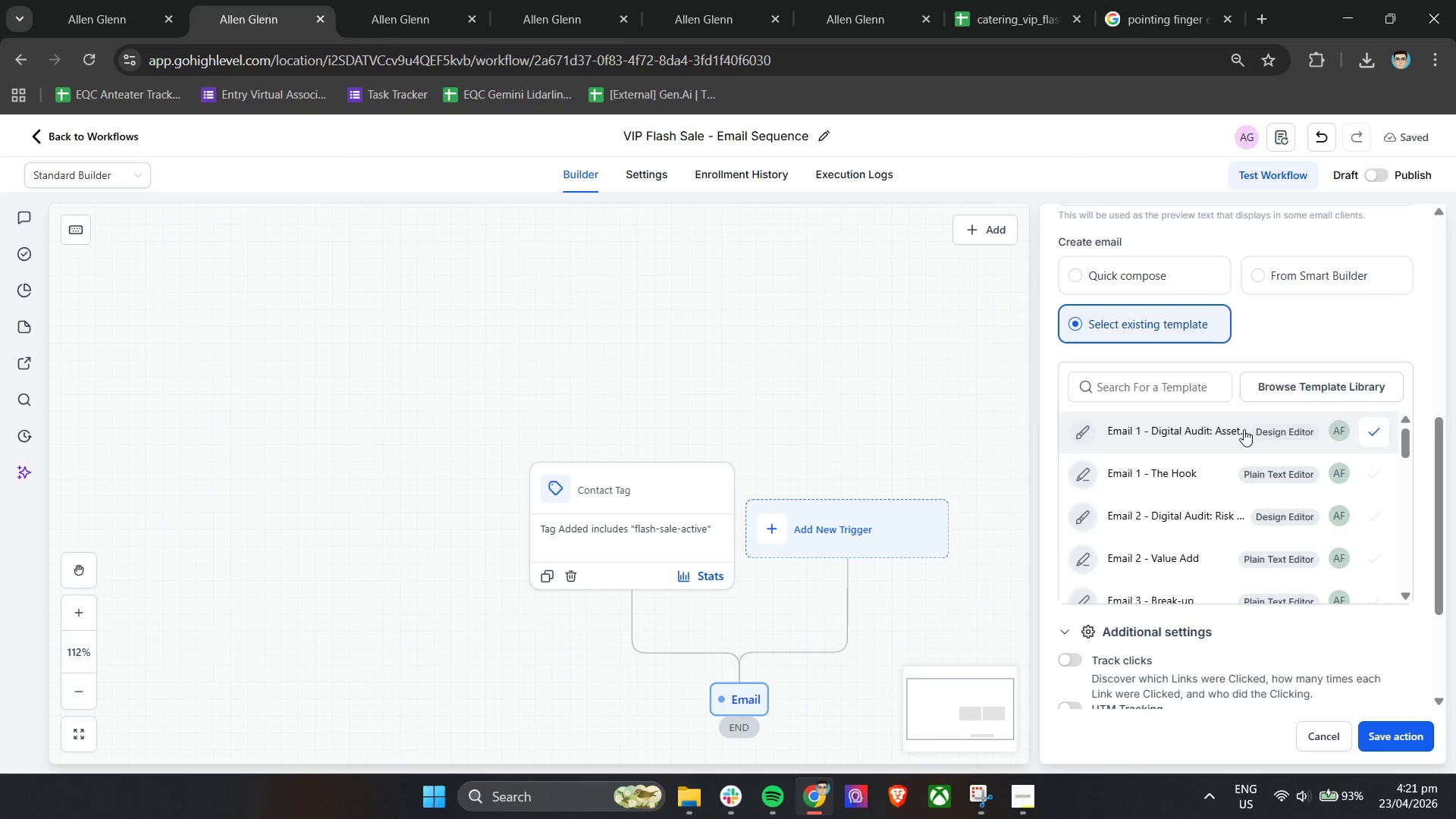 
scroll: coordinate [1357, 449], scroll_direction: down, amount: 1.0
 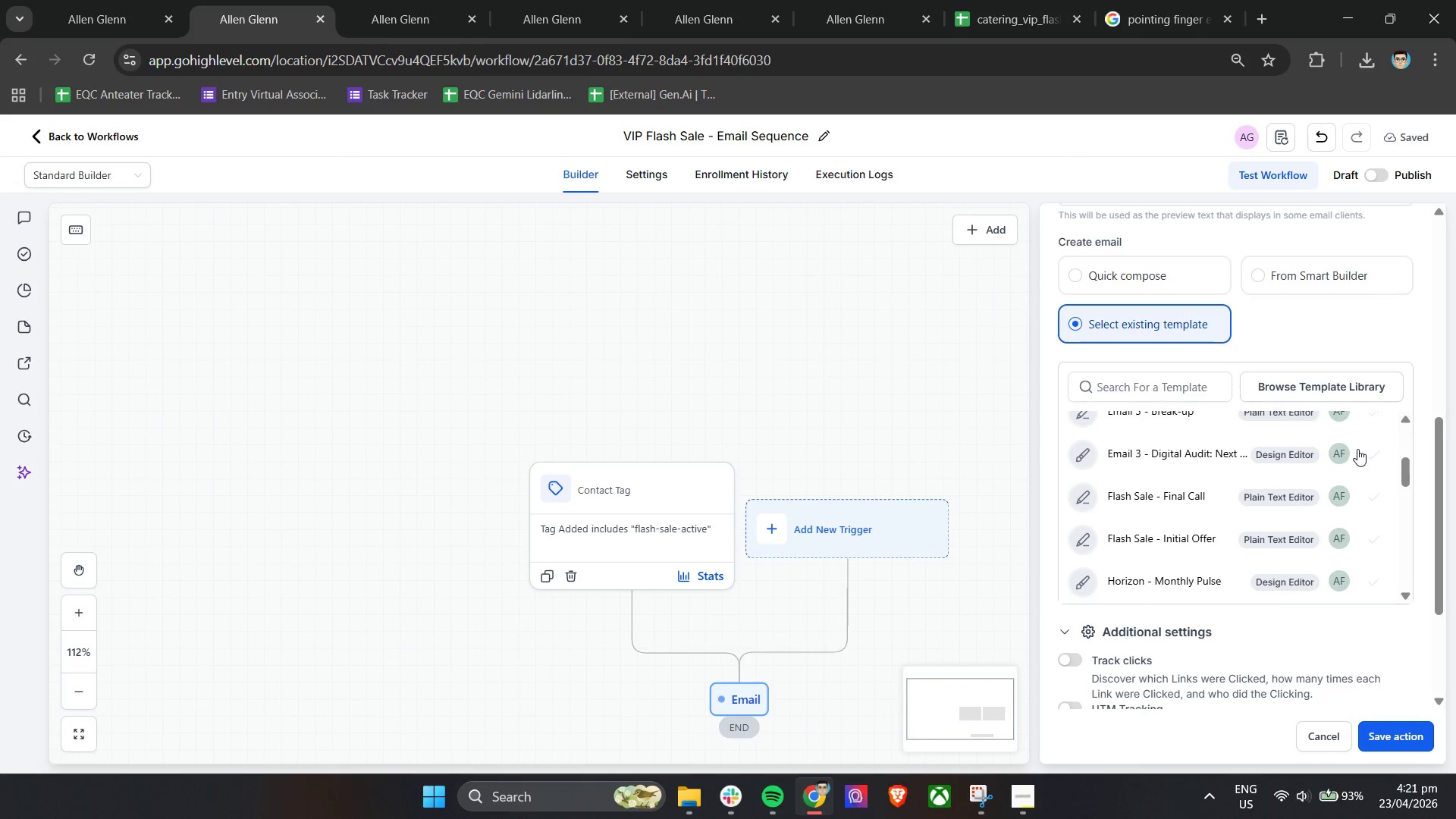 
scroll: coordinate [1357, 449], scroll_direction: none, amount: 0.0
 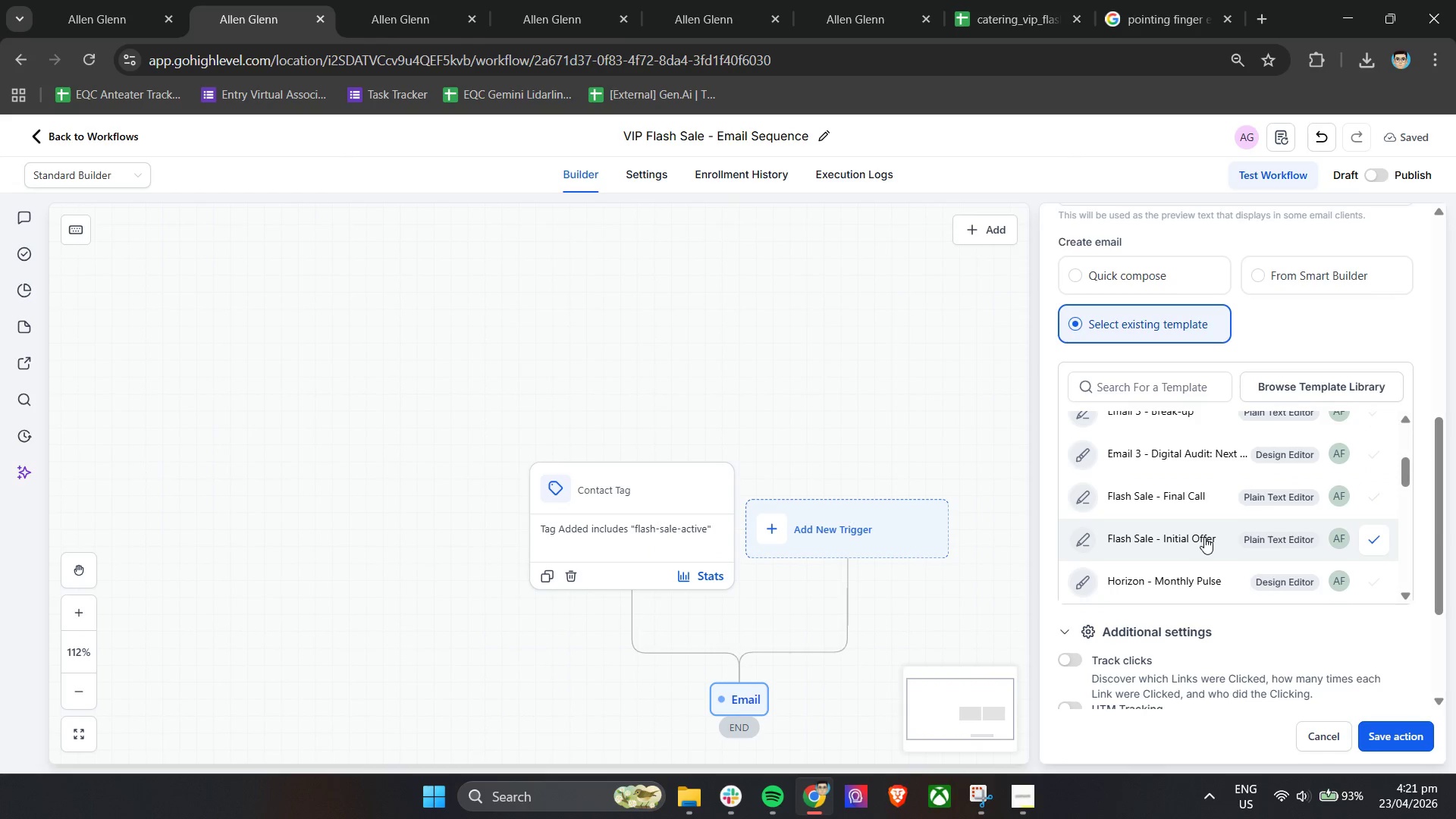 
left_click([1204, 537])
 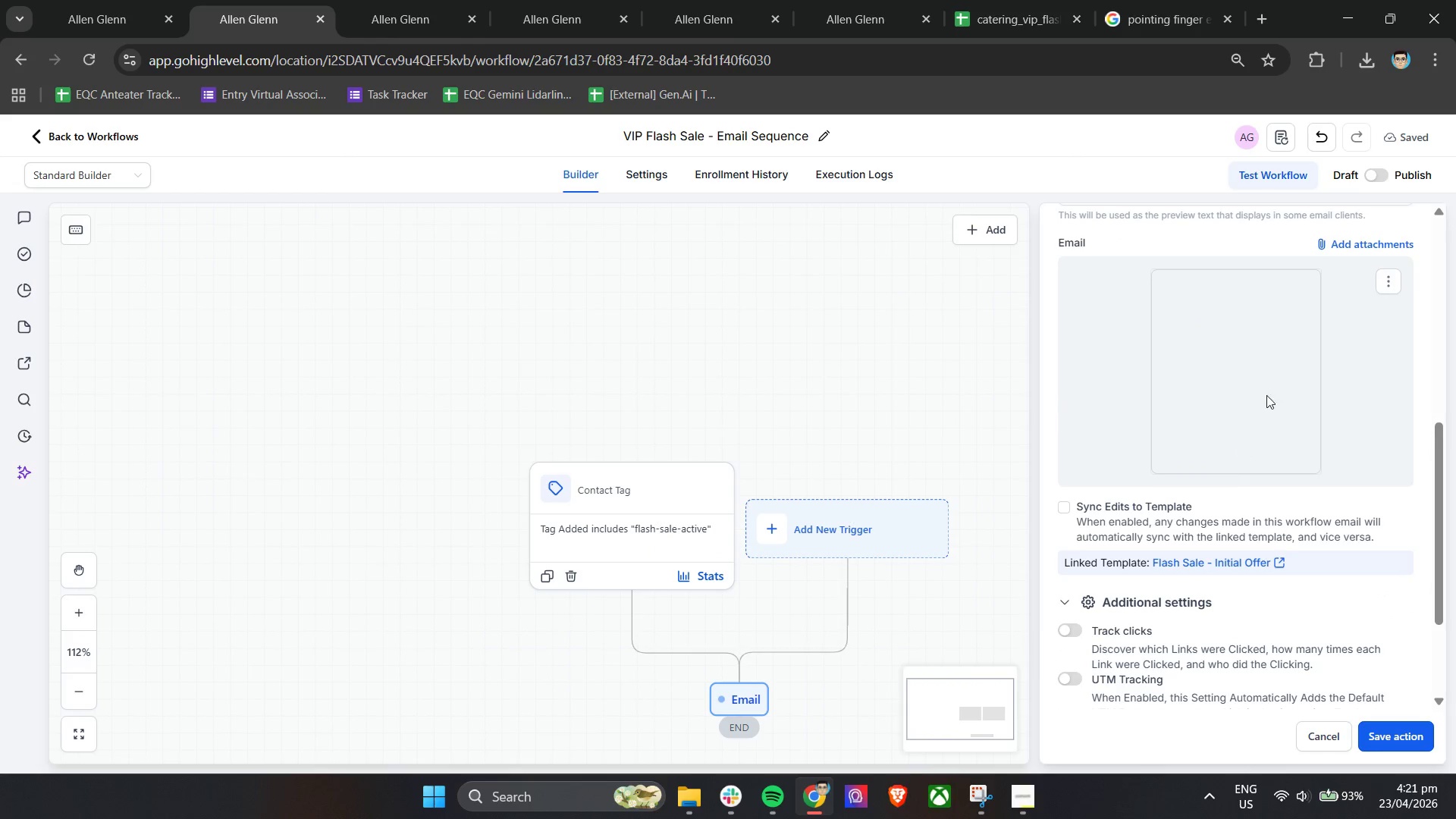 
left_click([1386, 281])
 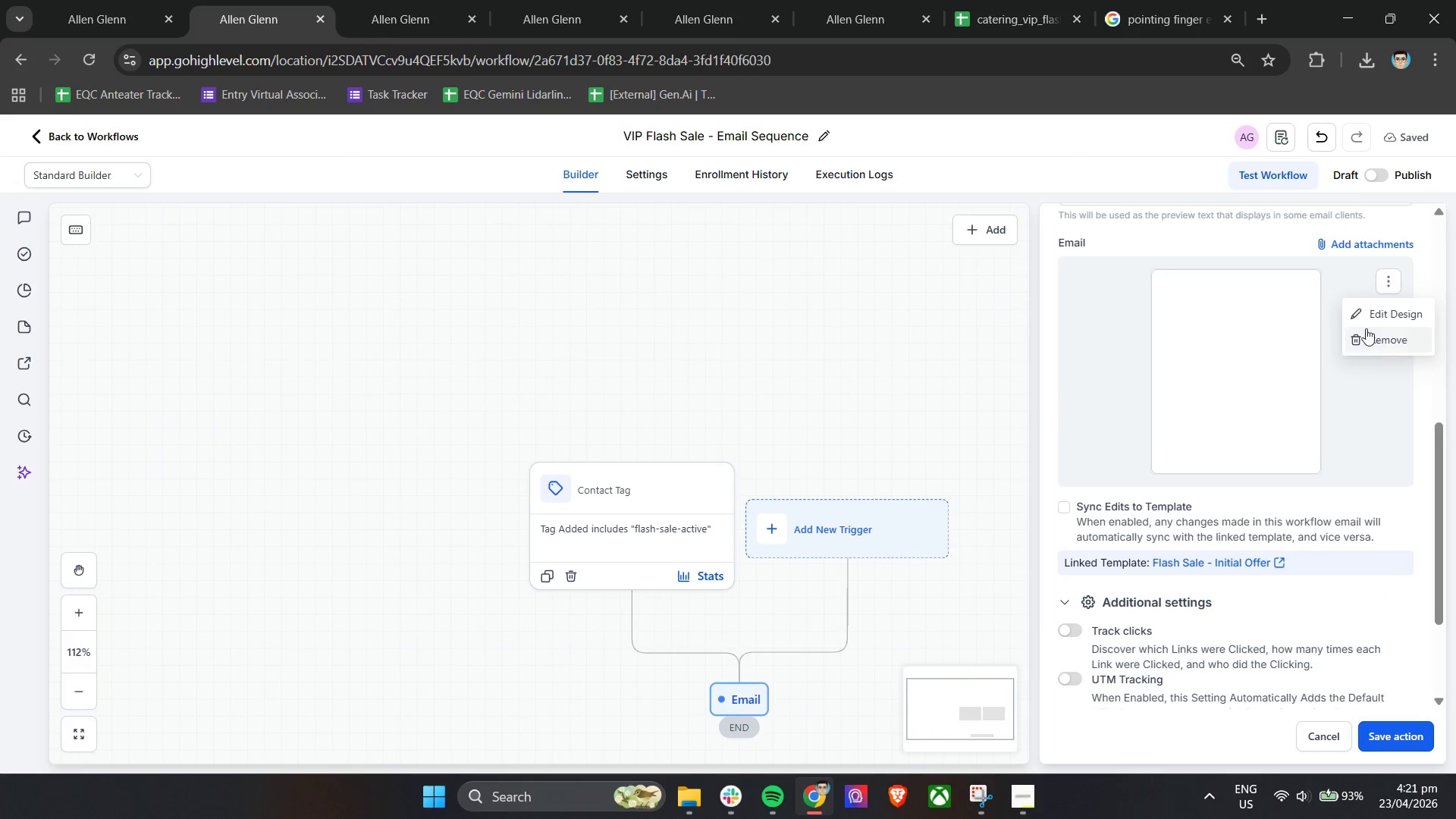 
left_click([1377, 312])
 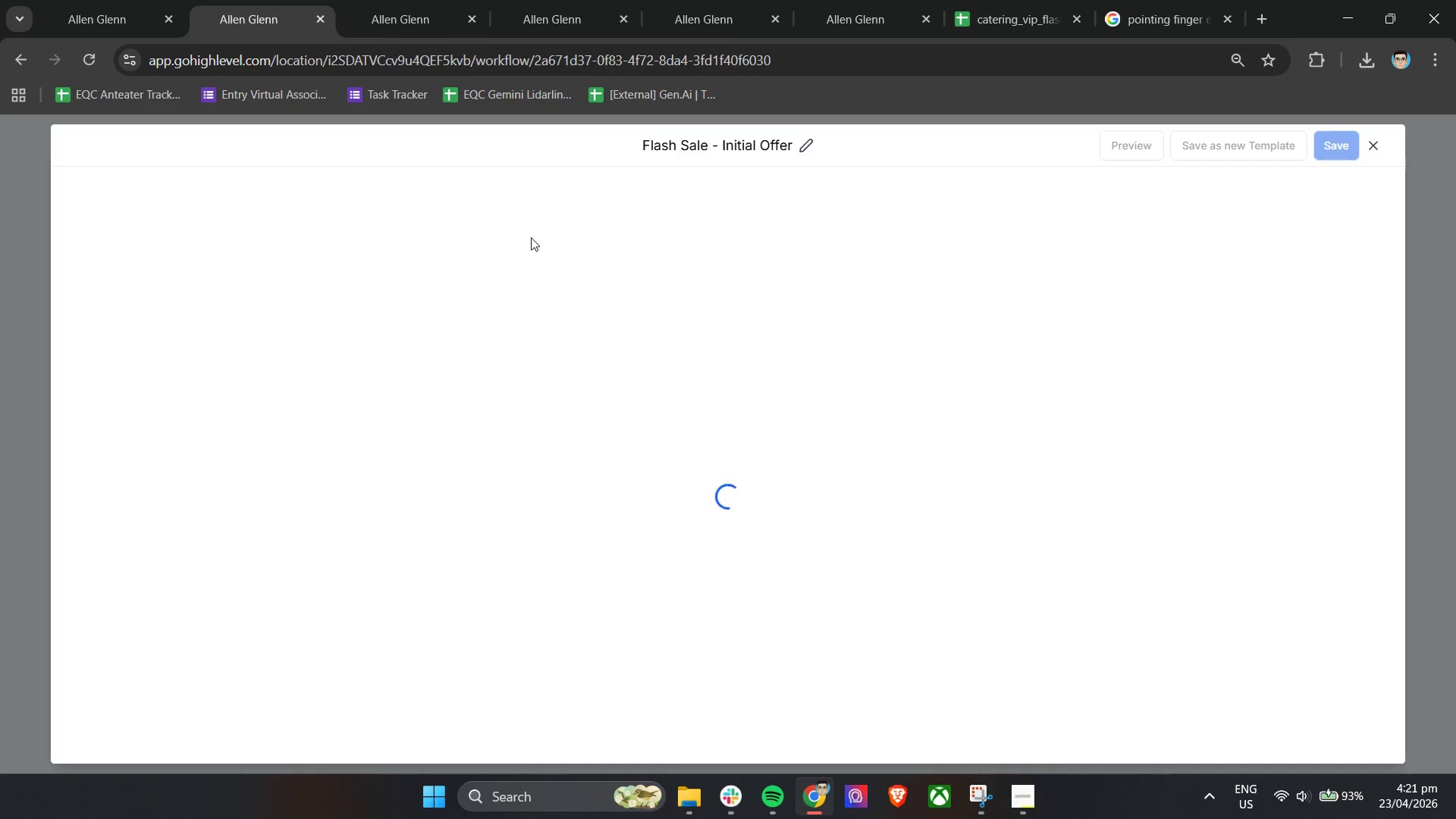 
wait(8.44)
 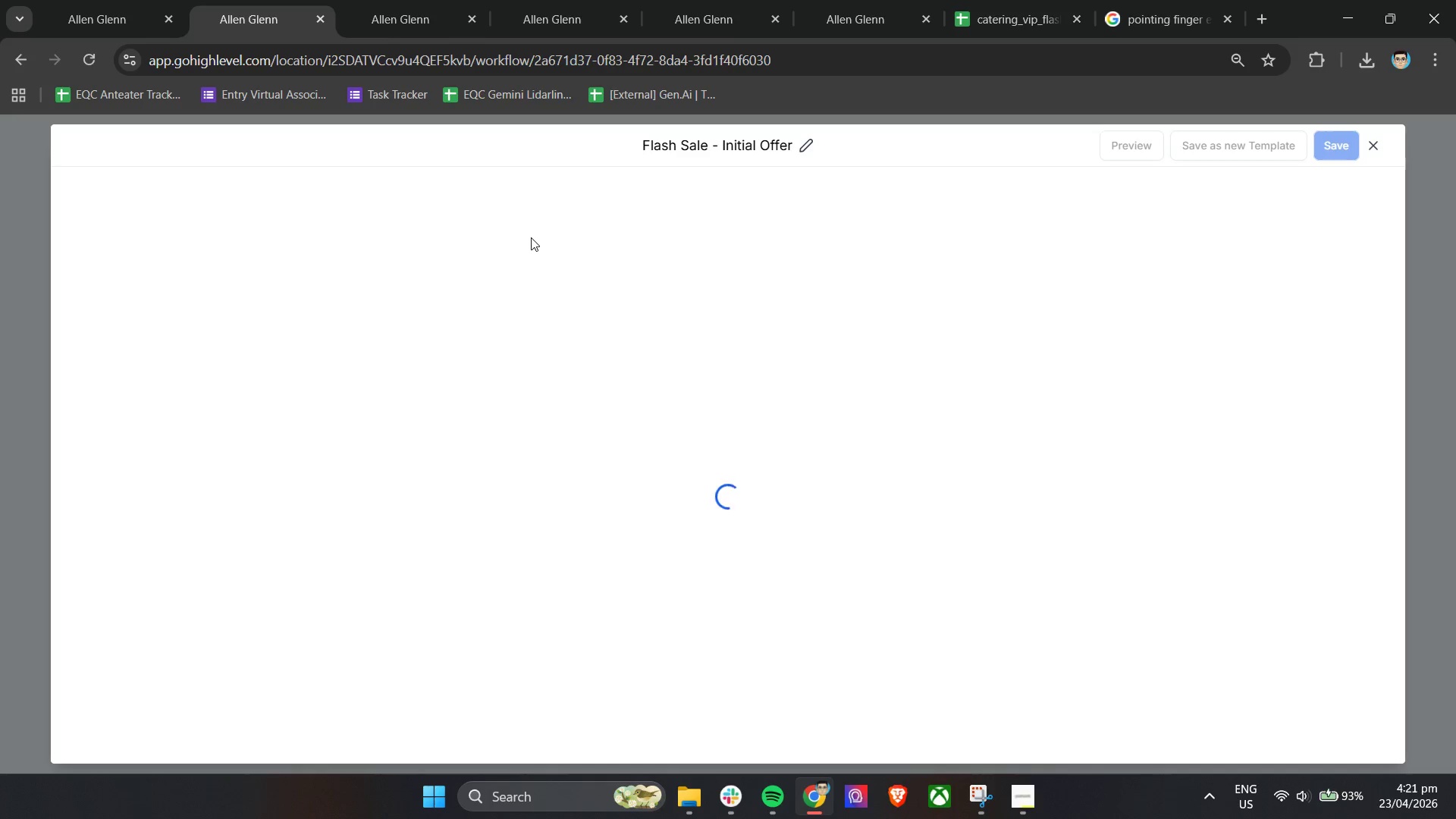 
left_click_drag(start_coordinate=[773, 243], to_coordinate=[331, 240])
 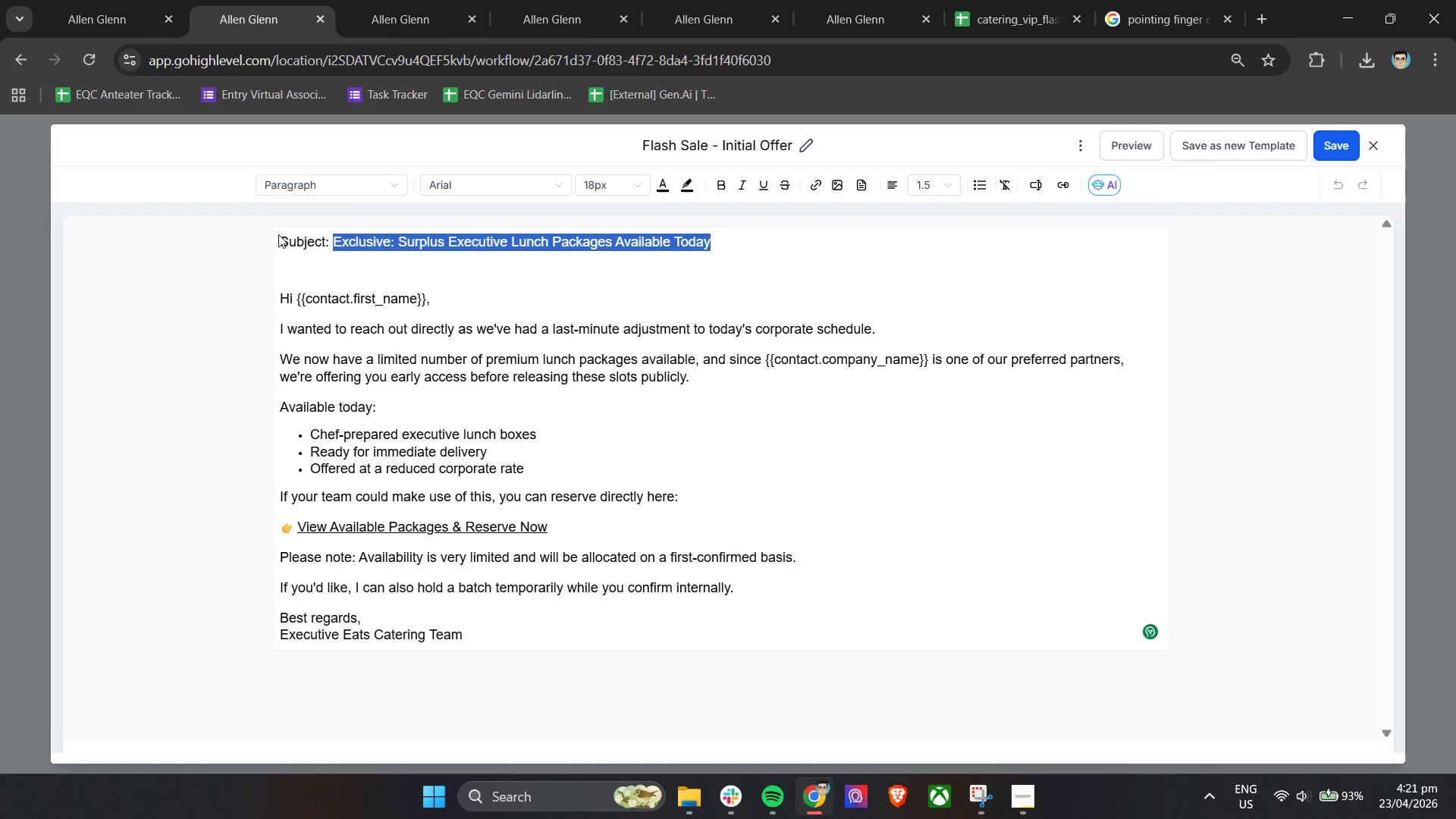 
key(Control+C)
 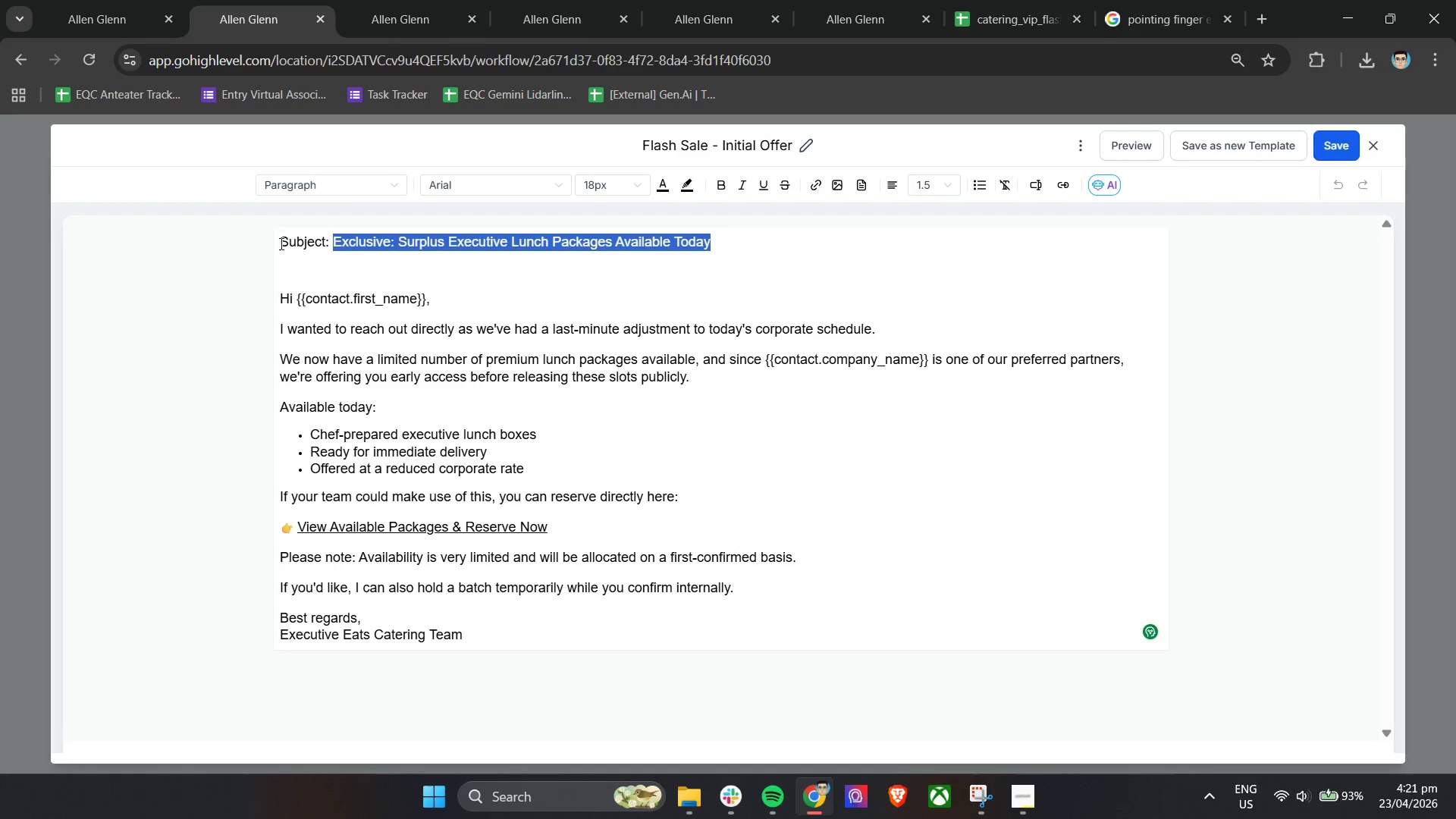 
left_click([282, 244])
 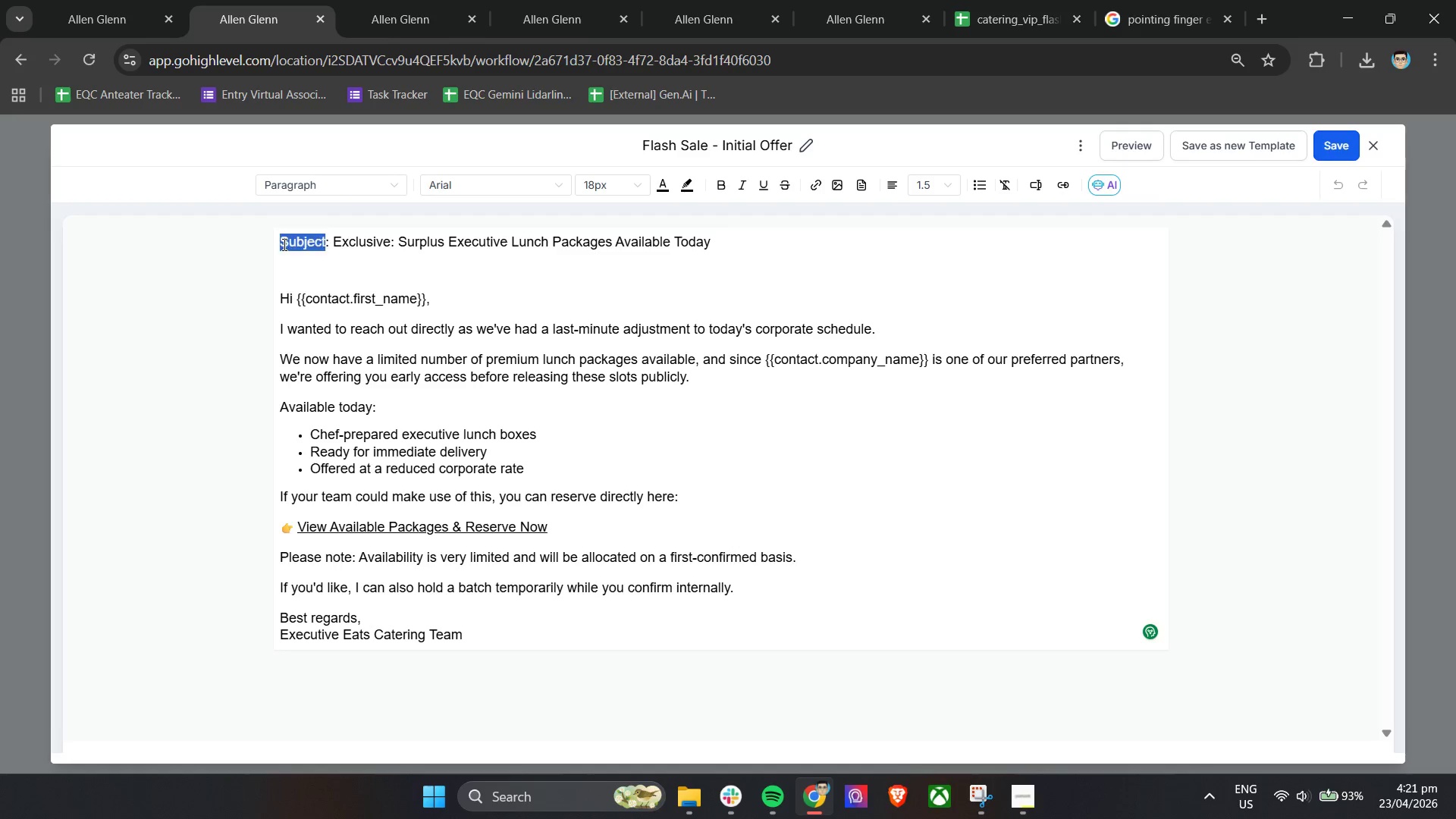 
triple_click([283, 244])
 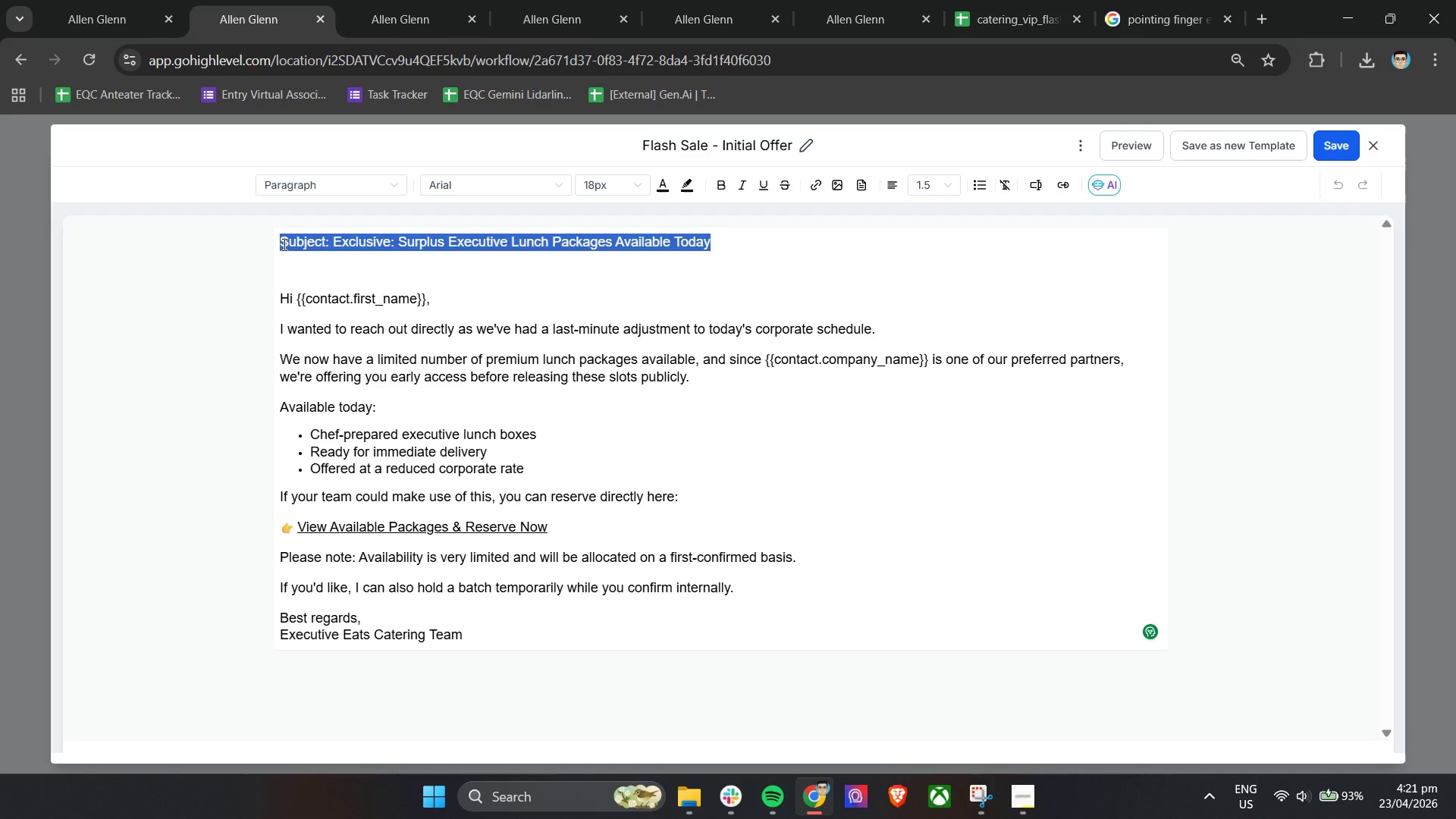 
key(Control+C)
 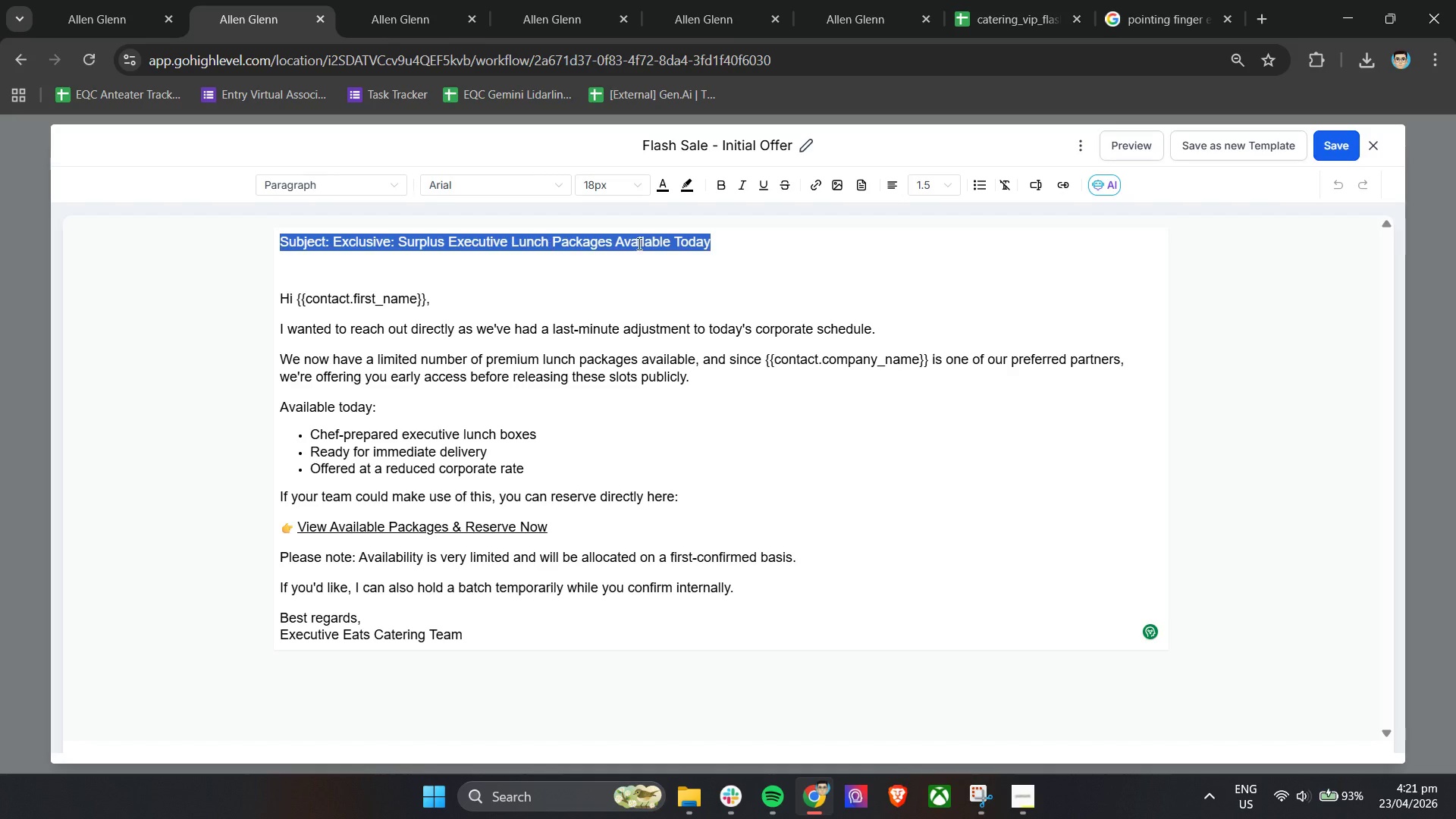 
key(Control+C)
 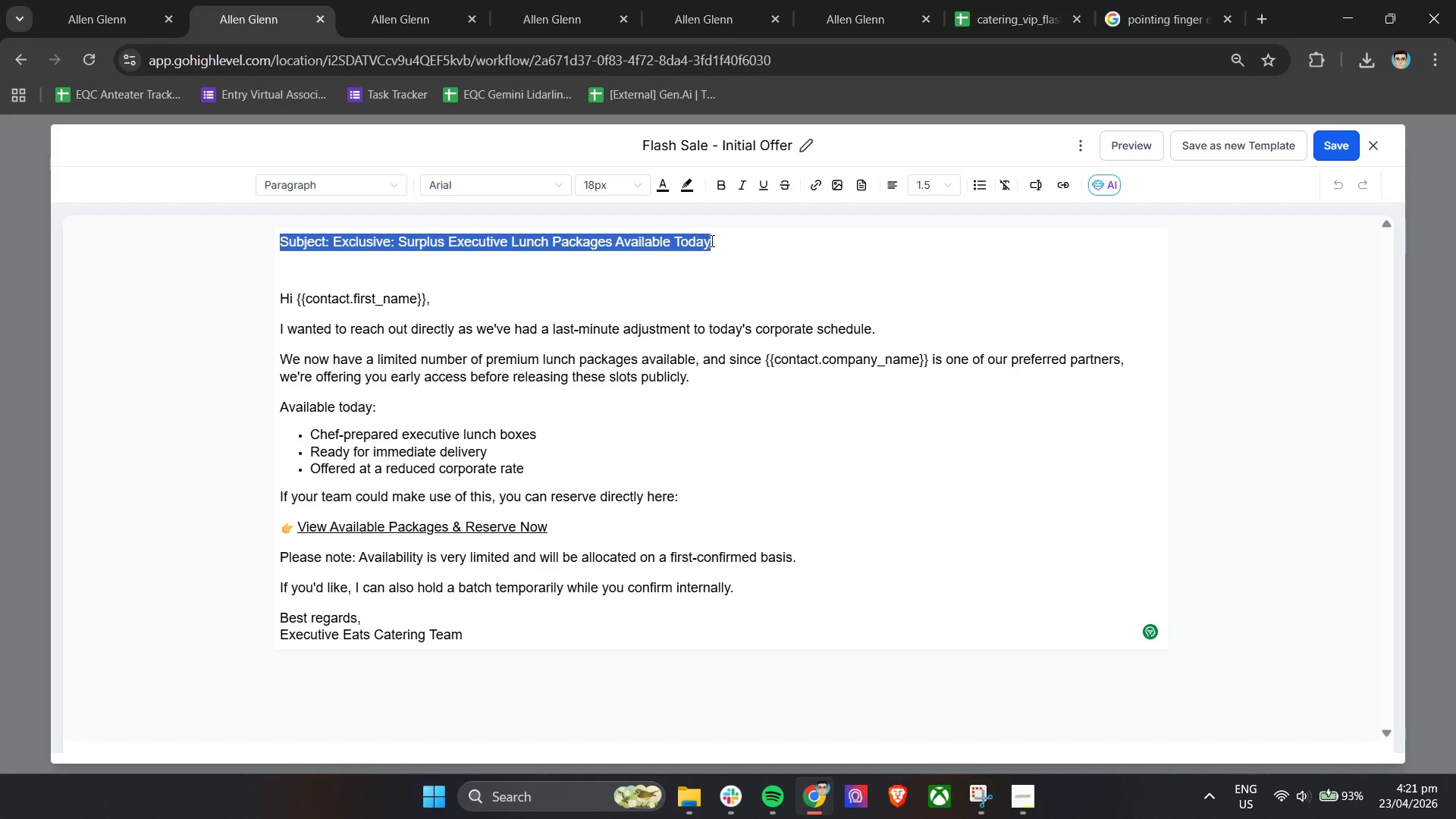 
key(Control+C)
 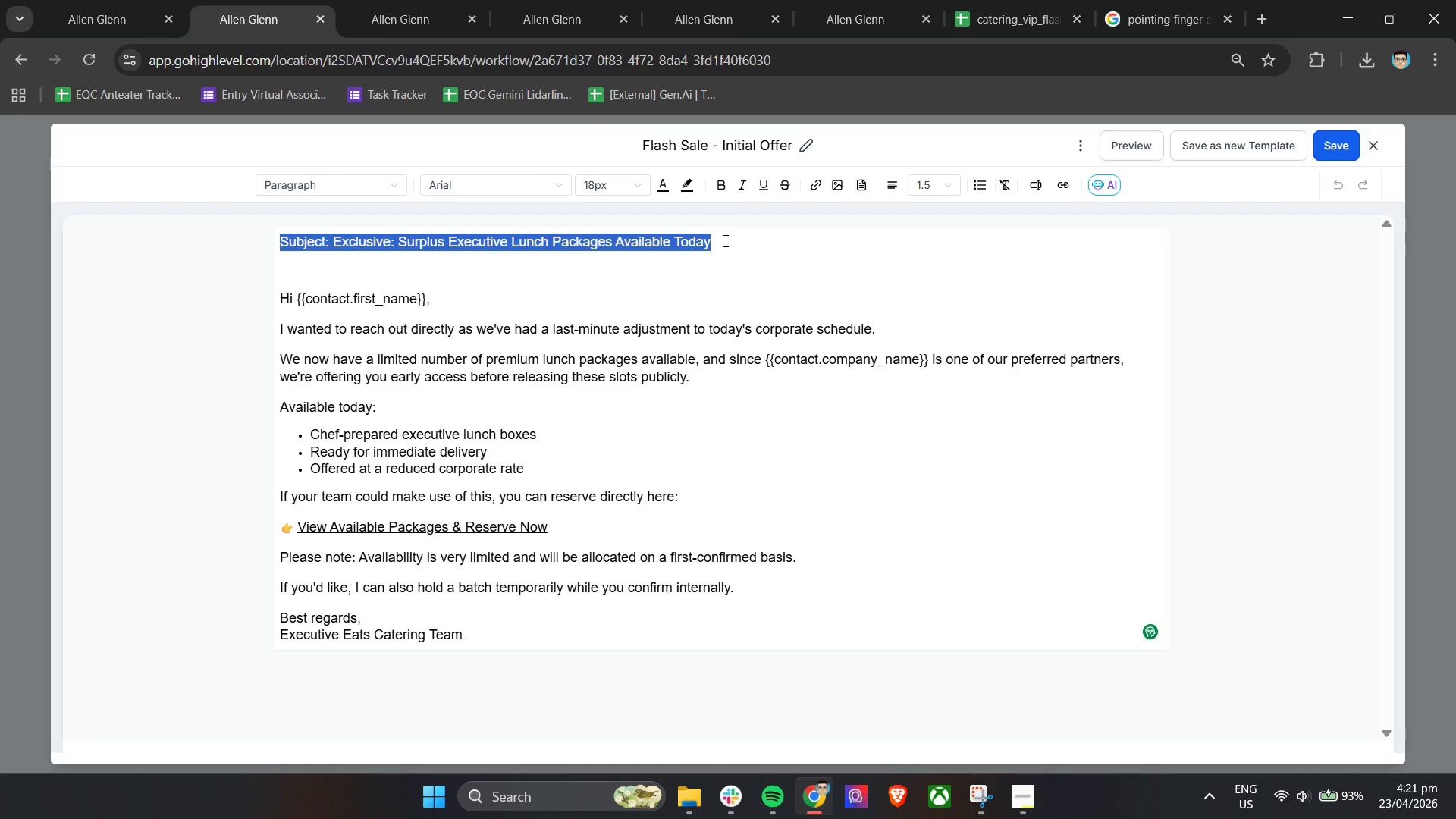 
key(Control+C)
 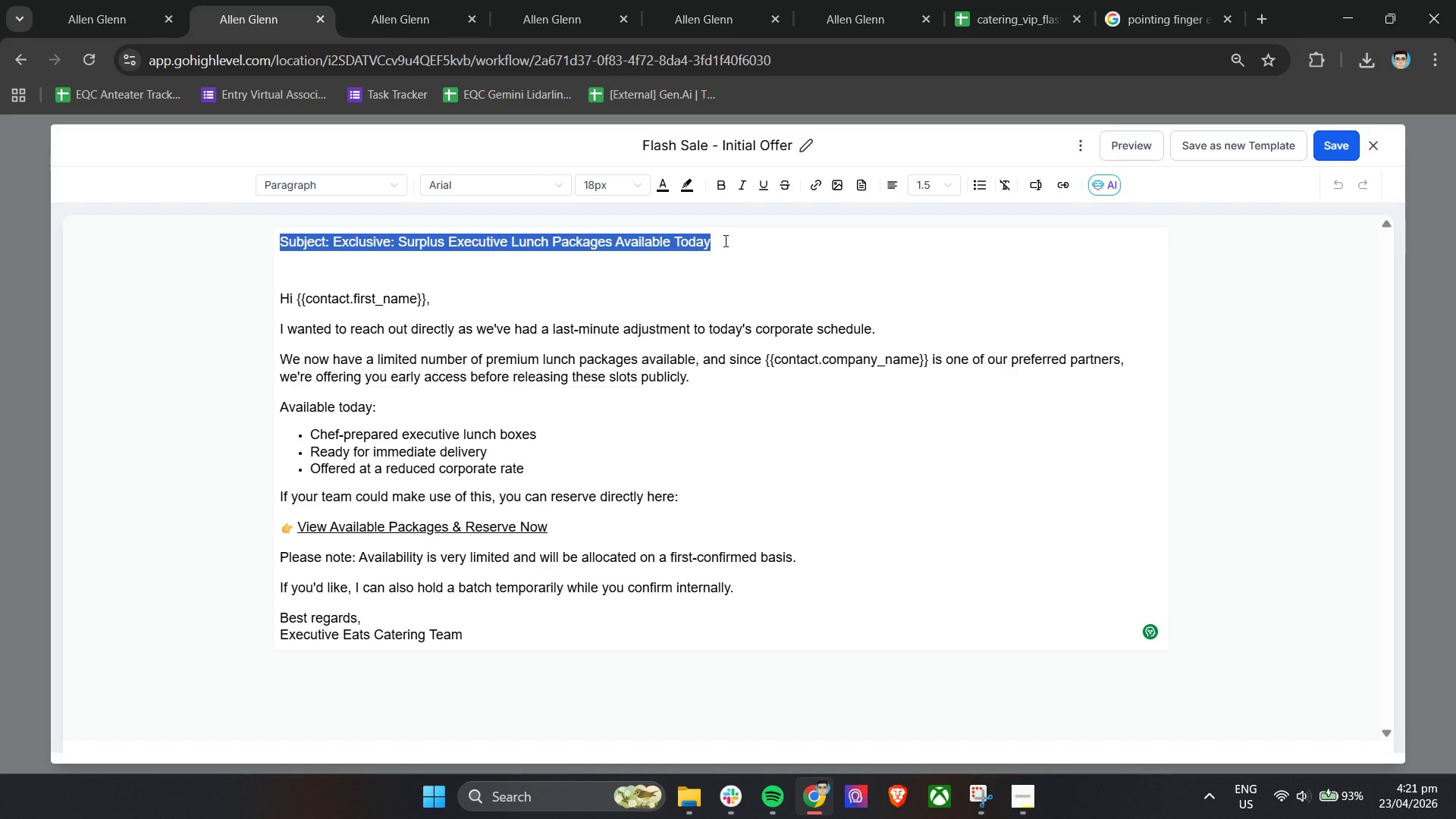 
key(Backspace)
 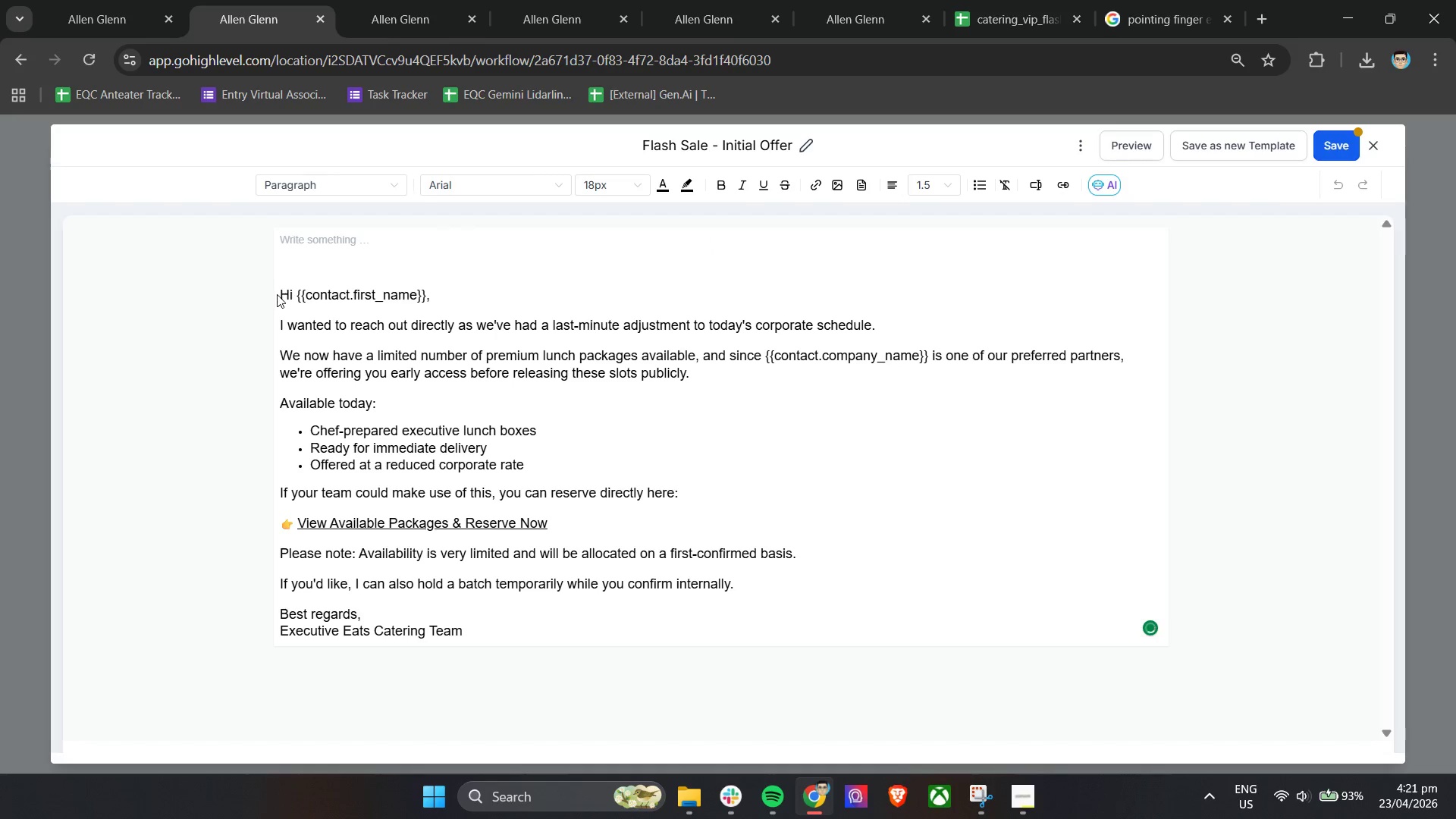 
left_click([281, 296])
 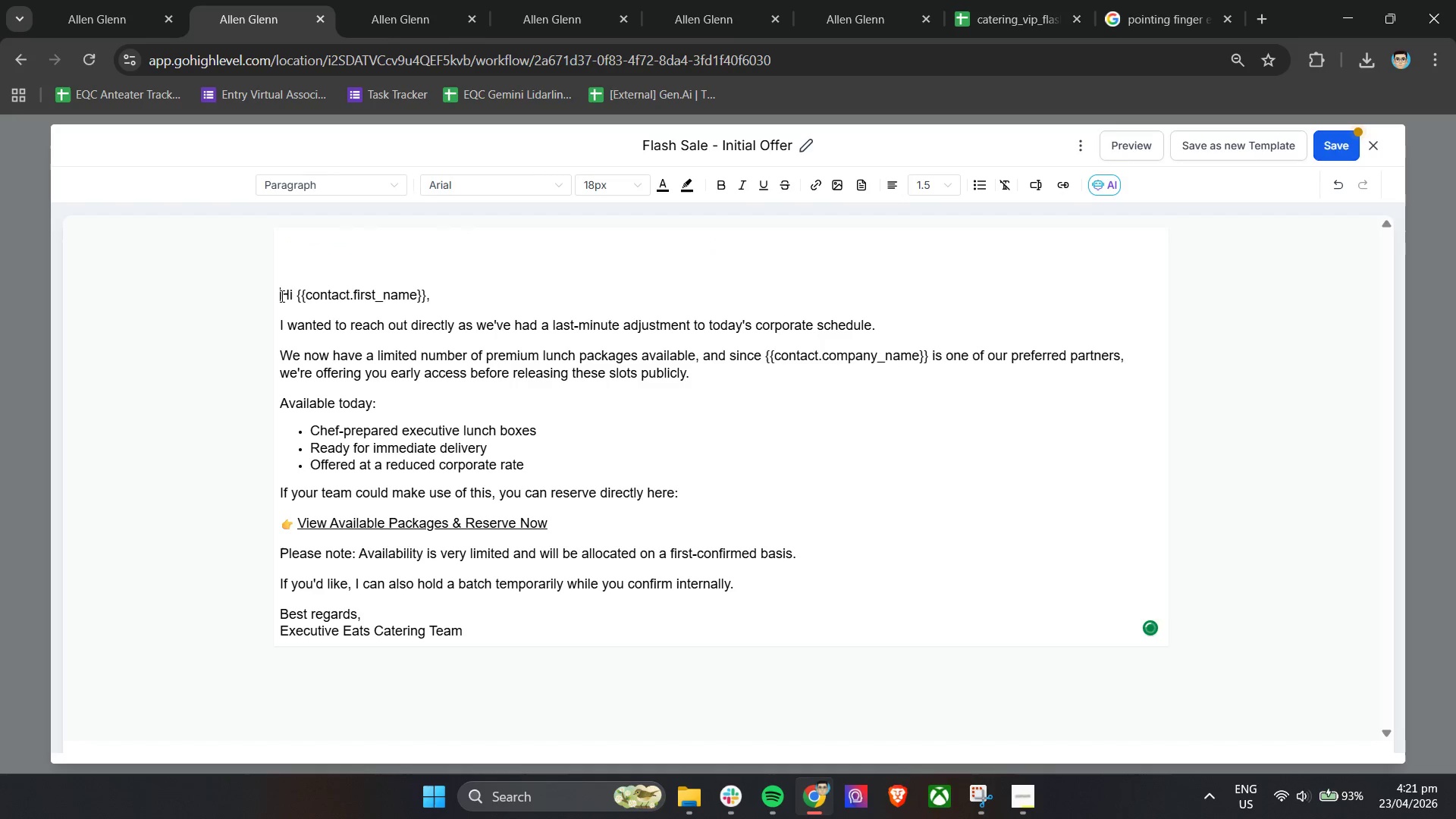 
key(Backspace)
 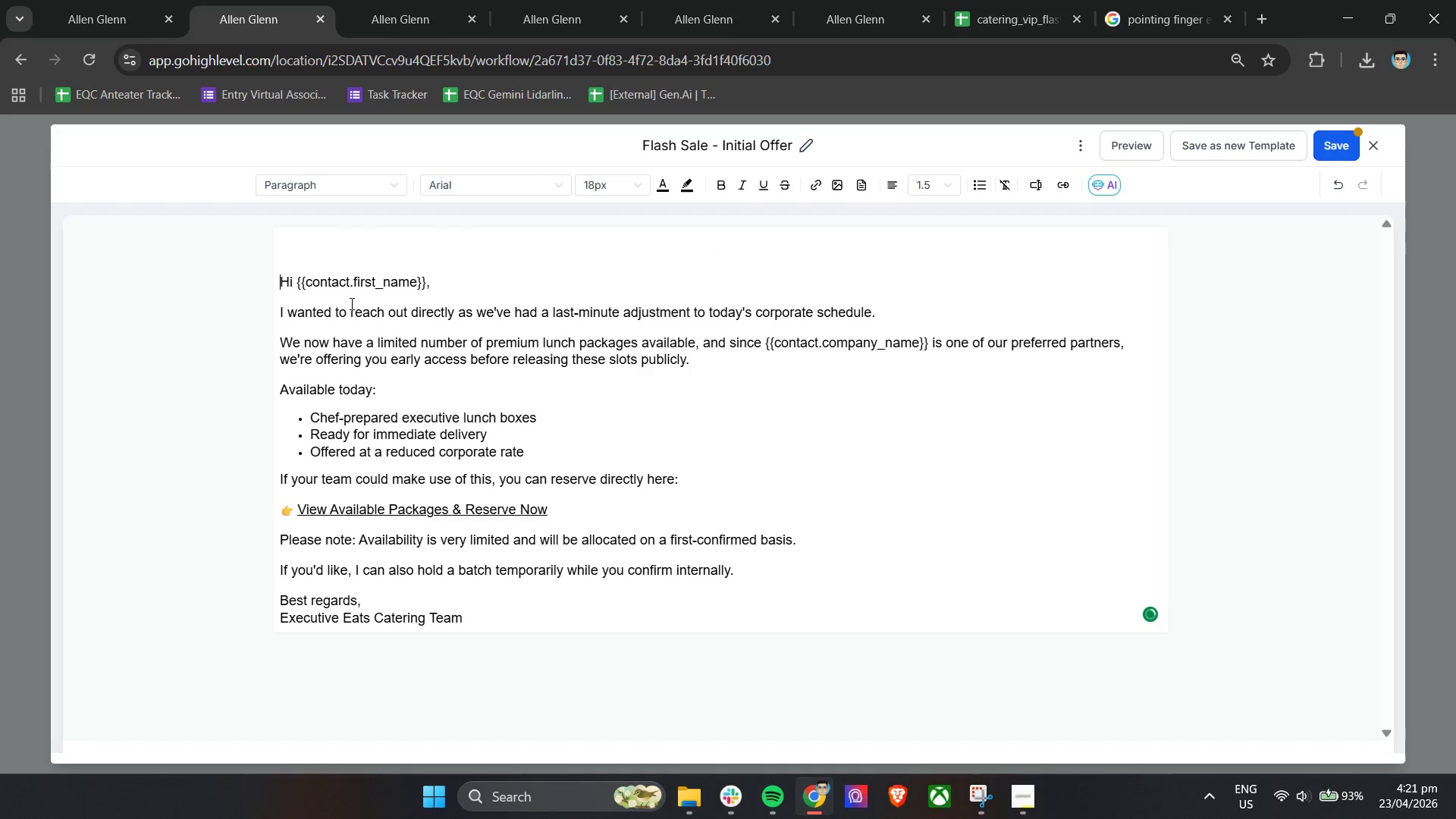 
key(Backspace)
 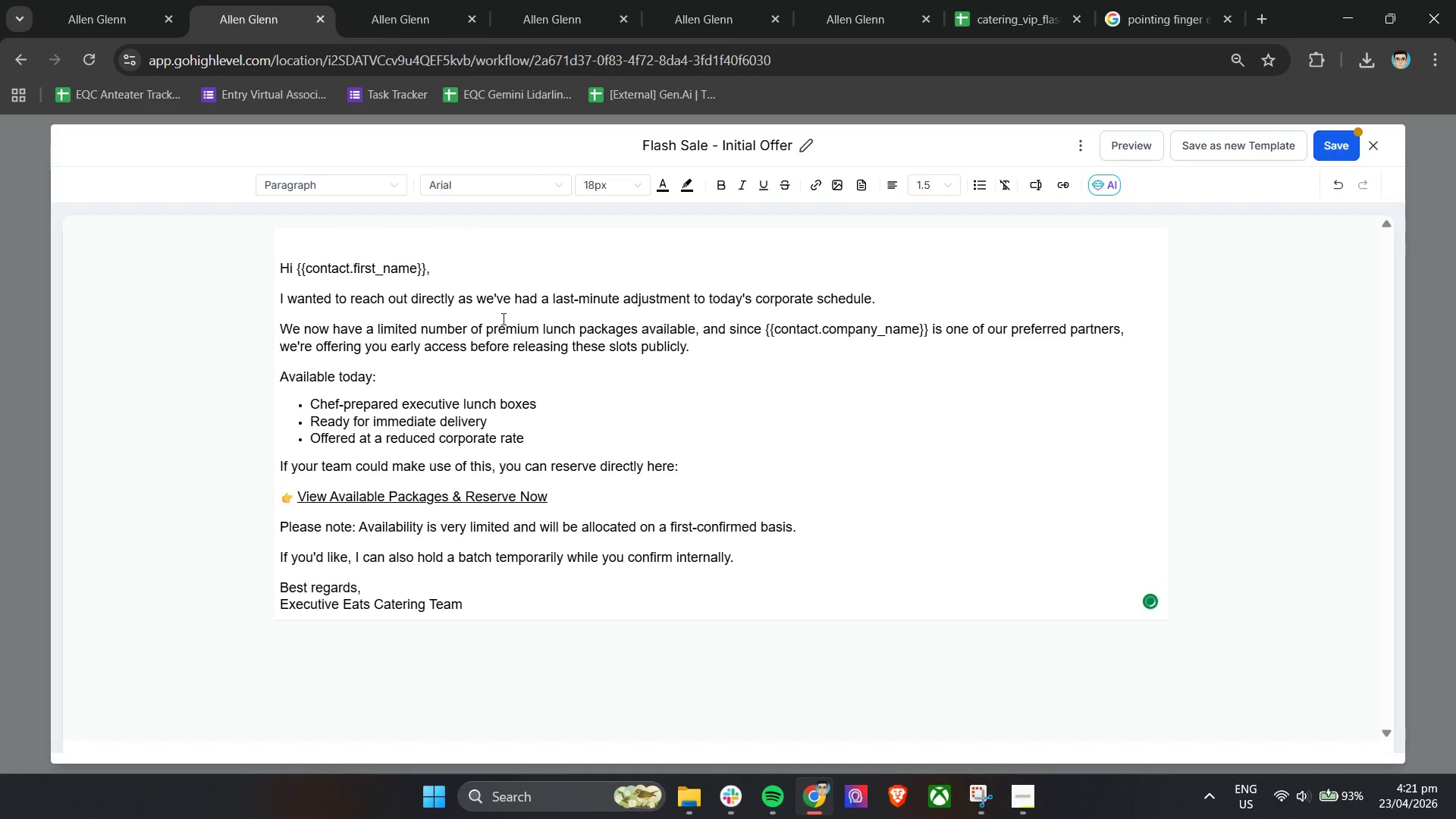 
key(Backspace)
 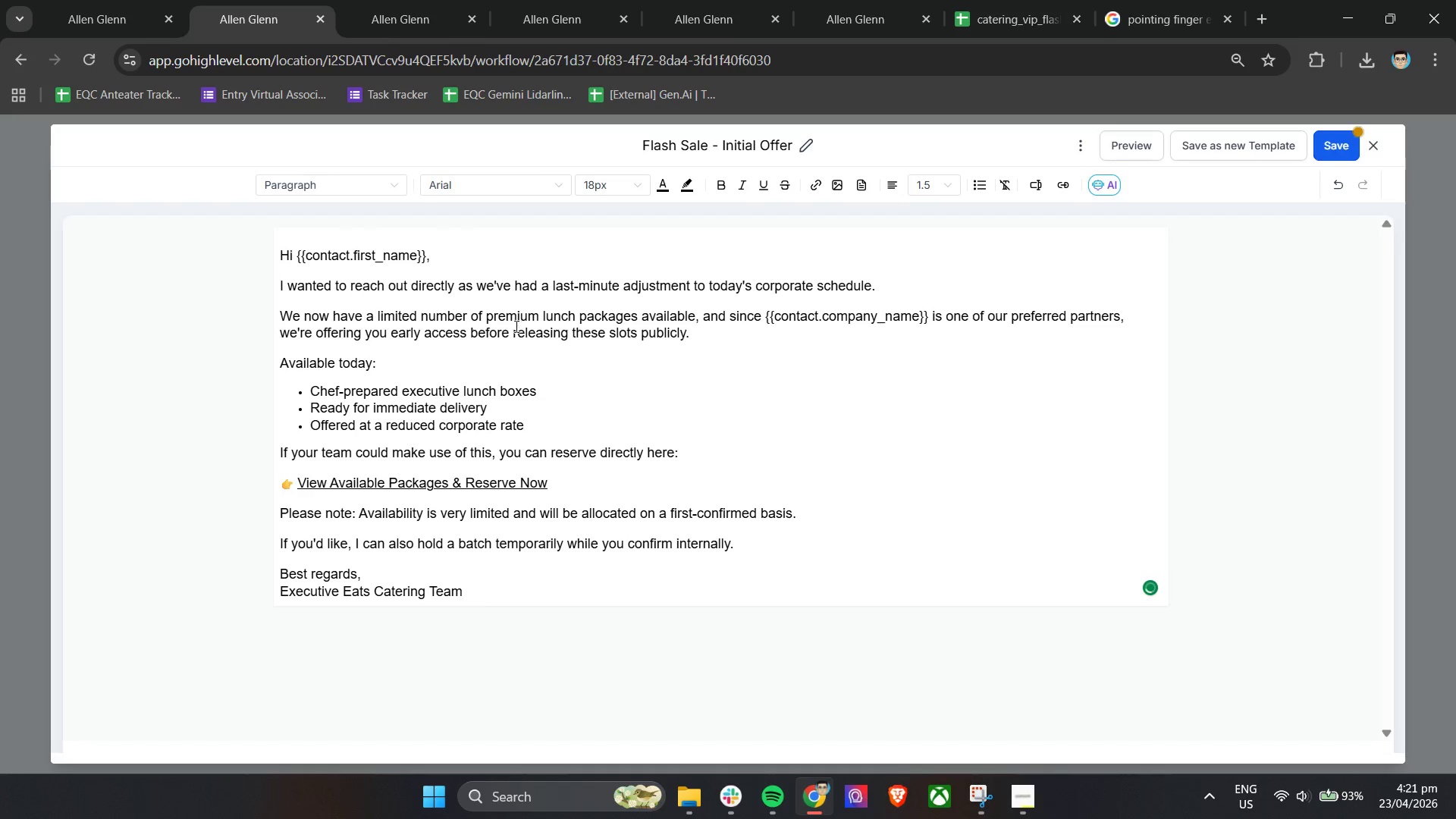 
key(Backspace)
 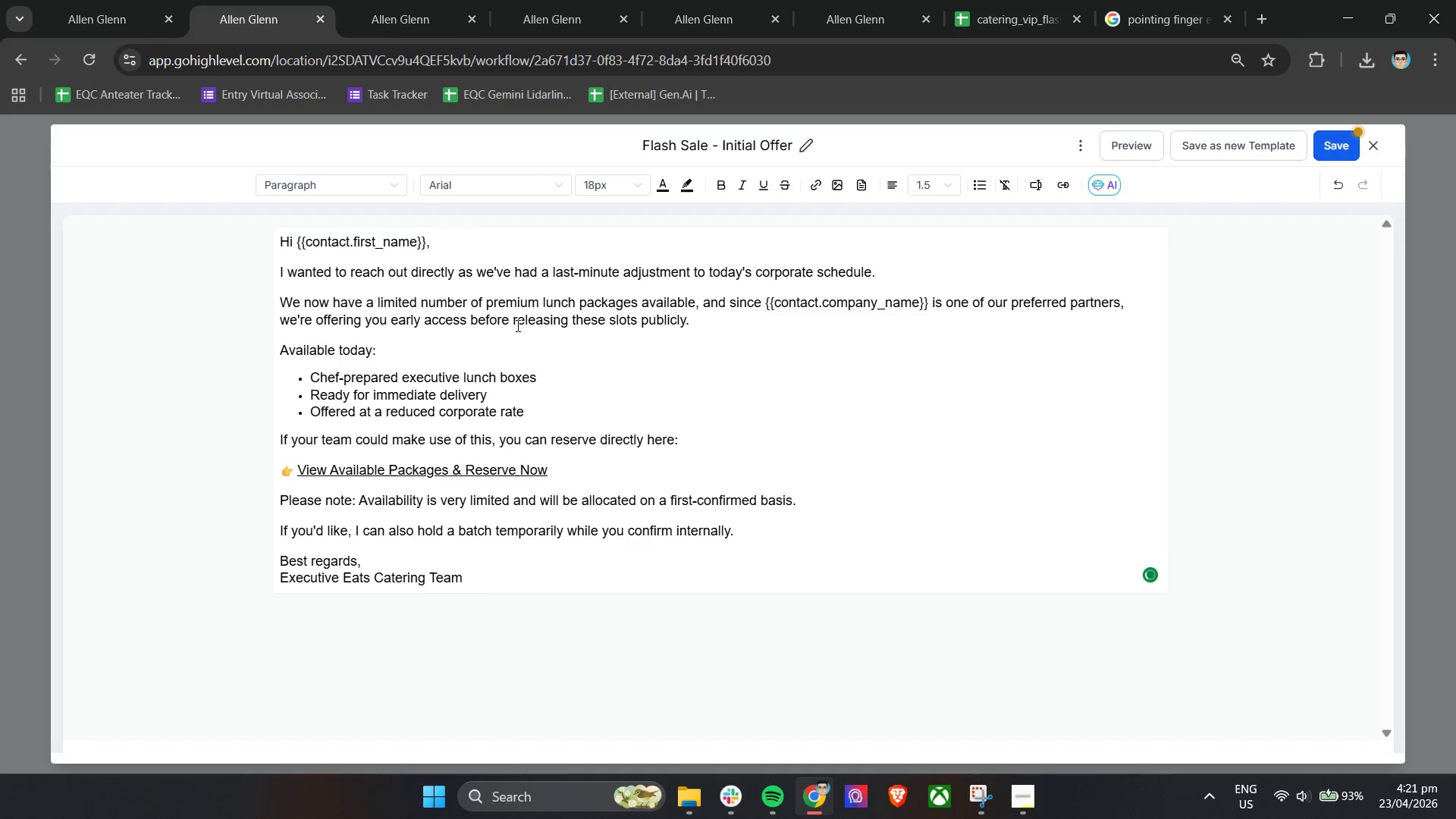 
key(Backspace)
 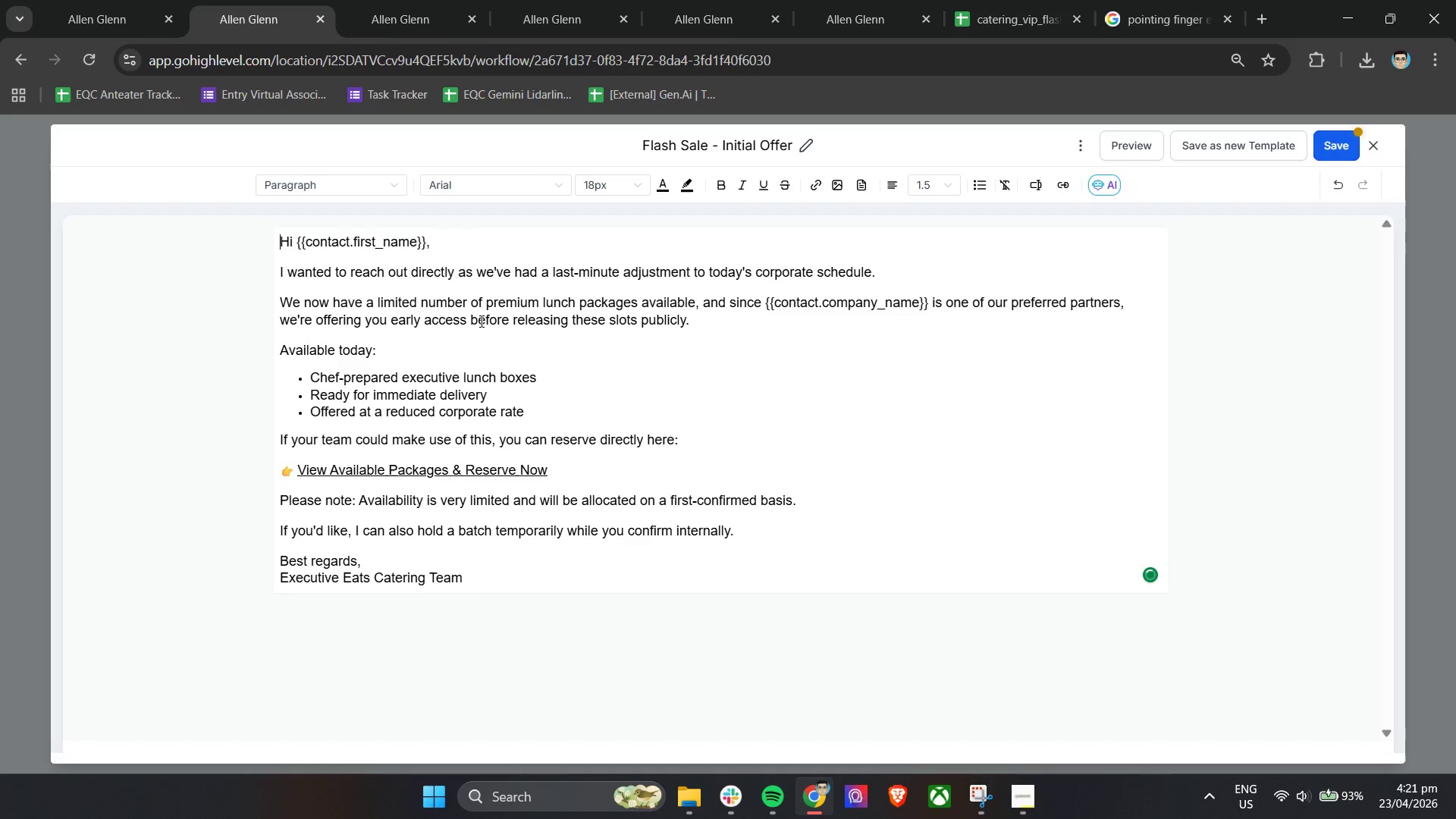 
key(Backspace)
 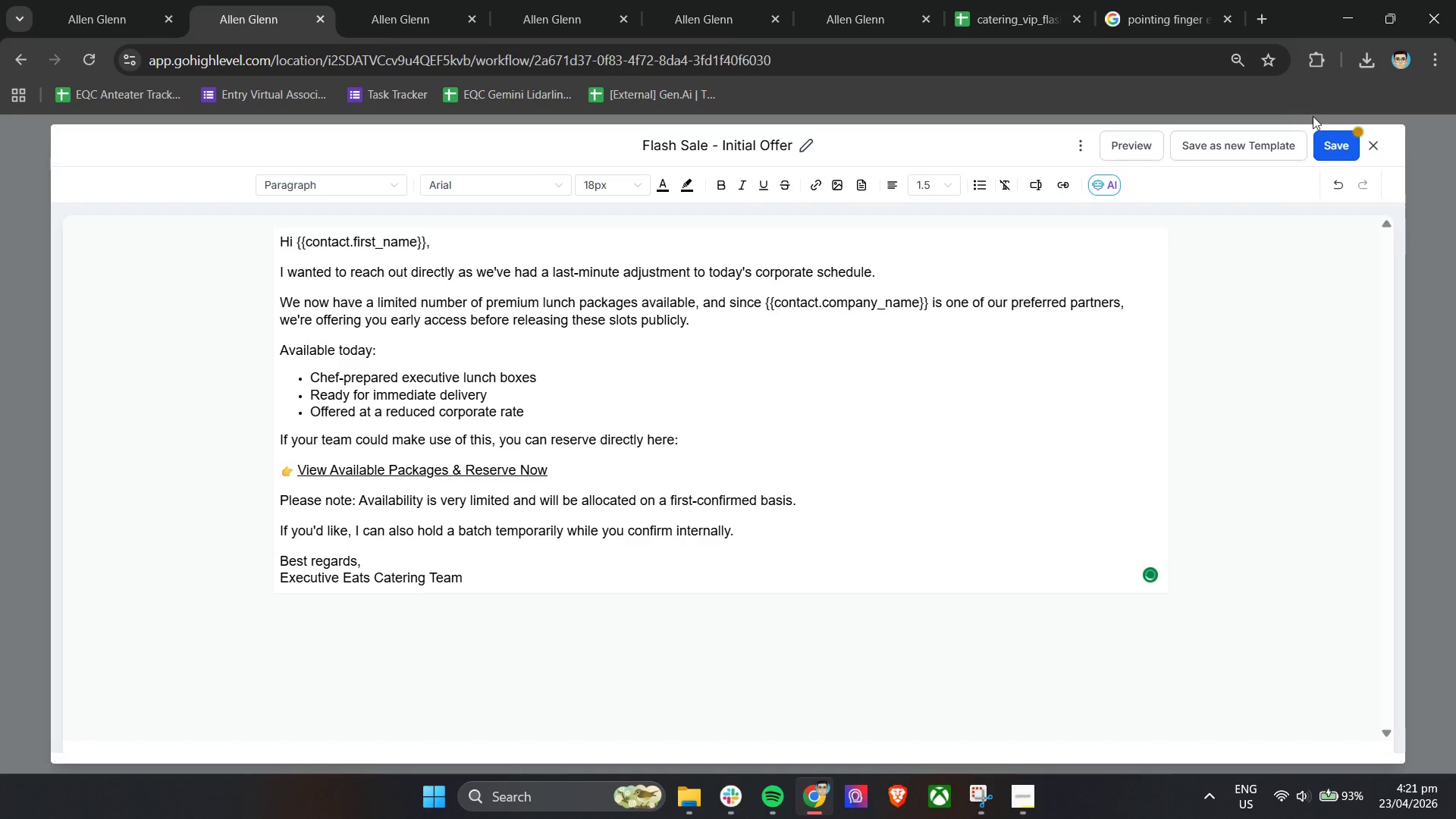 
left_click([1334, 135])
 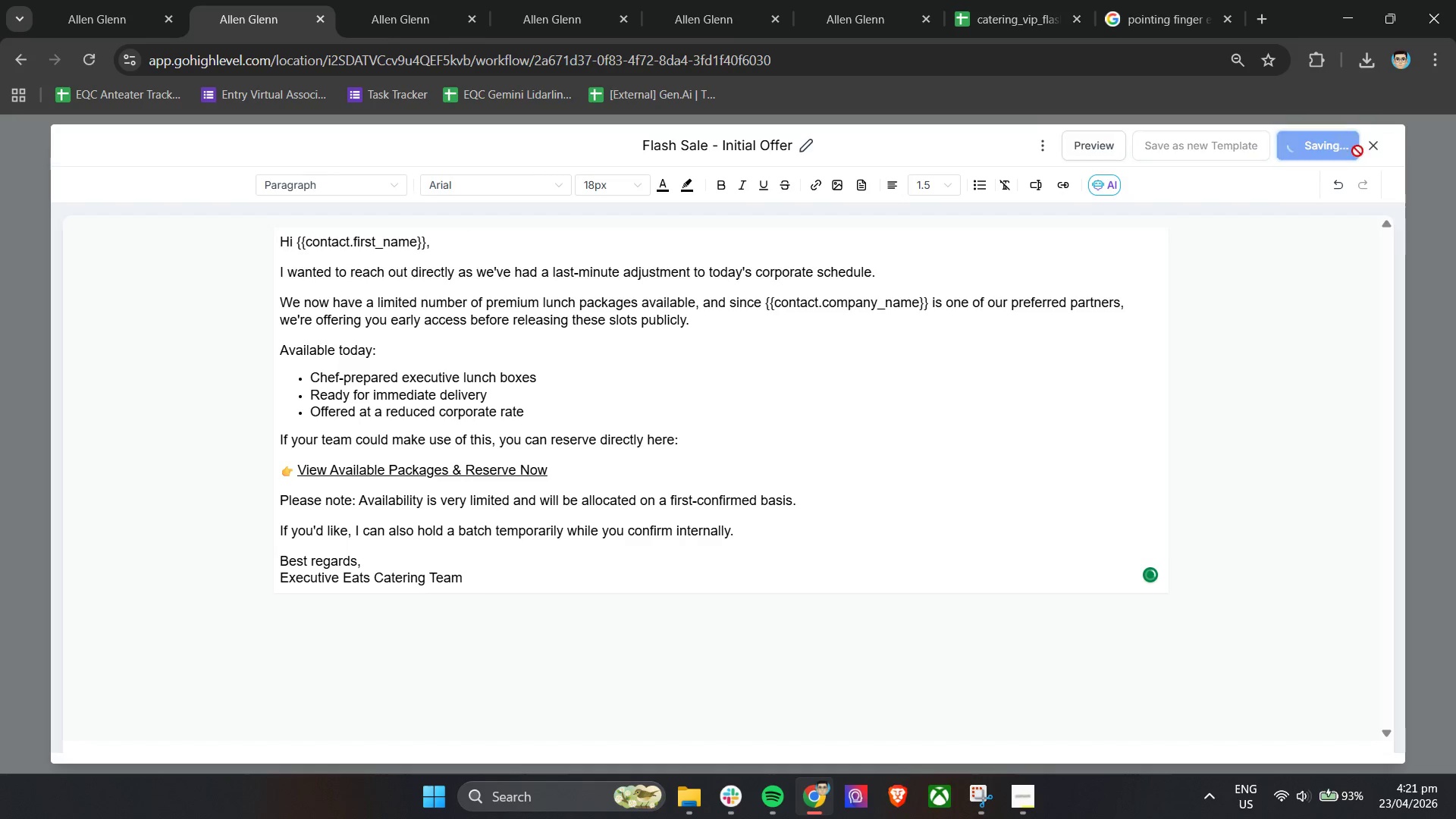 
mouse_move([1377, 130])
 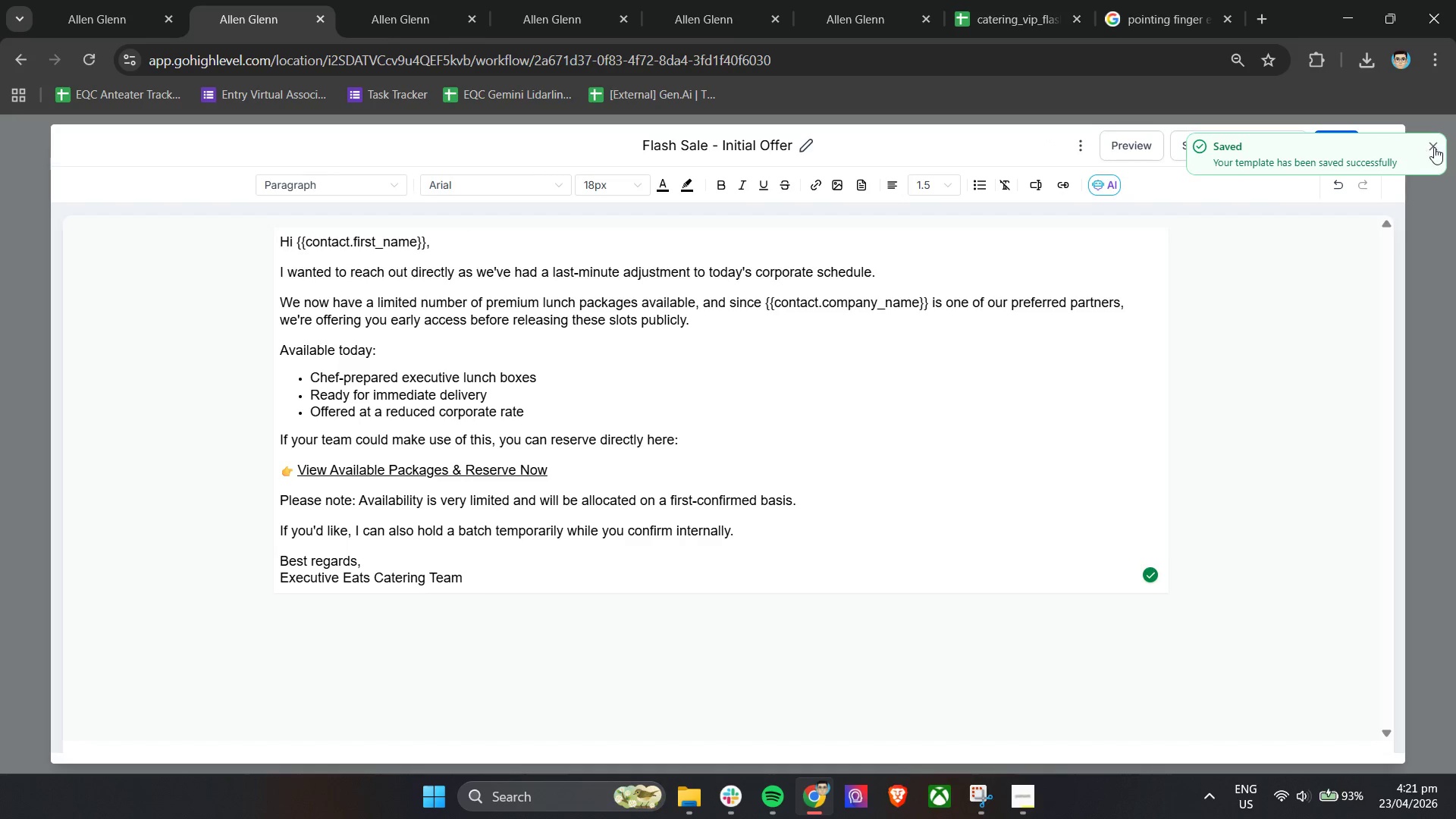 
left_click([1437, 148])
 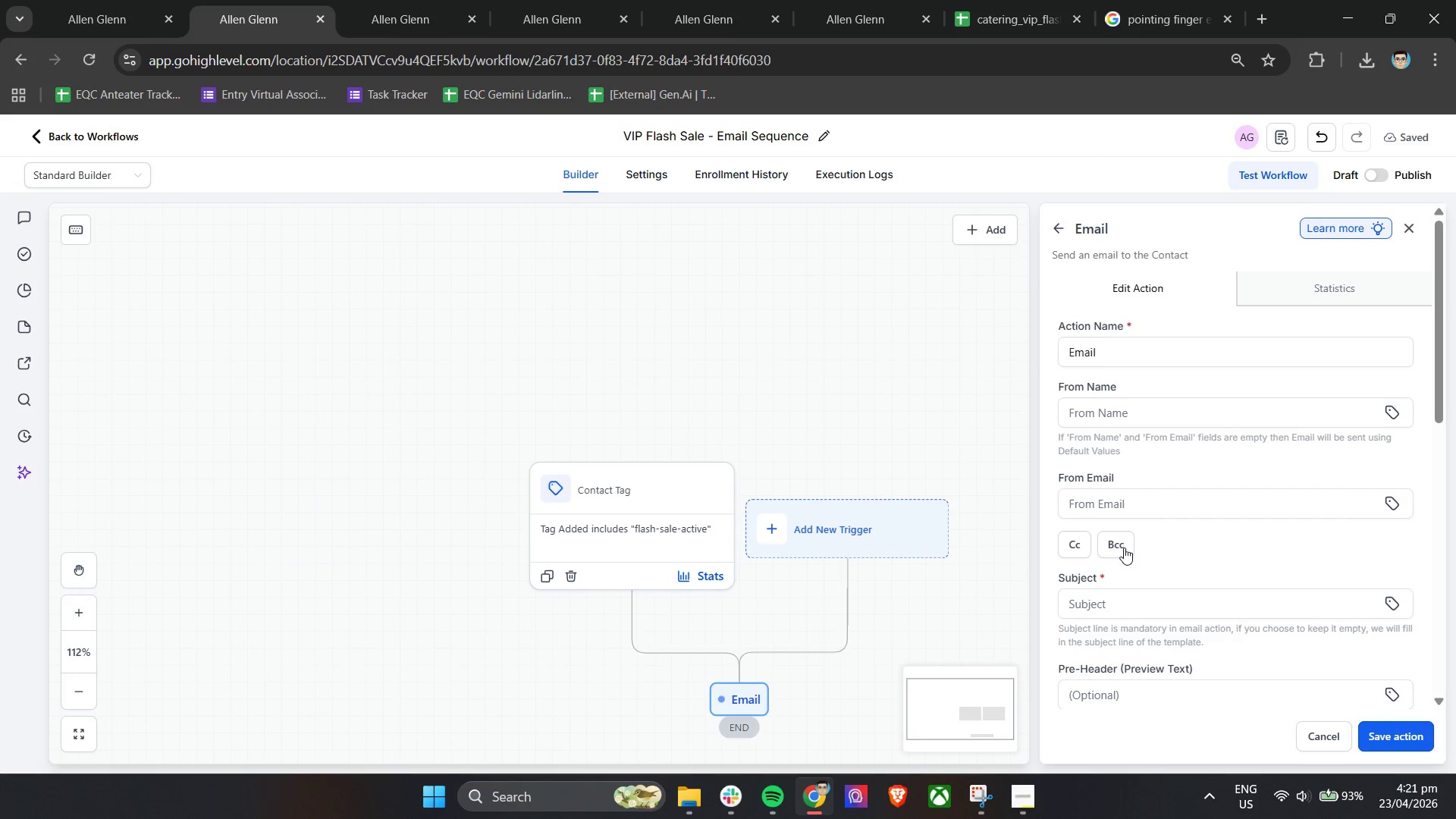 
scroll: coordinate [1116, 513], scroll_direction: down, amount: 2.0
 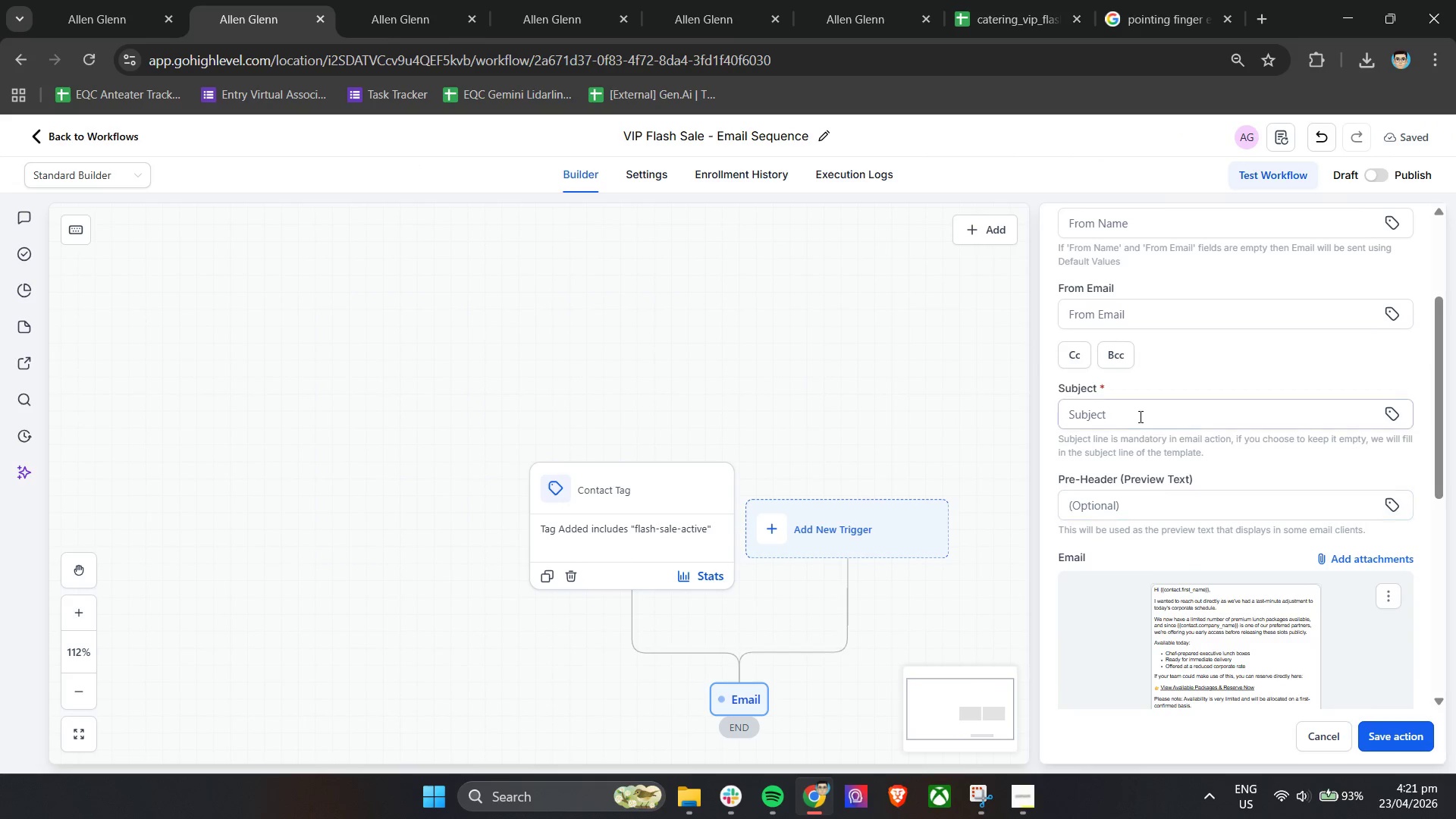 
double_click([1138, 414])
 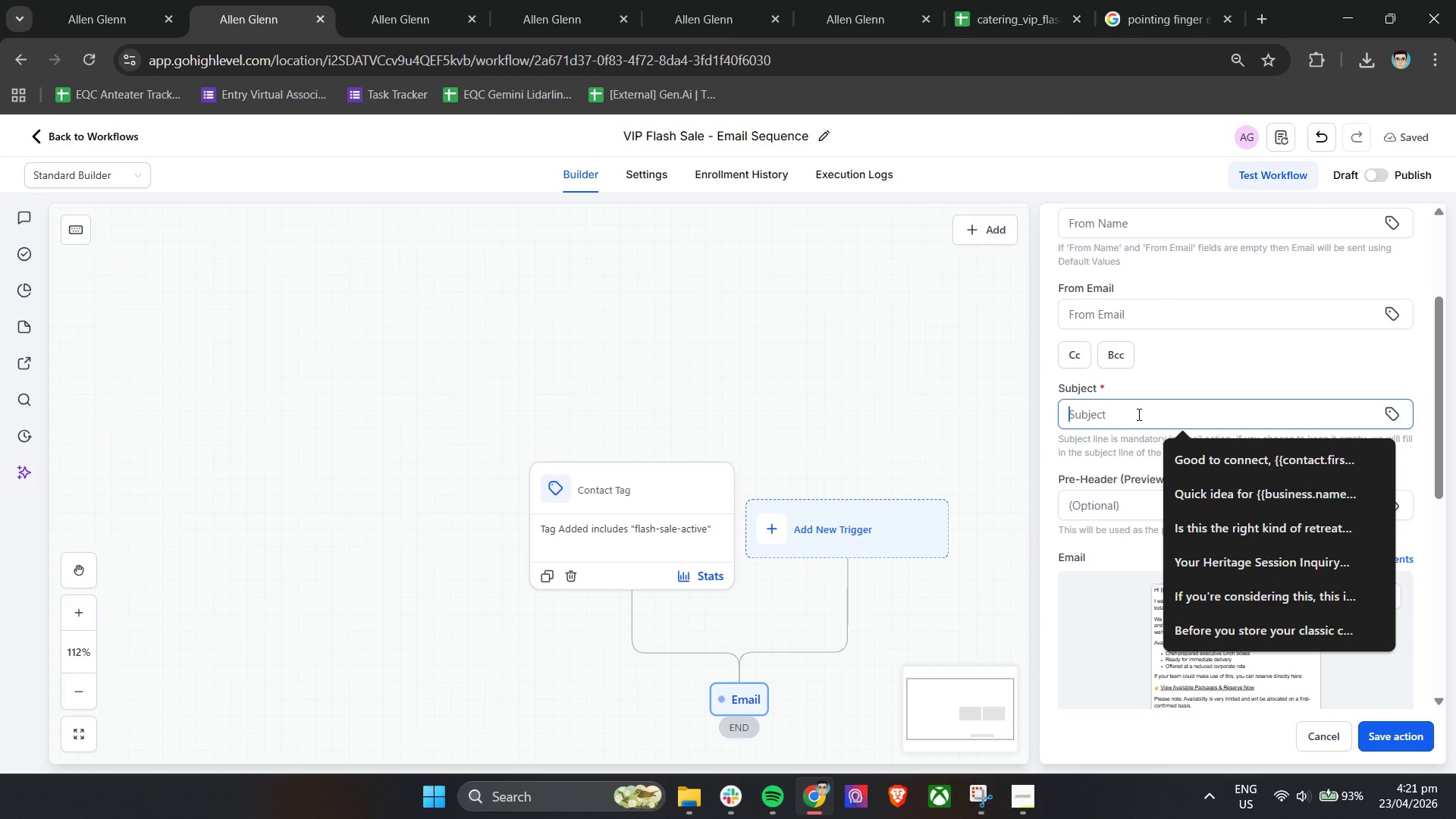 
key(Control+V)
 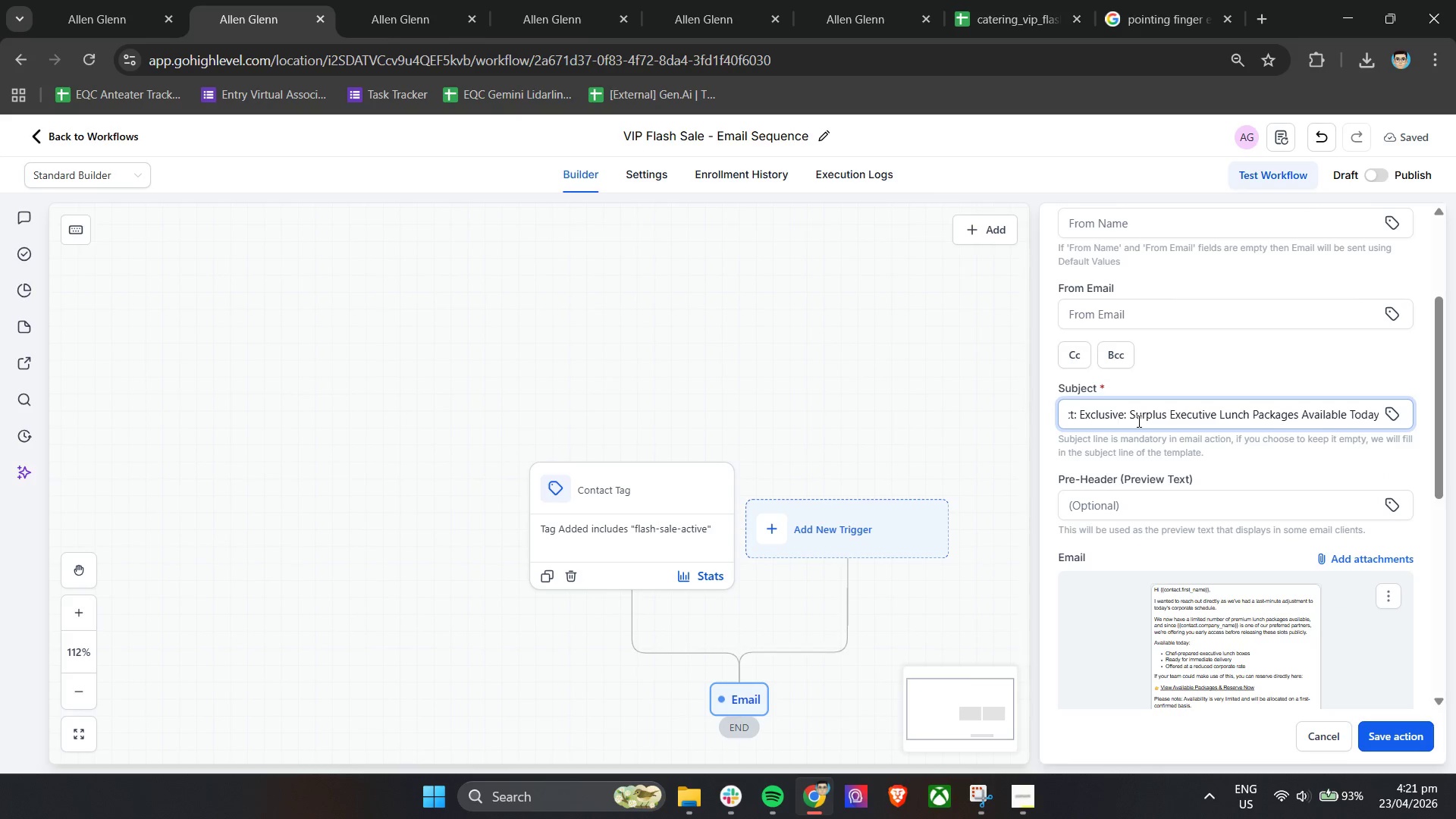 
hold_key(key=ShiftLeft, duration=0.56)
scroll: coordinate [1126, 421], scroll_direction: down, amount: 3.0
 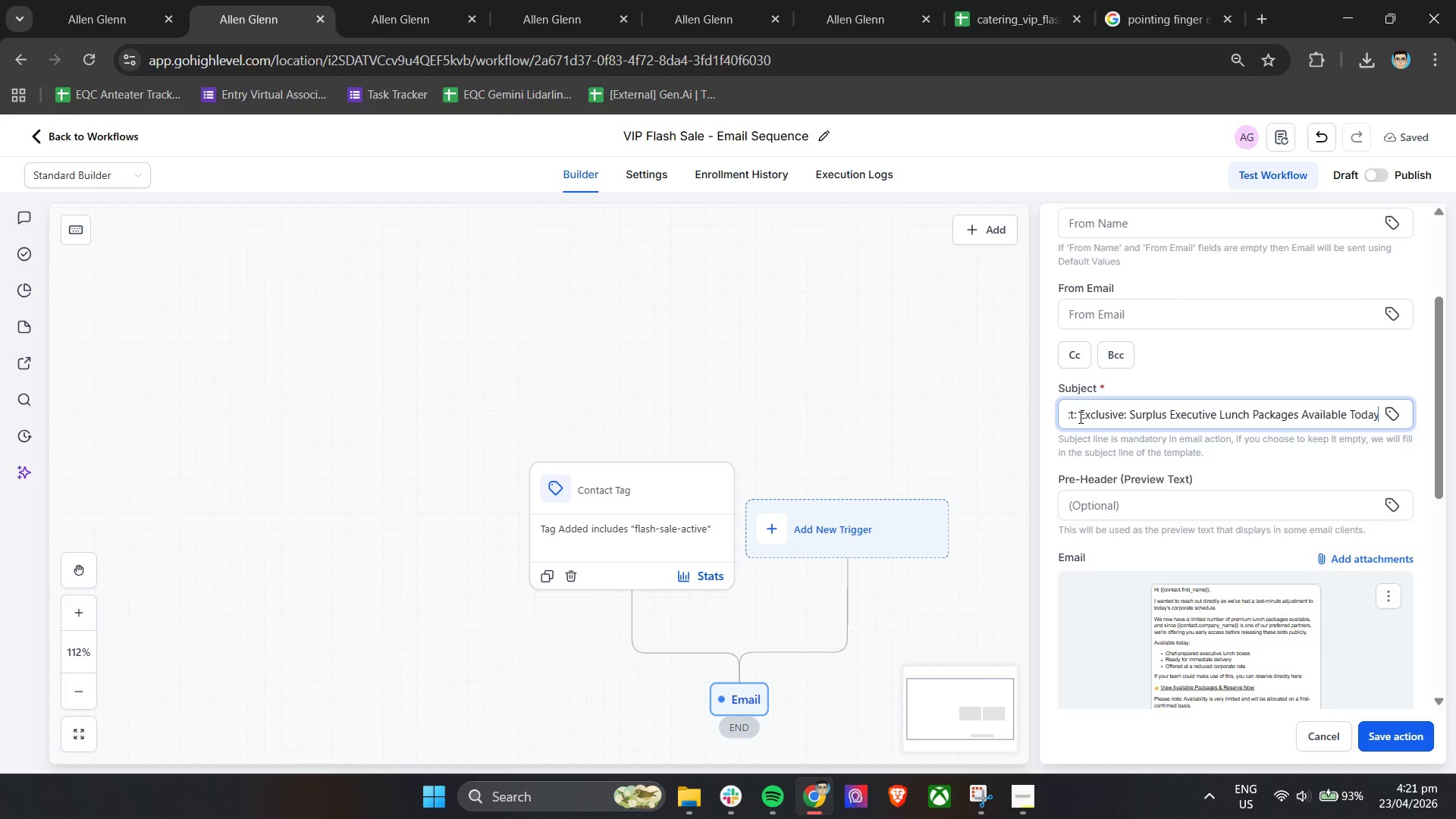 
left_click_drag(start_coordinate=[1081, 417], to_coordinate=[992, 421])
 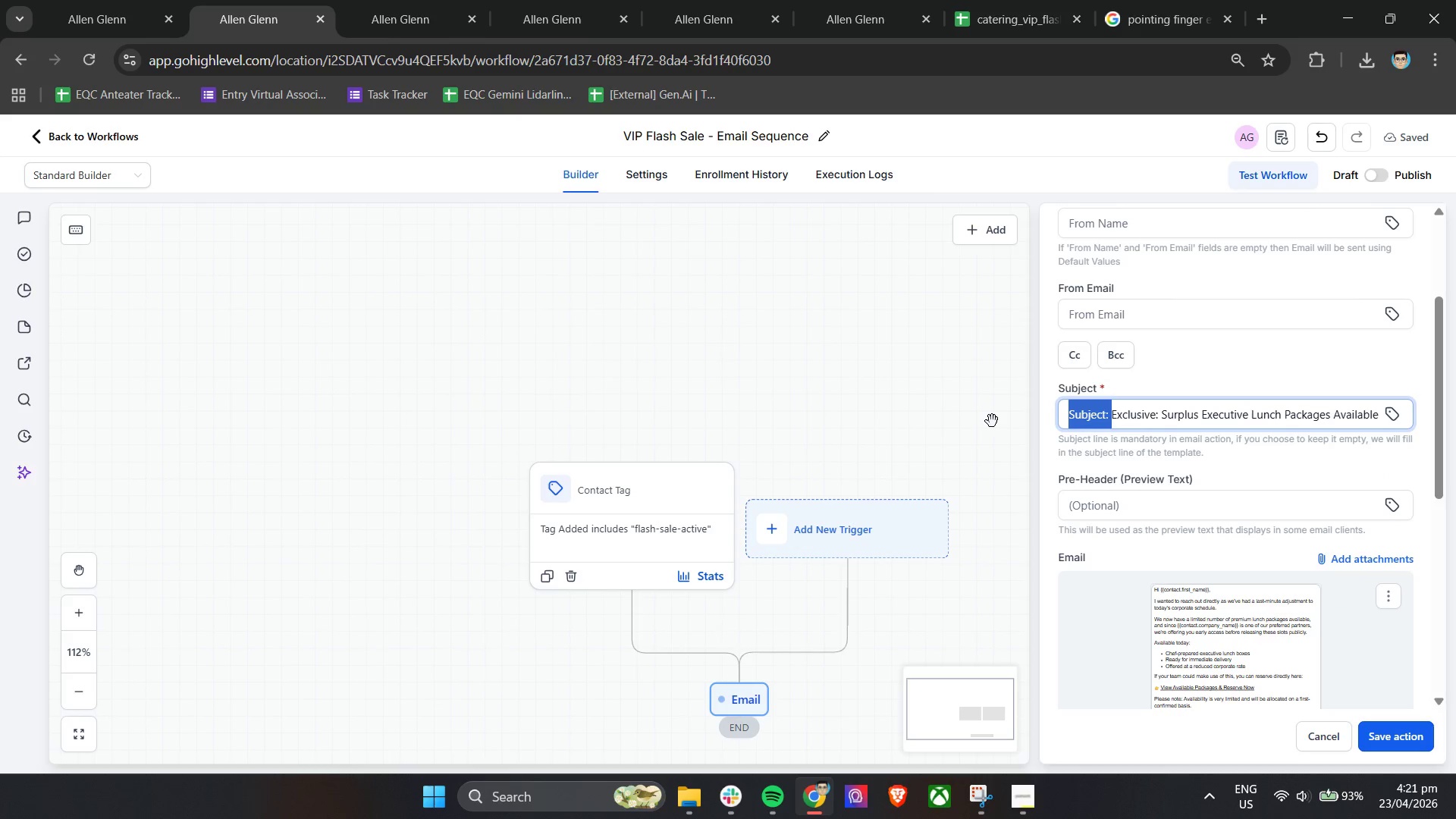 
key(Backspace)
 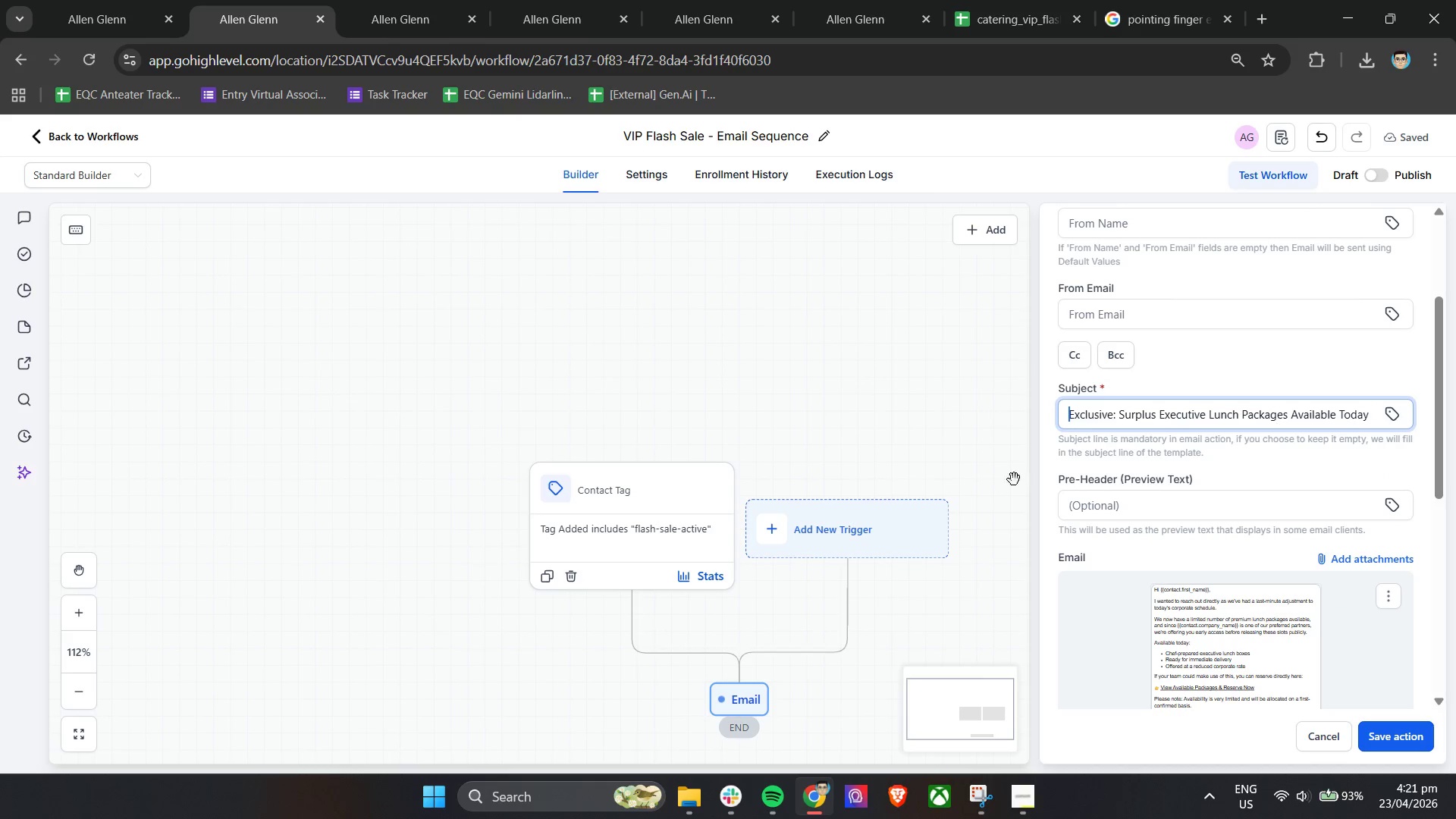 
key(Backspace)
 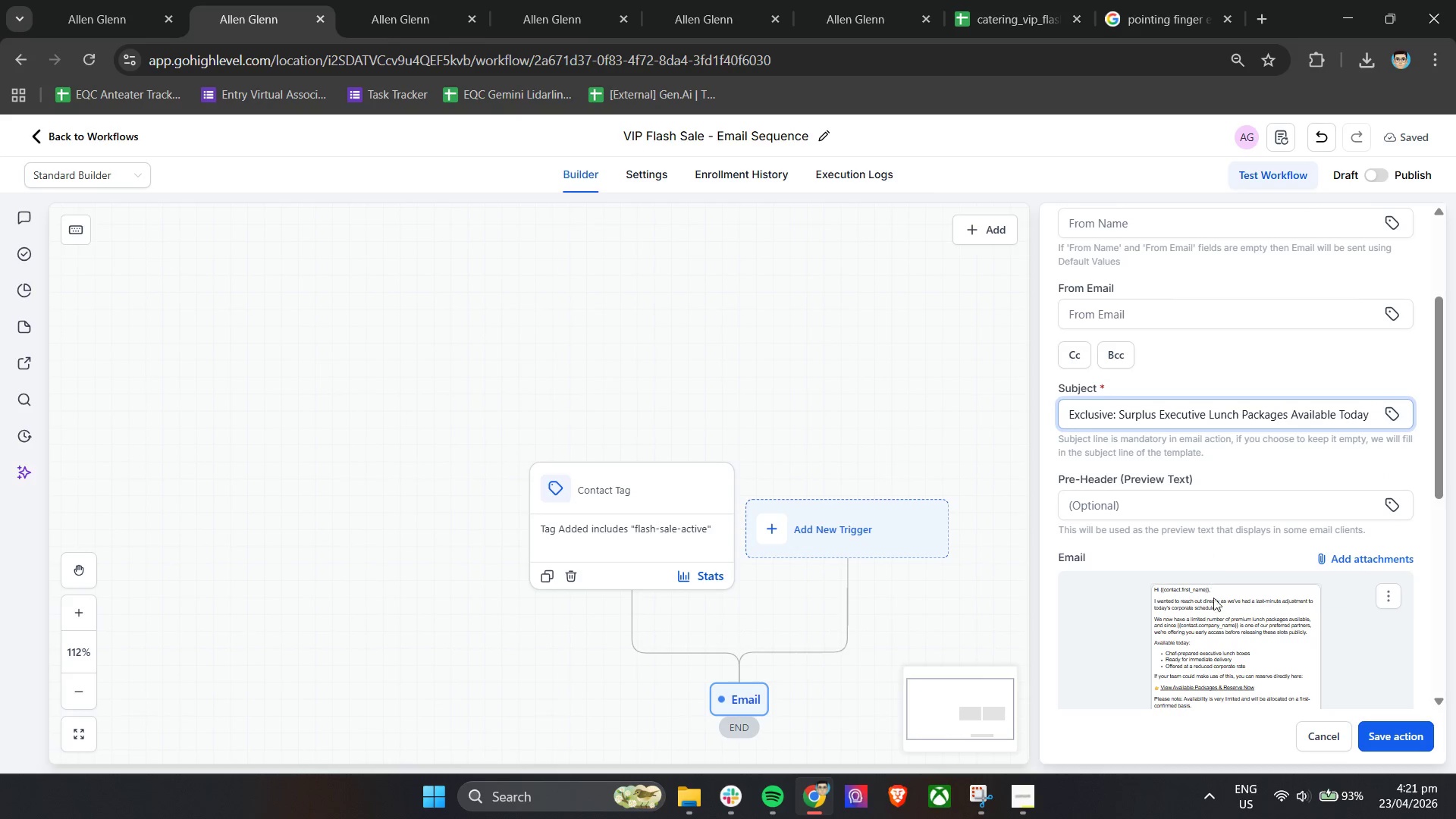 
left_click([1213, 619])
 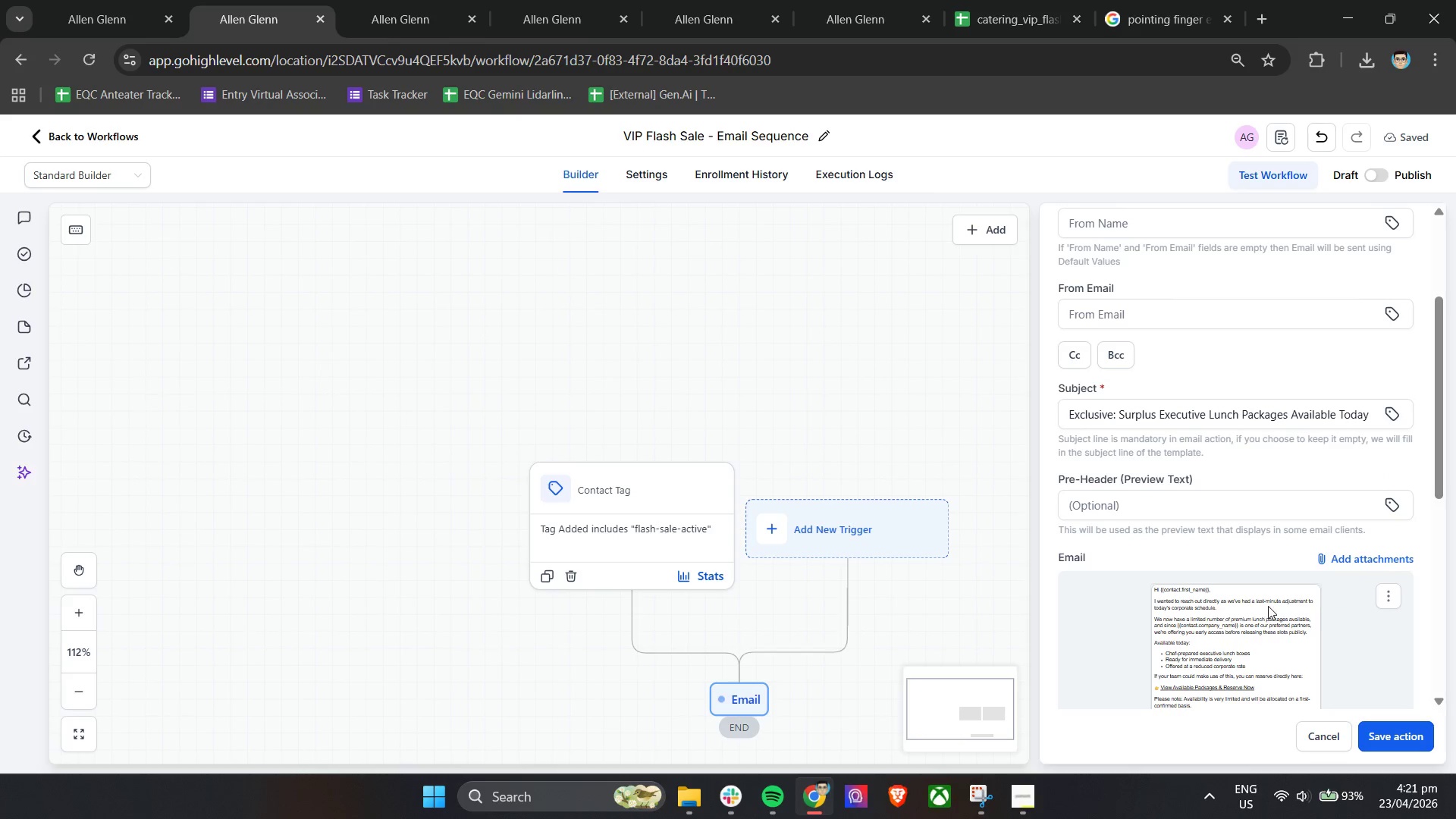 
scroll: coordinate [1276, 602], scroll_direction: down, amount: 3.0
 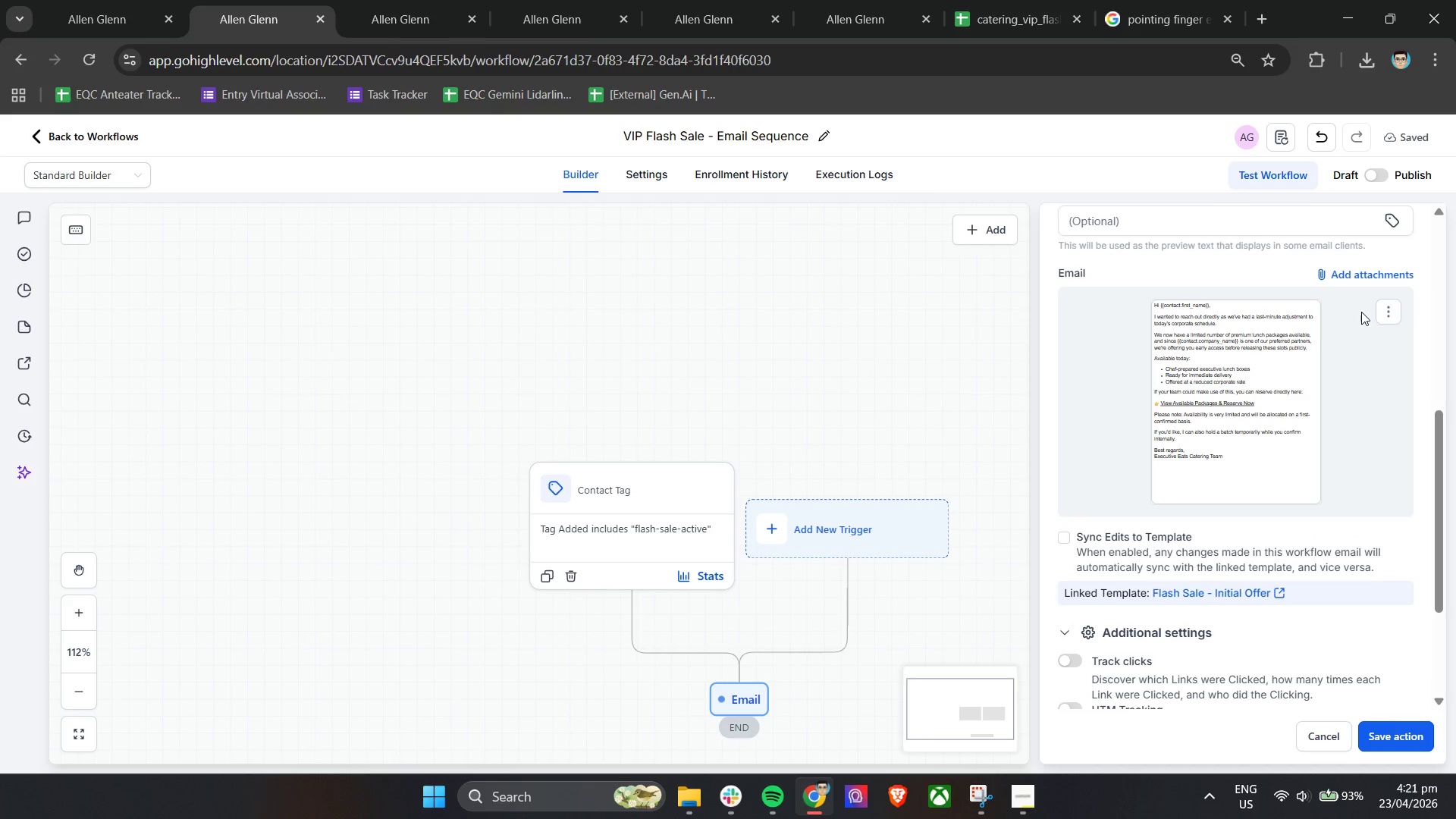 
left_click([1386, 304])
 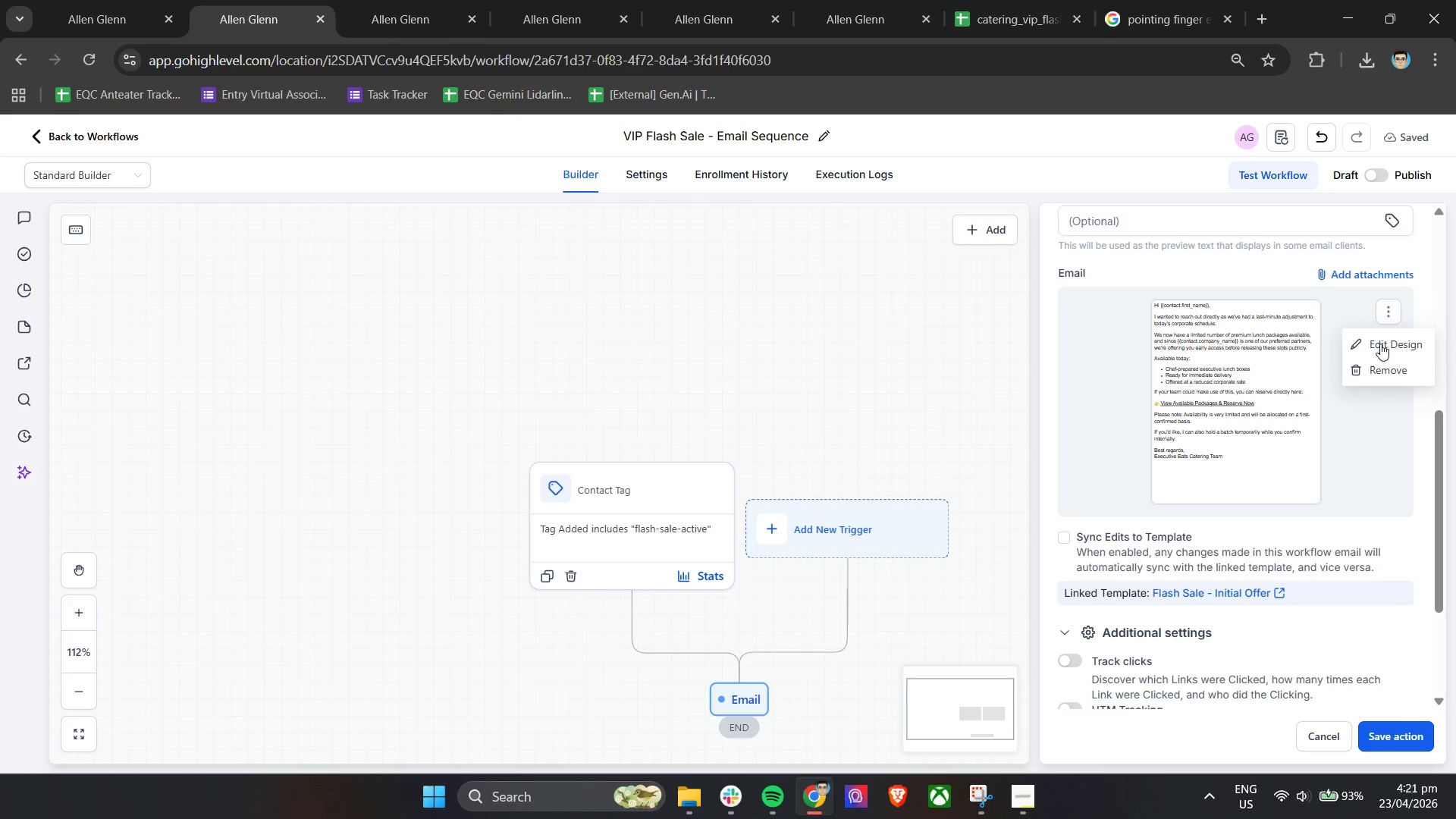 
left_click([1380, 350])
 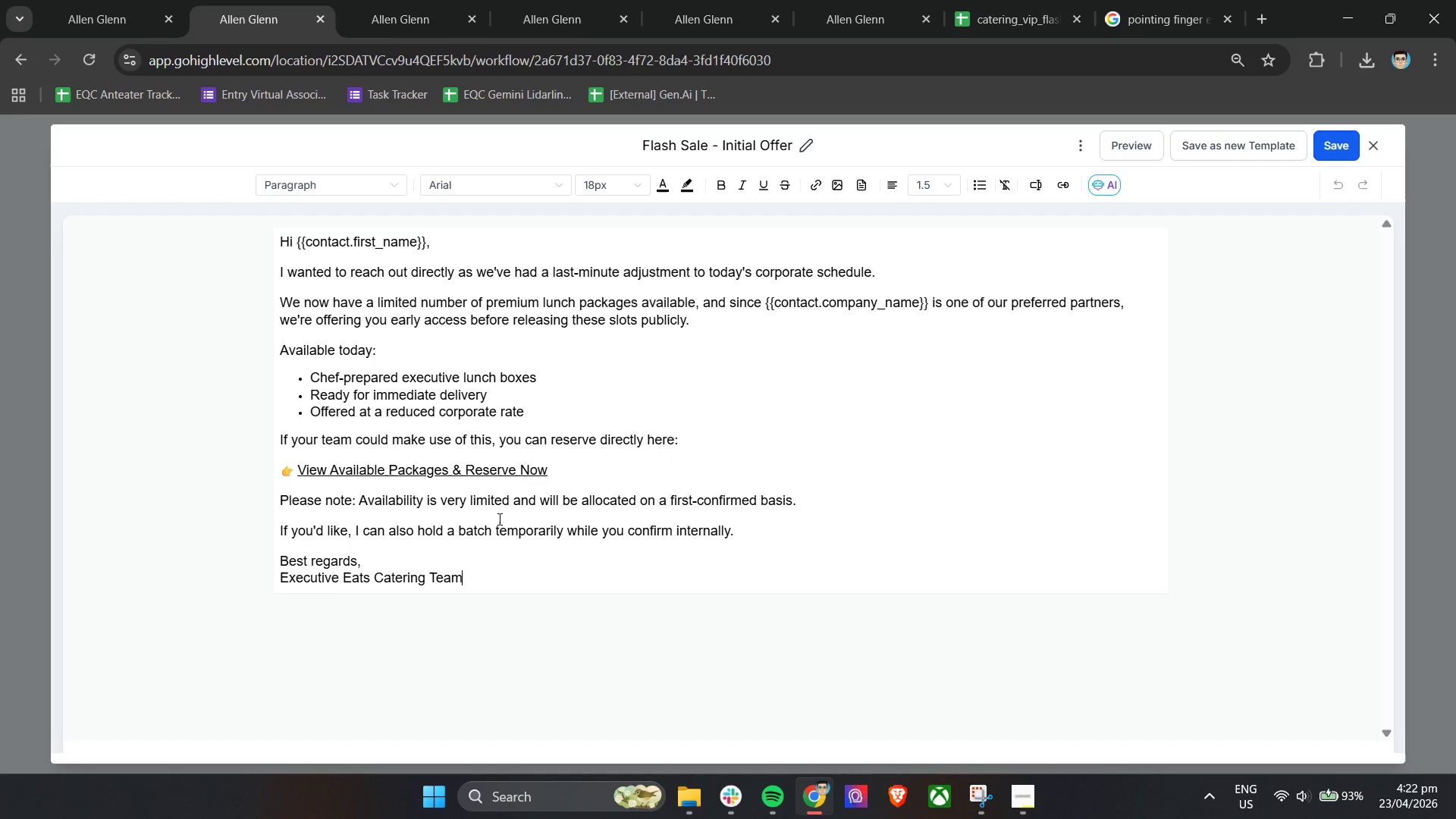 
wait(5.38)
 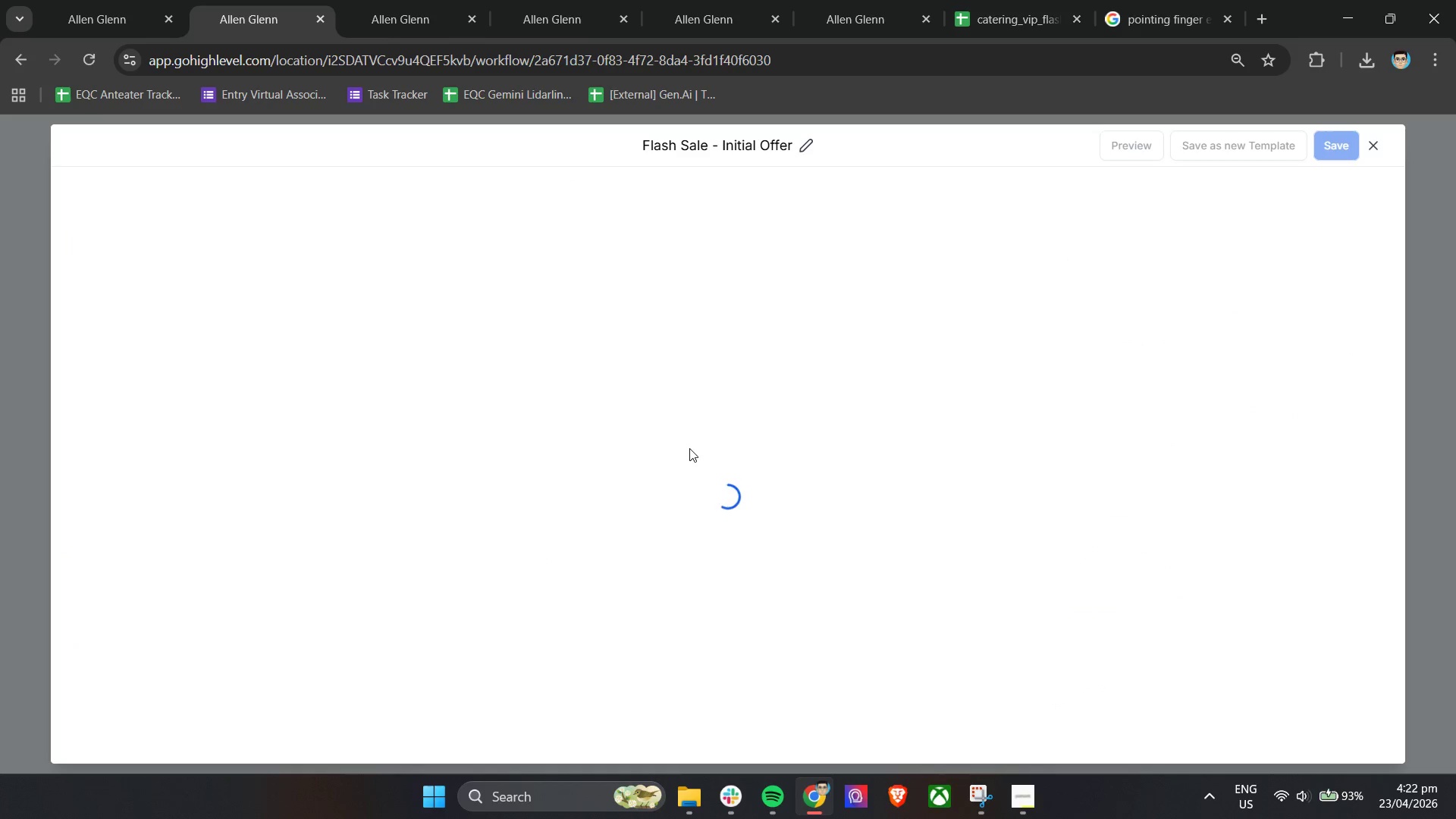 
left_click_drag(start_coordinate=[278, 577], to_coordinate=[313, 579])
 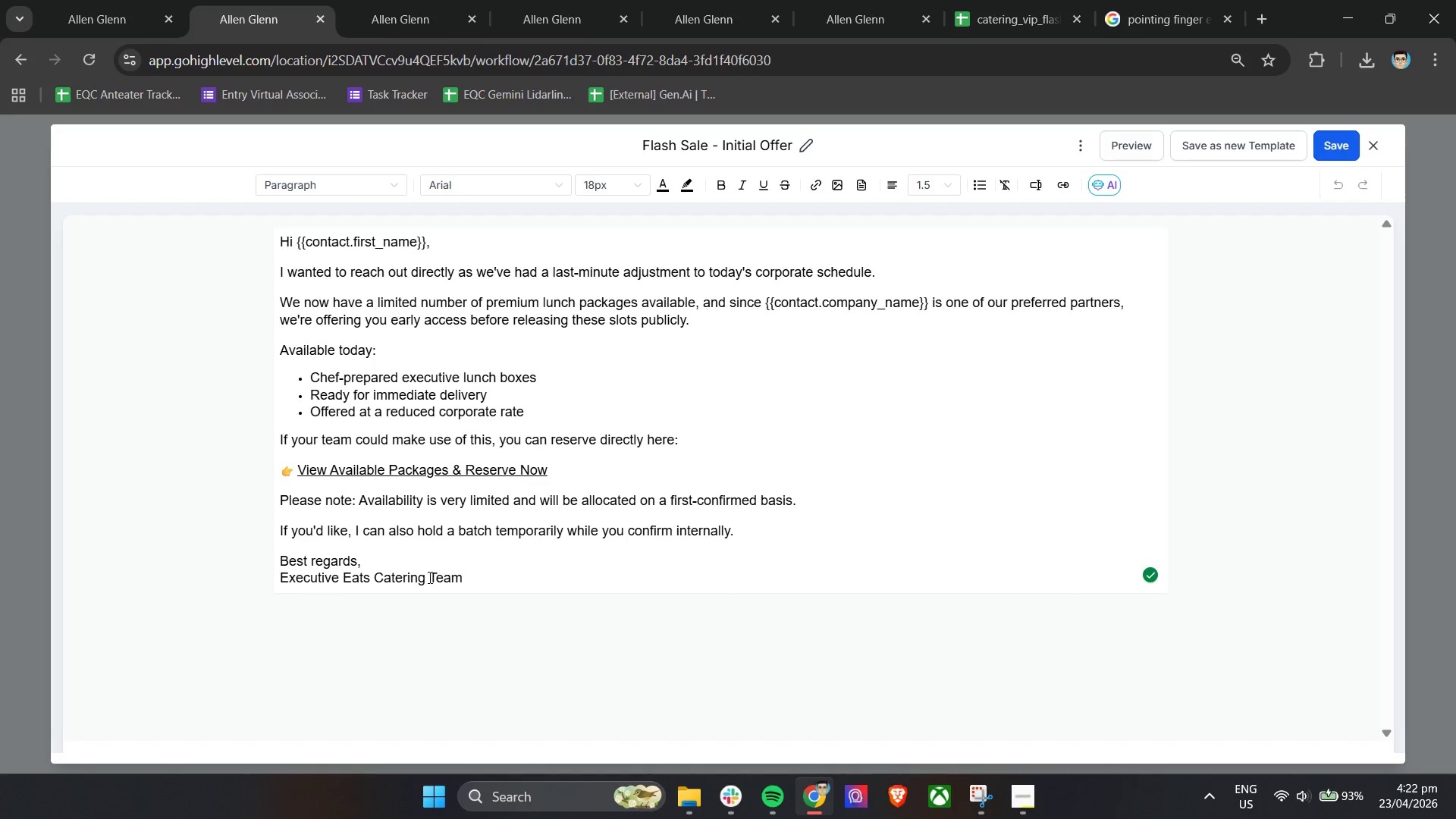 
left_click_drag(start_coordinate=[426, 577], to_coordinate=[273, 577])
 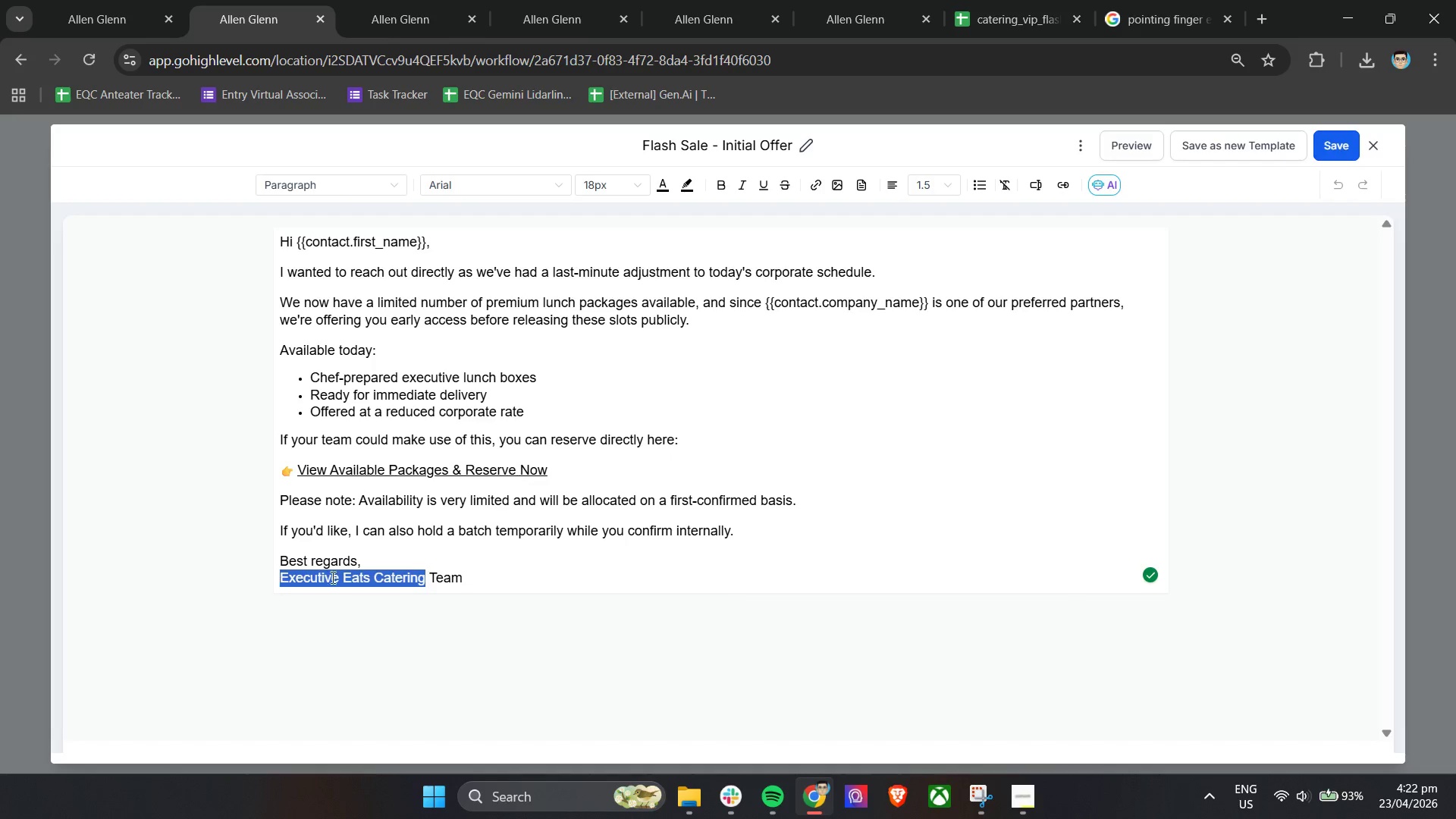 
key(Control+C)
 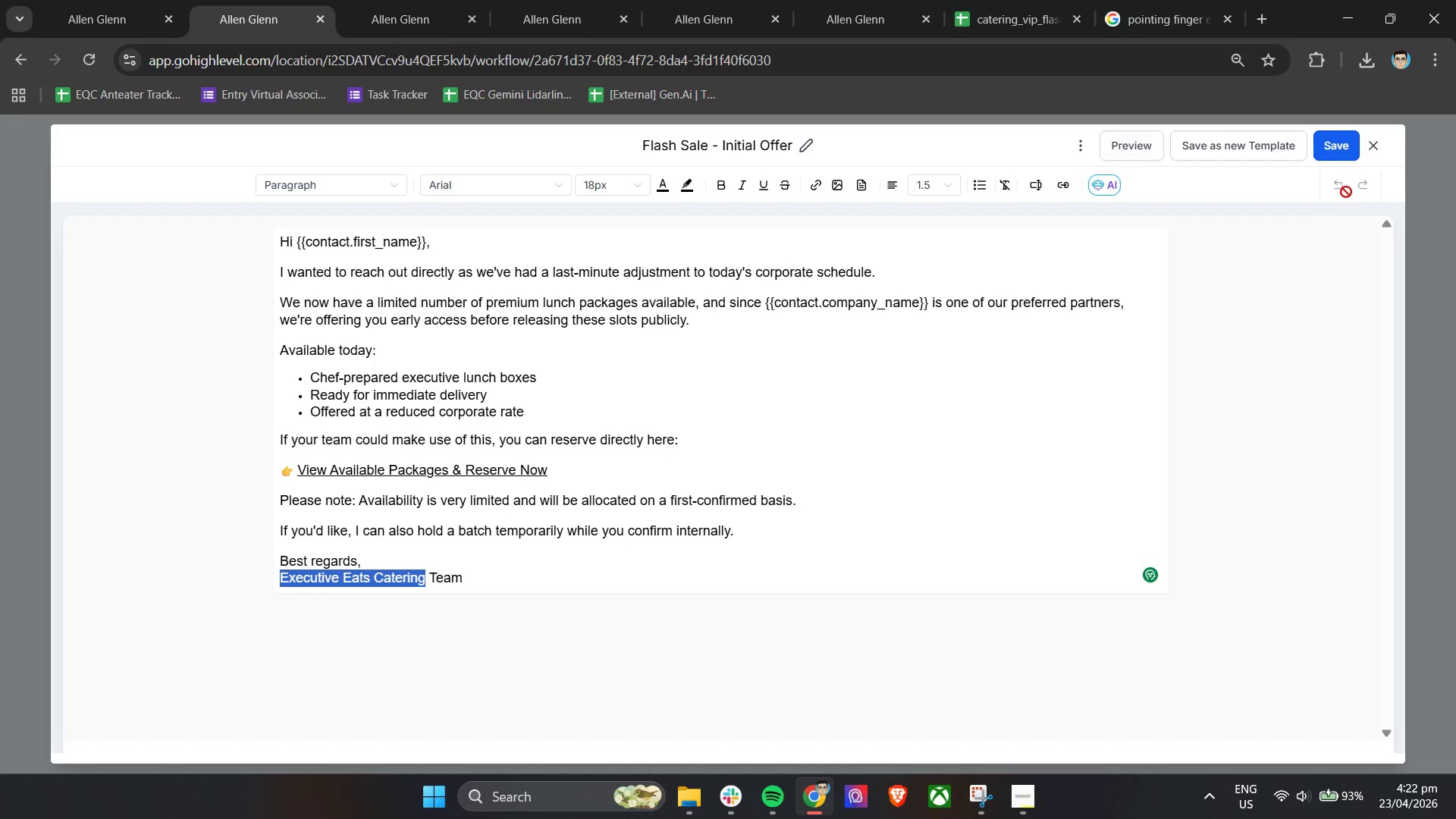 
key(Control+C)
 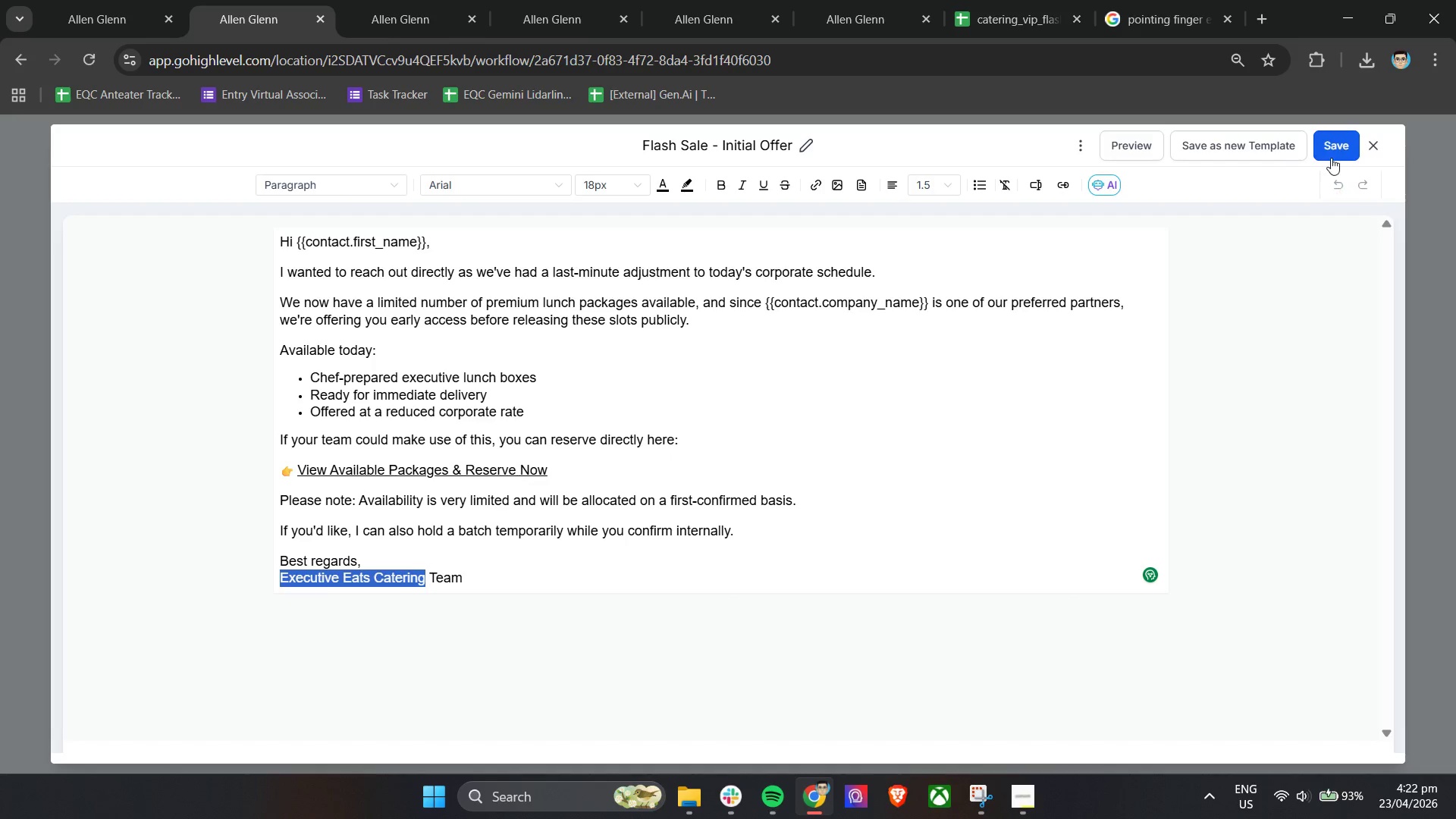 
key(Control+C)
 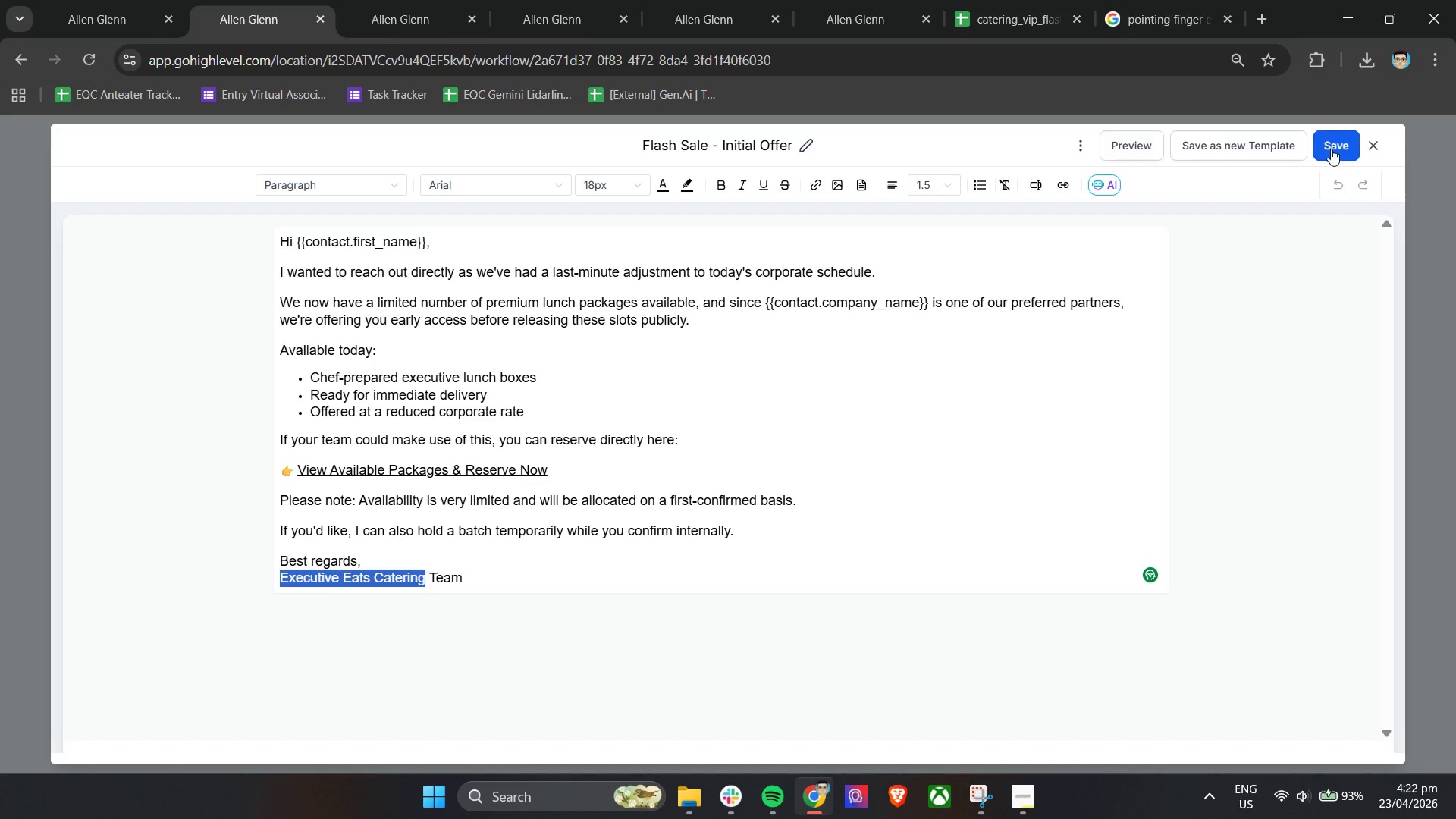 
key(Control+C)
 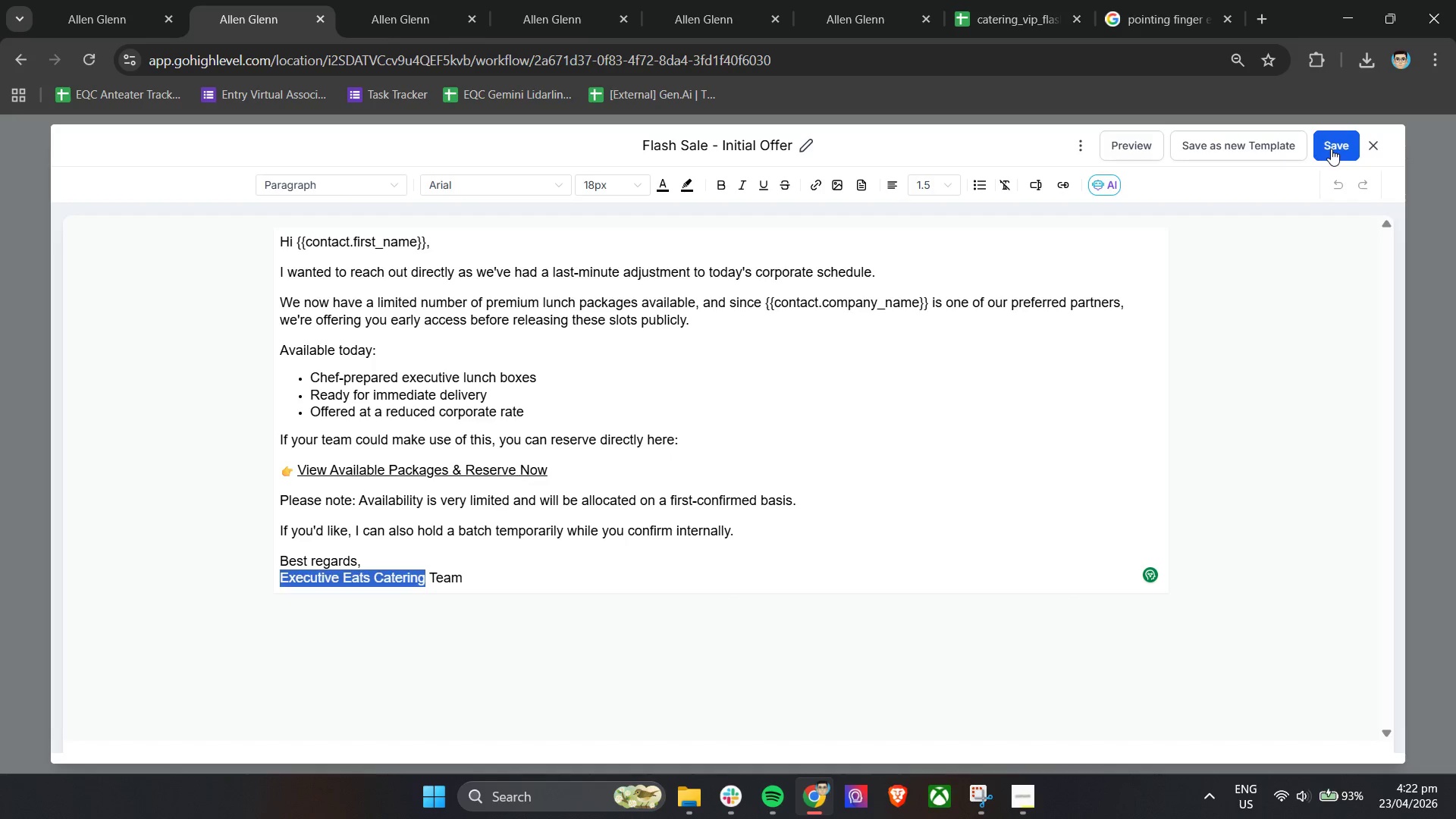 
left_click([1331, 149])
 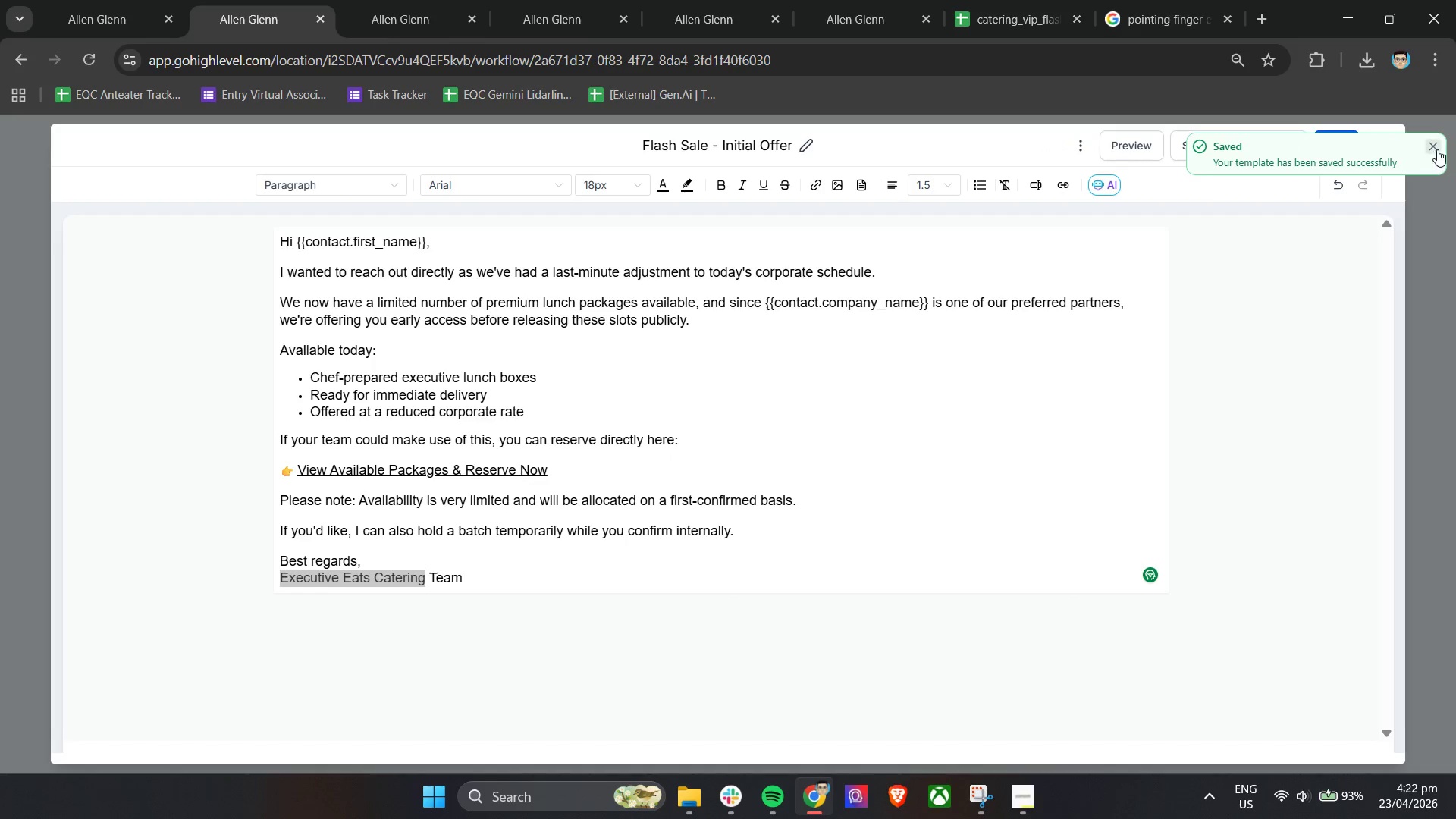 
left_click([1371, 139])
 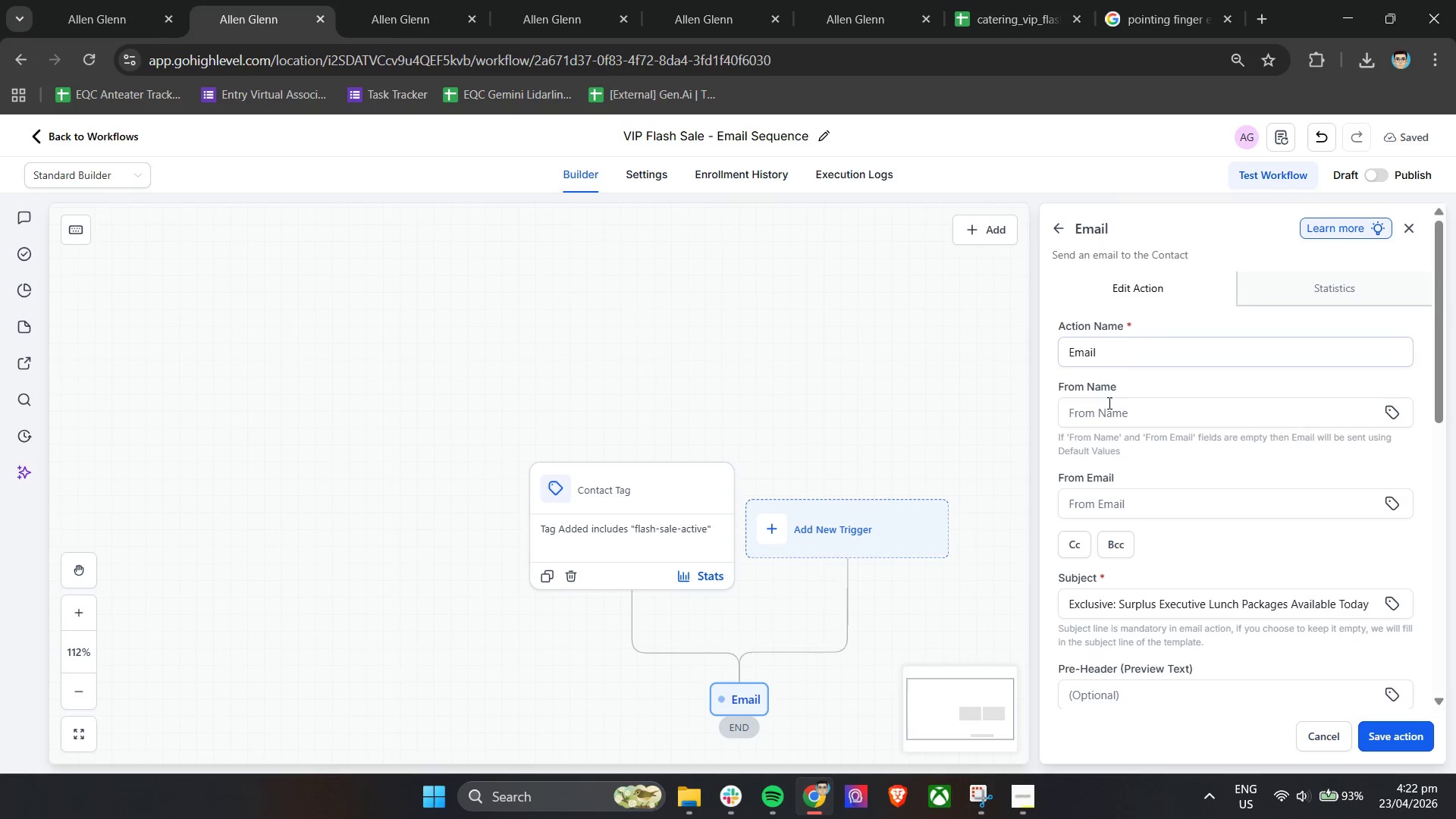 
key(Control+V)
 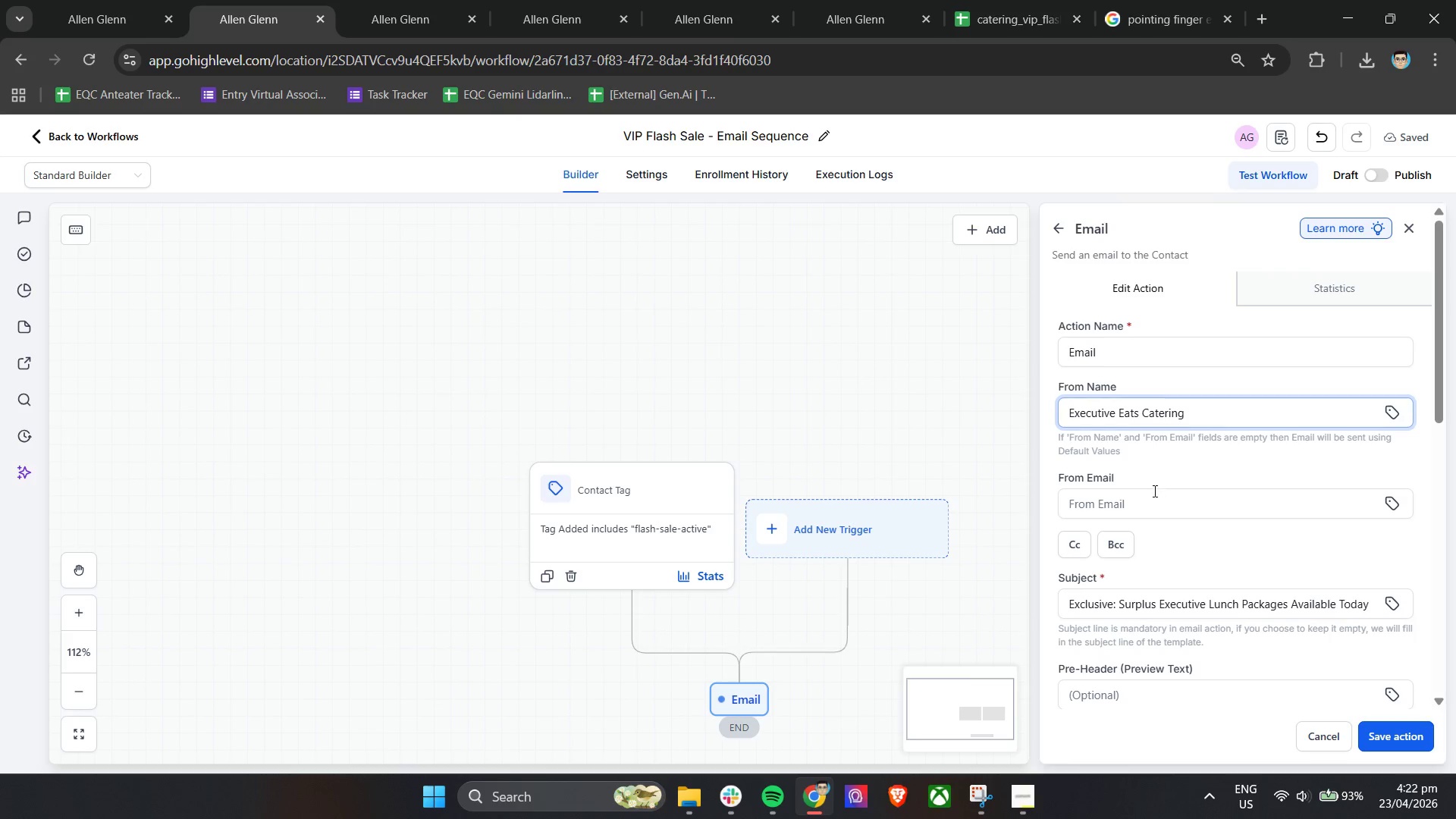 
left_click([1156, 507])
 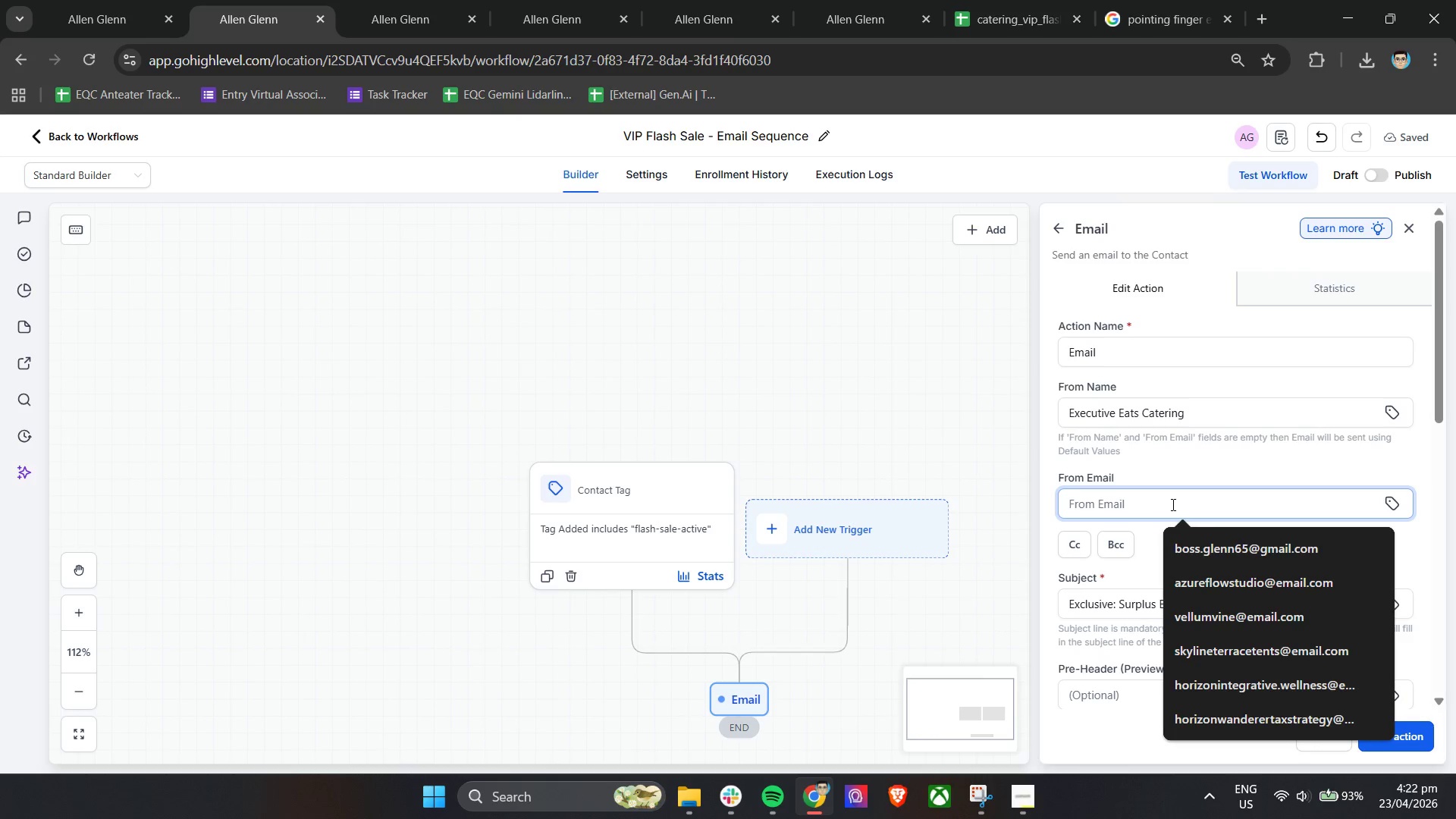 
type(executiveears )
key(Backspace)
key(Backspace)
key(Backspace)
type(tscatering@email.com)
 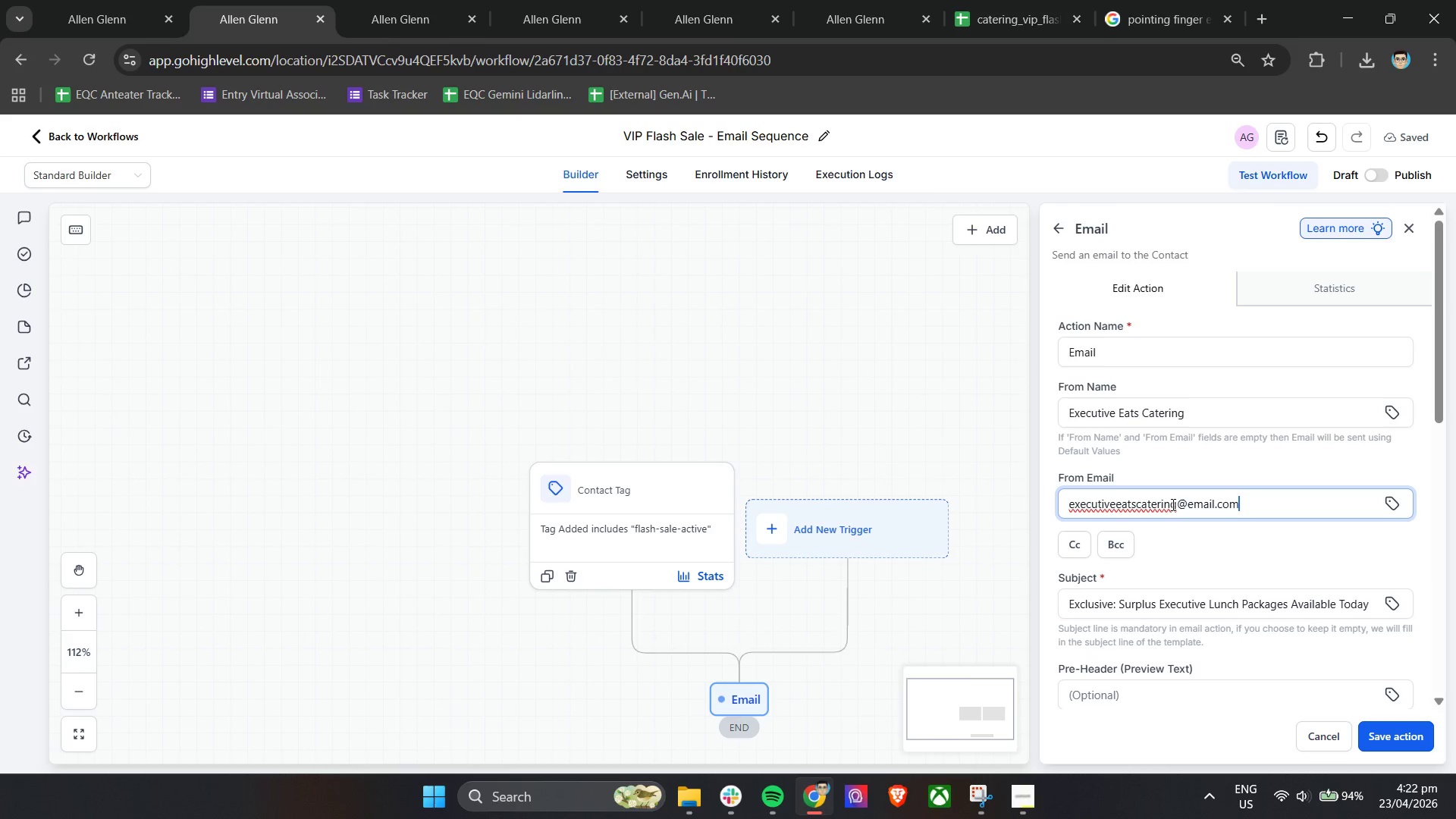 
scroll: coordinate [1285, 536], scroll_direction: down, amount: 14.0
 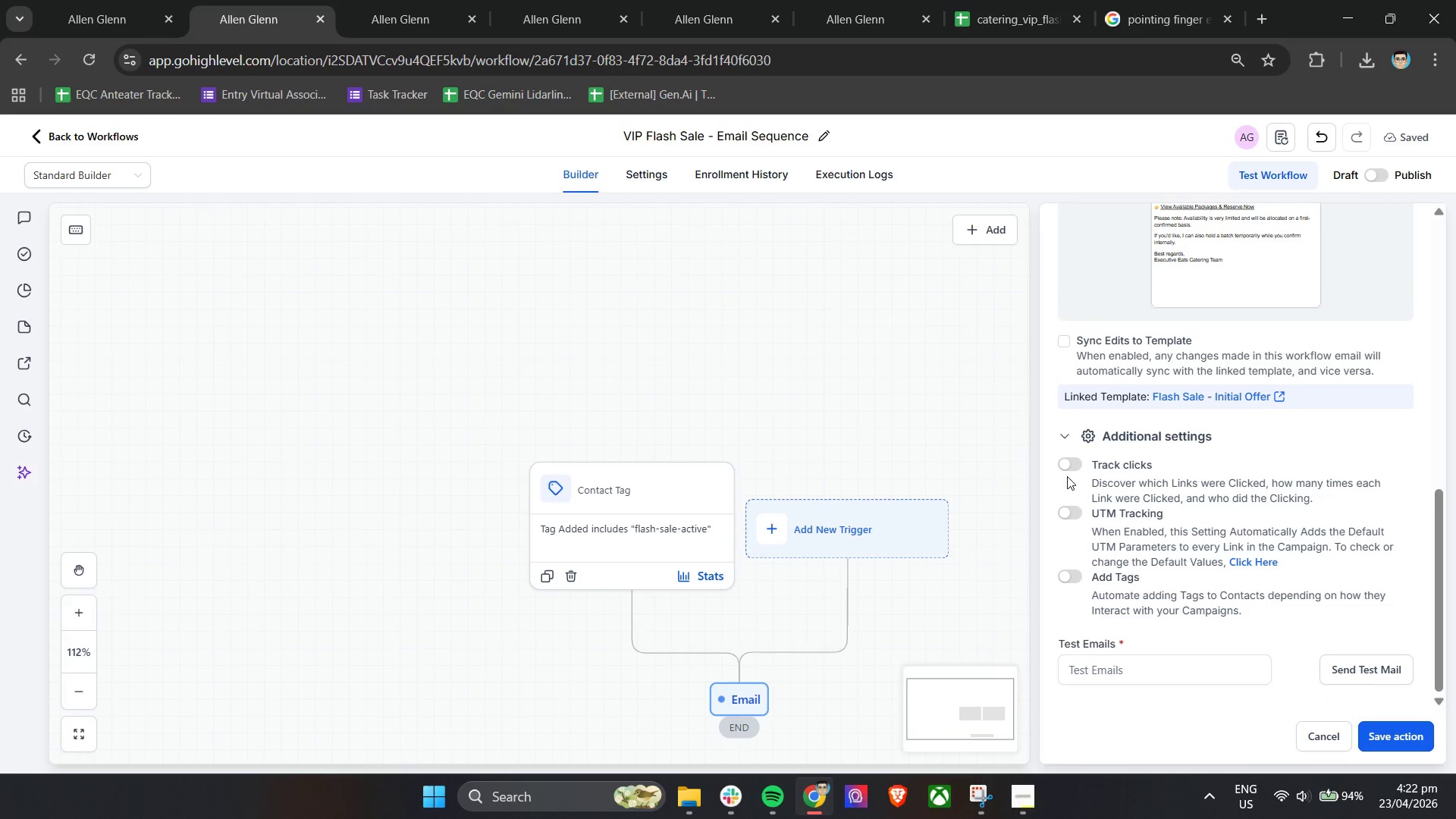 
double_click([1069, 473])
 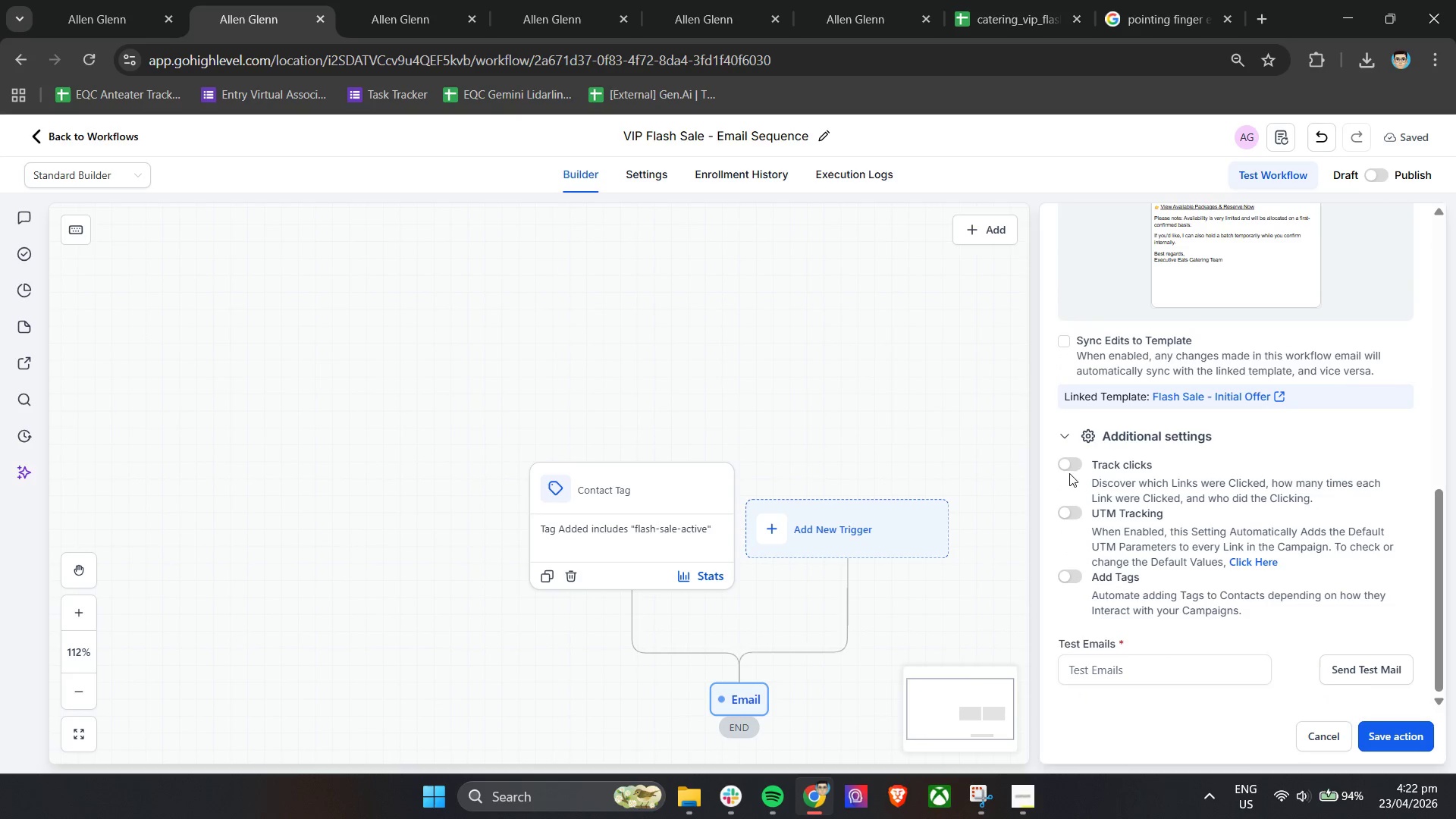 
left_click([1066, 465])
 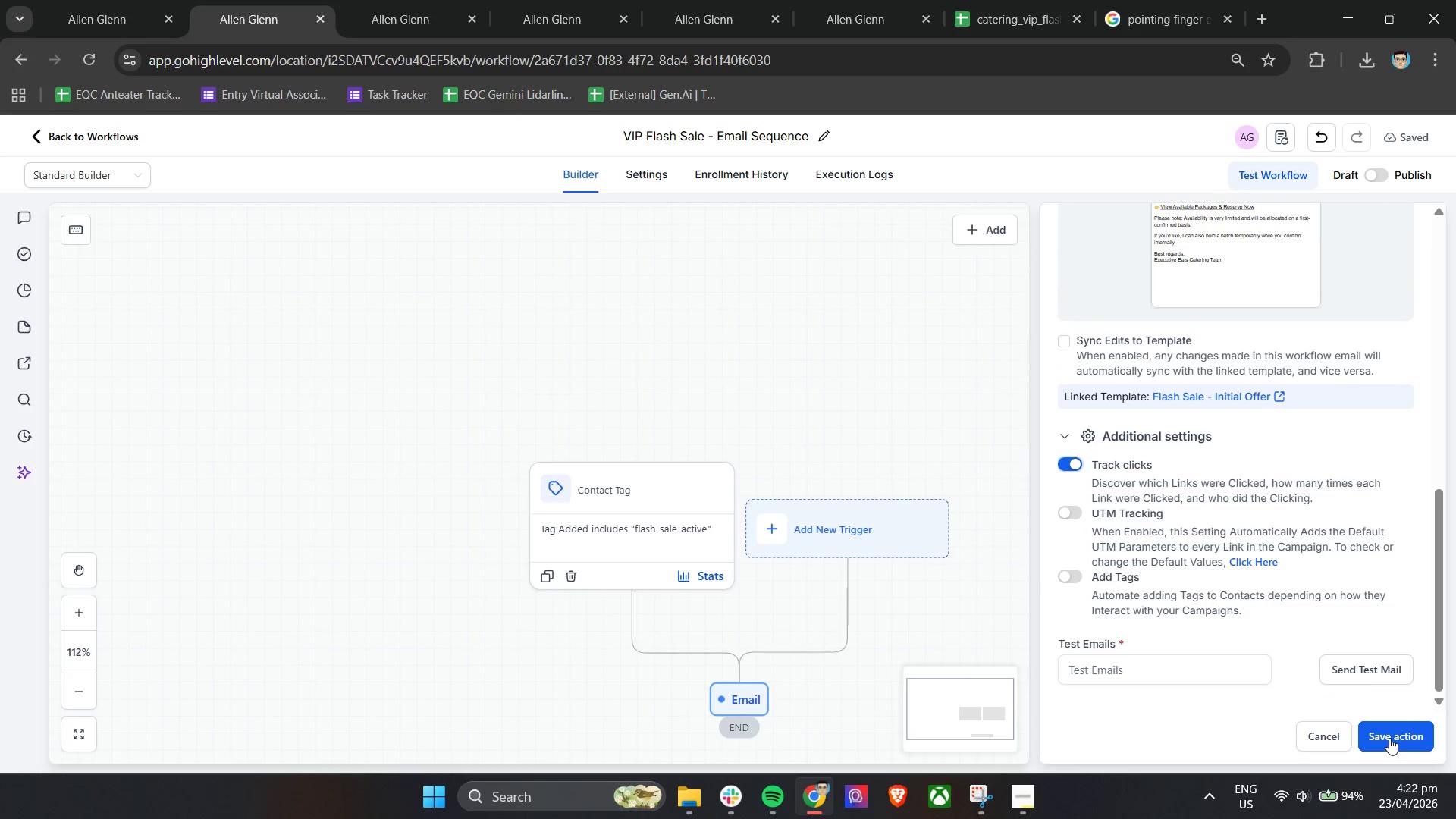 
left_click([1391, 738])
 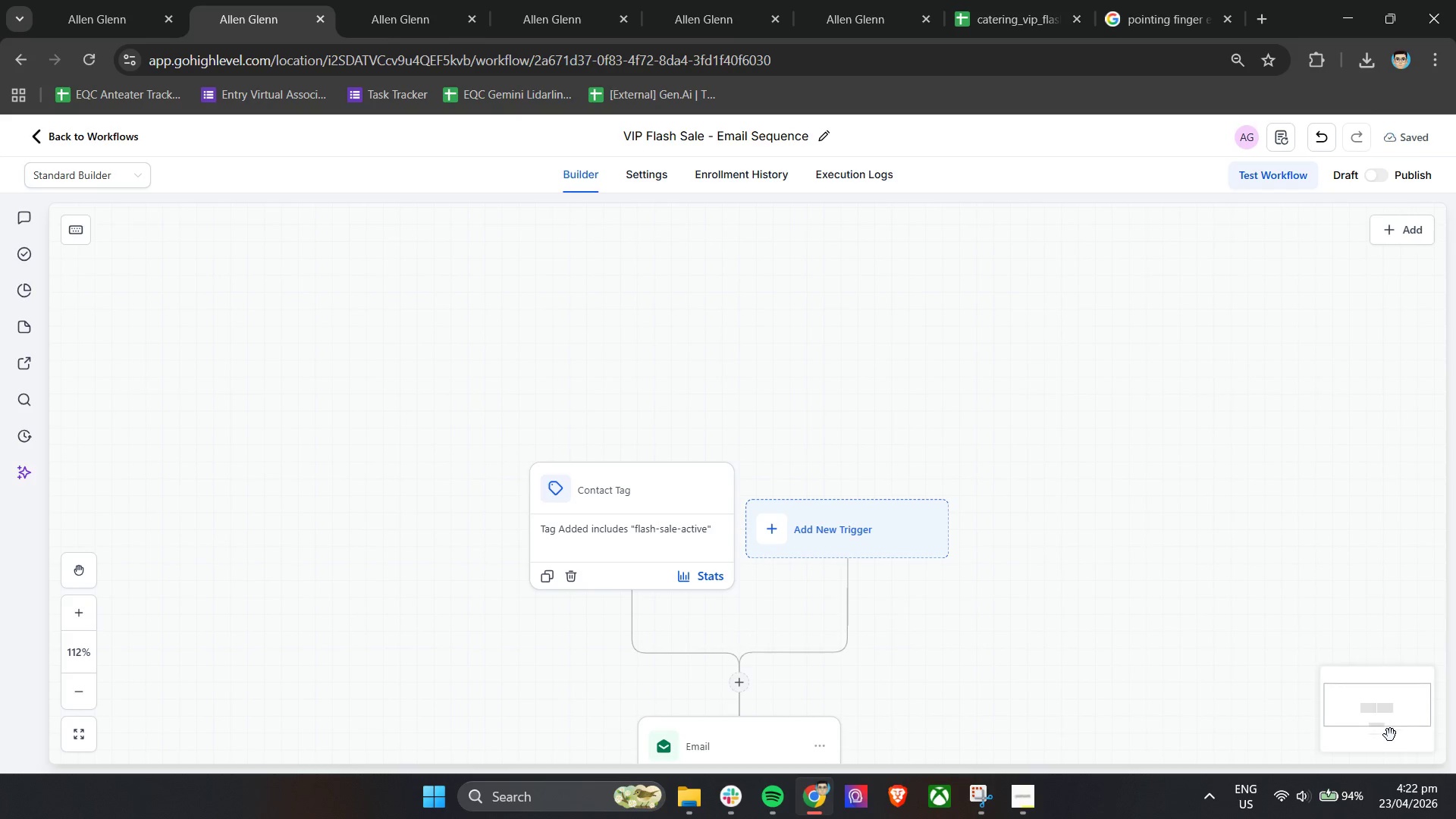 
scroll: coordinate [1025, 570], scroll_direction: down, amount: 3.0
 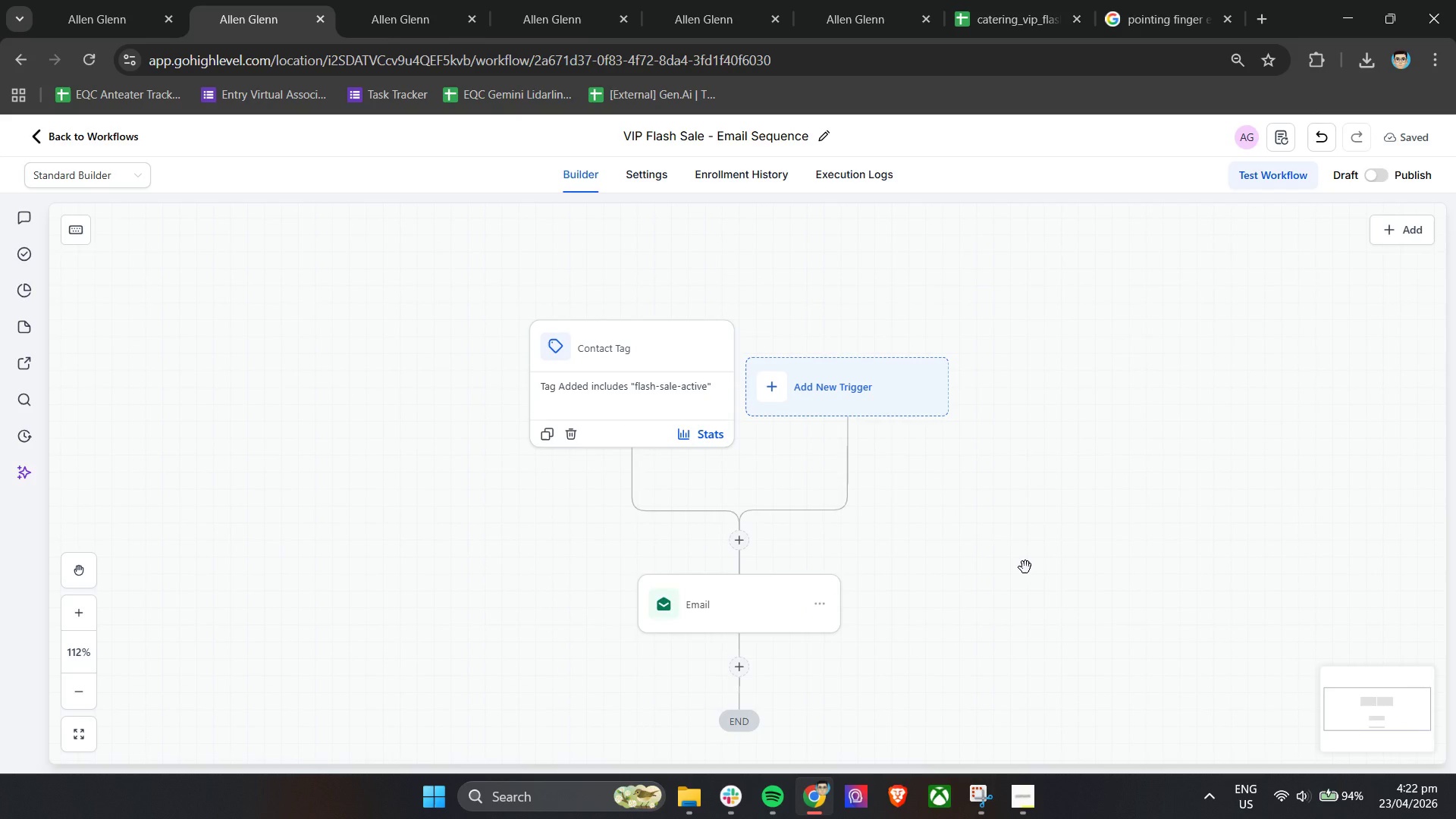 
wait(9.94)
 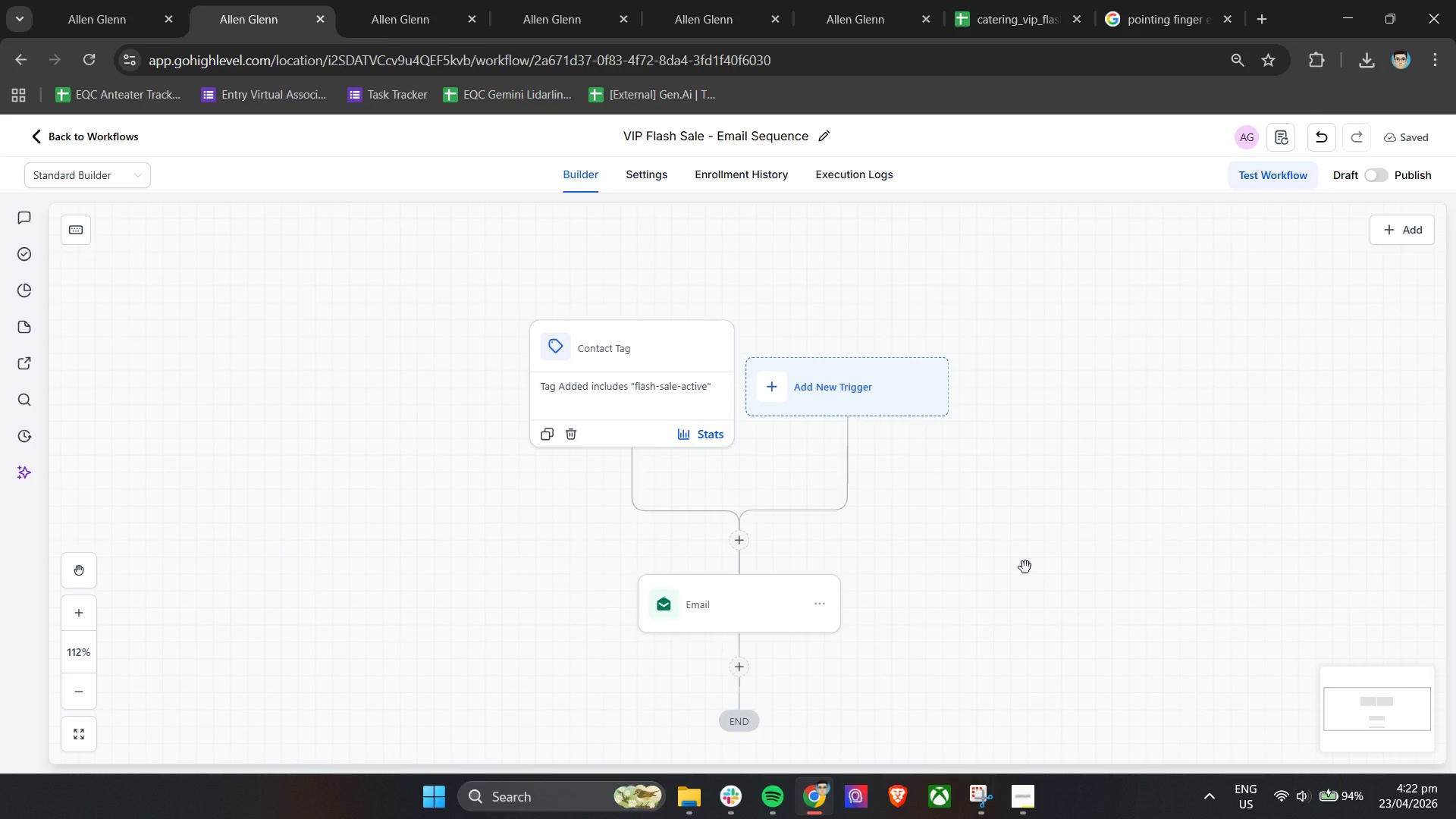 
scroll: coordinate [985, 532], scroll_direction: down, amount: 4.0
 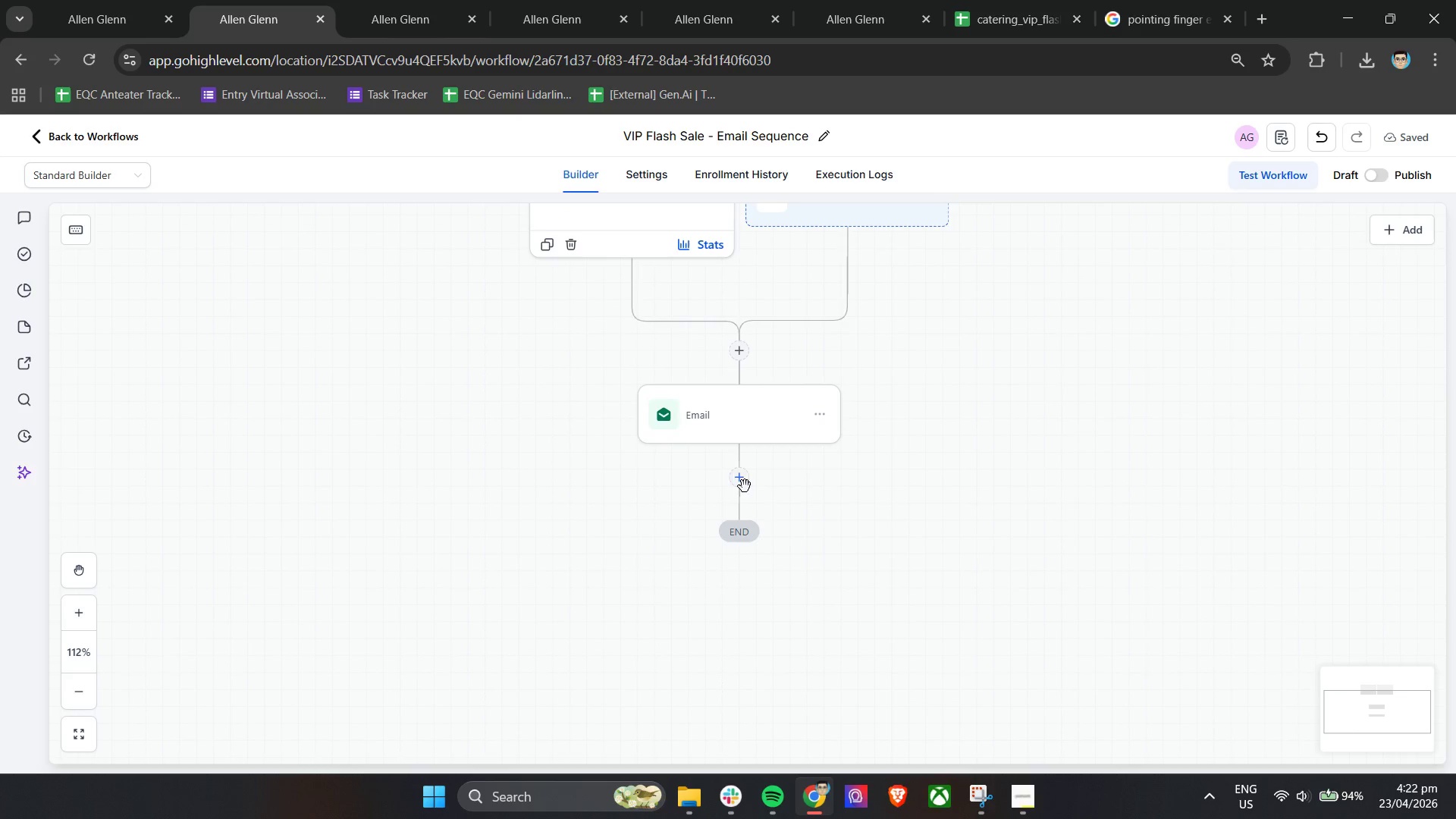 
left_click([743, 485])
 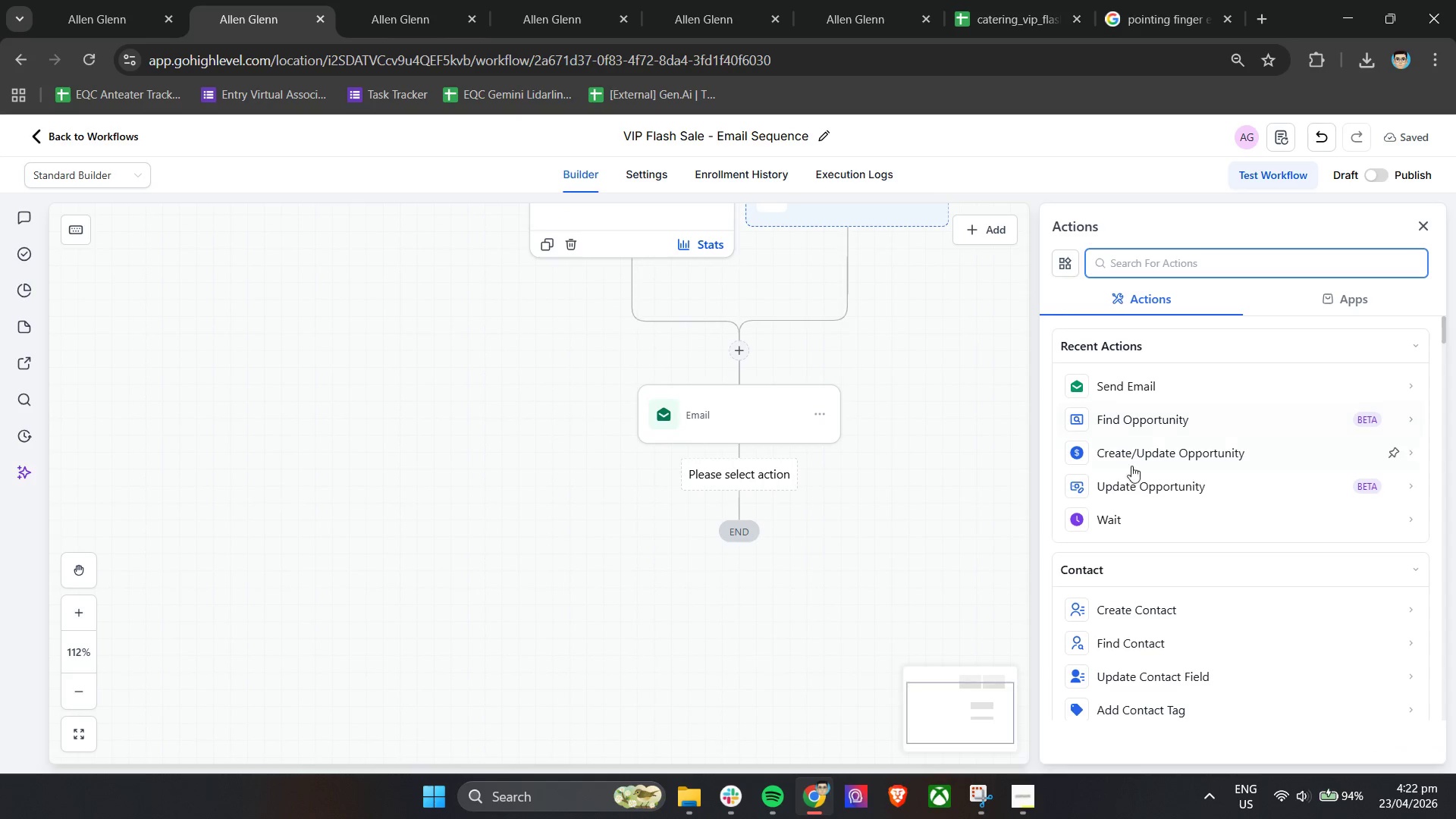 
left_click([1141, 517])
 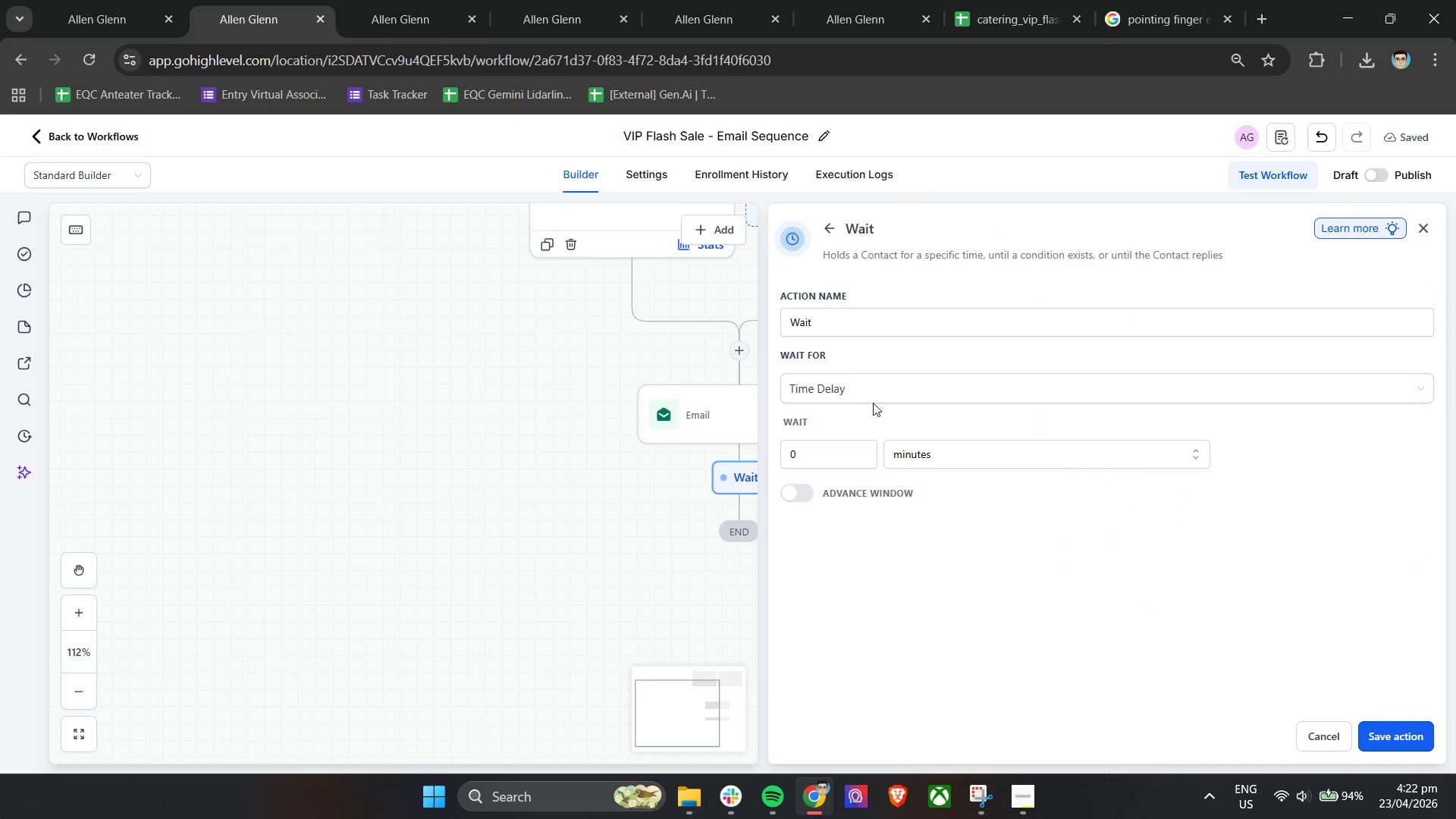 
left_click([912, 457])
 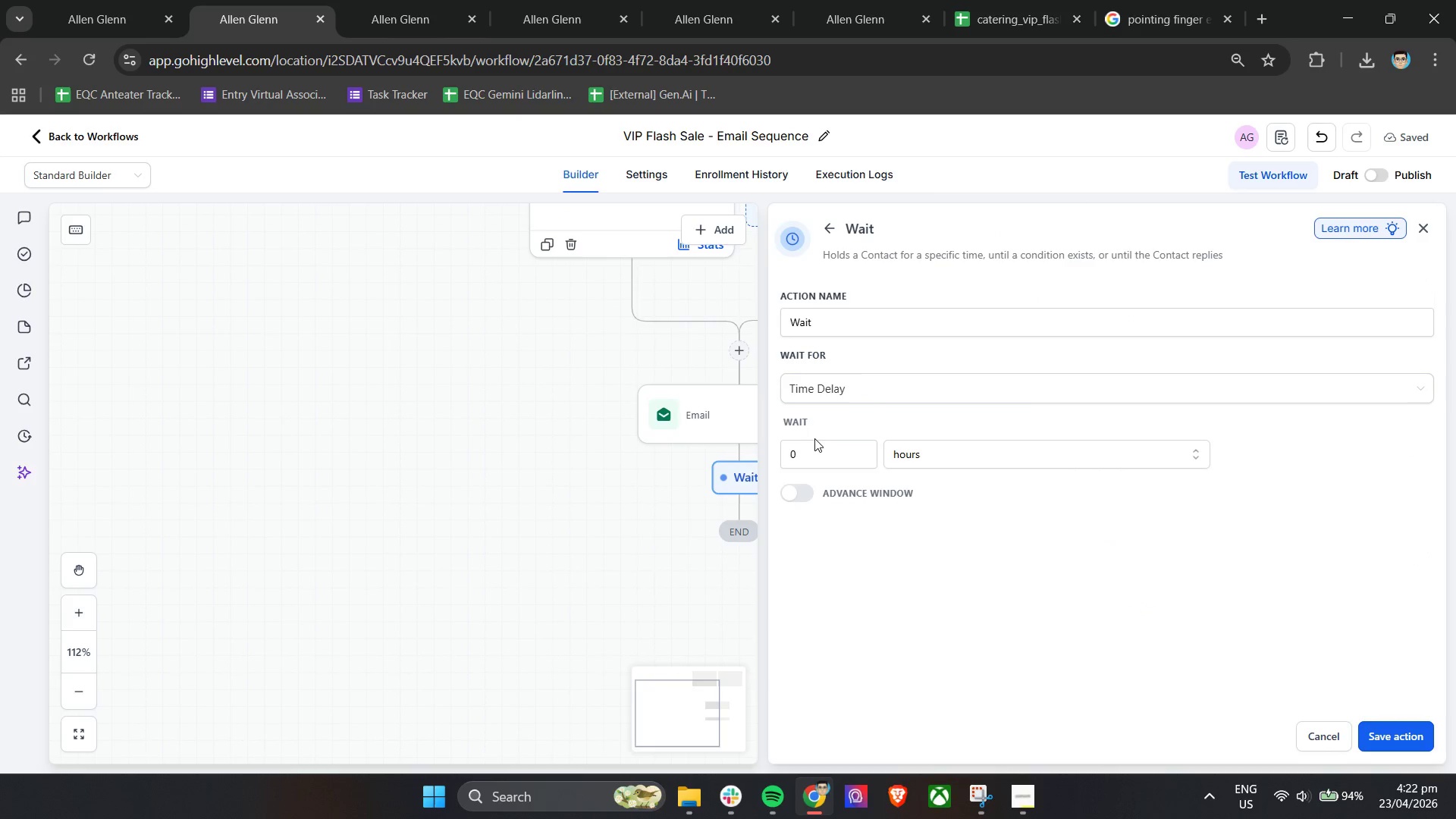 
left_click_drag(start_coordinate=[821, 453], to_coordinate=[761, 453])
 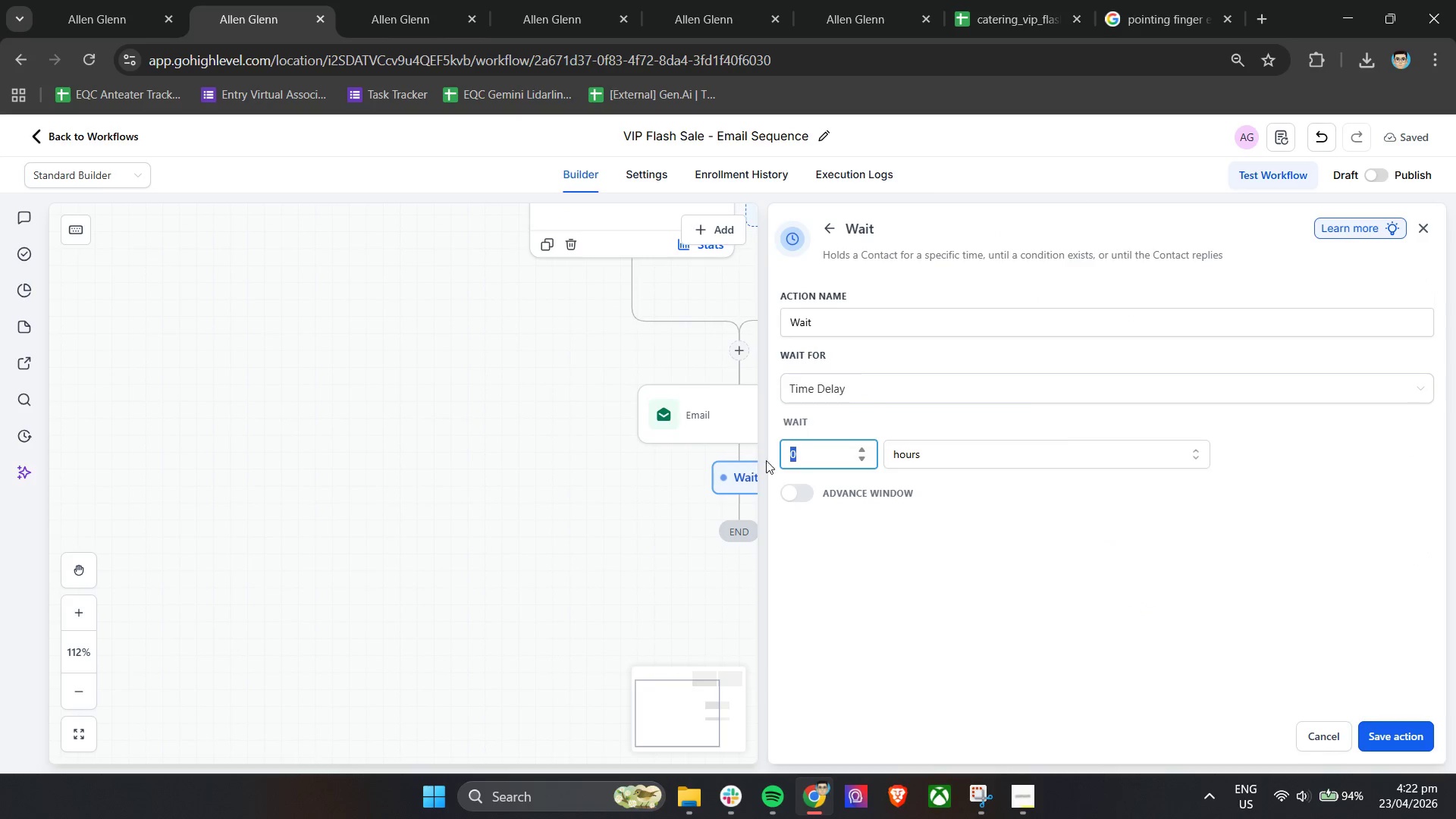 
key(5)
 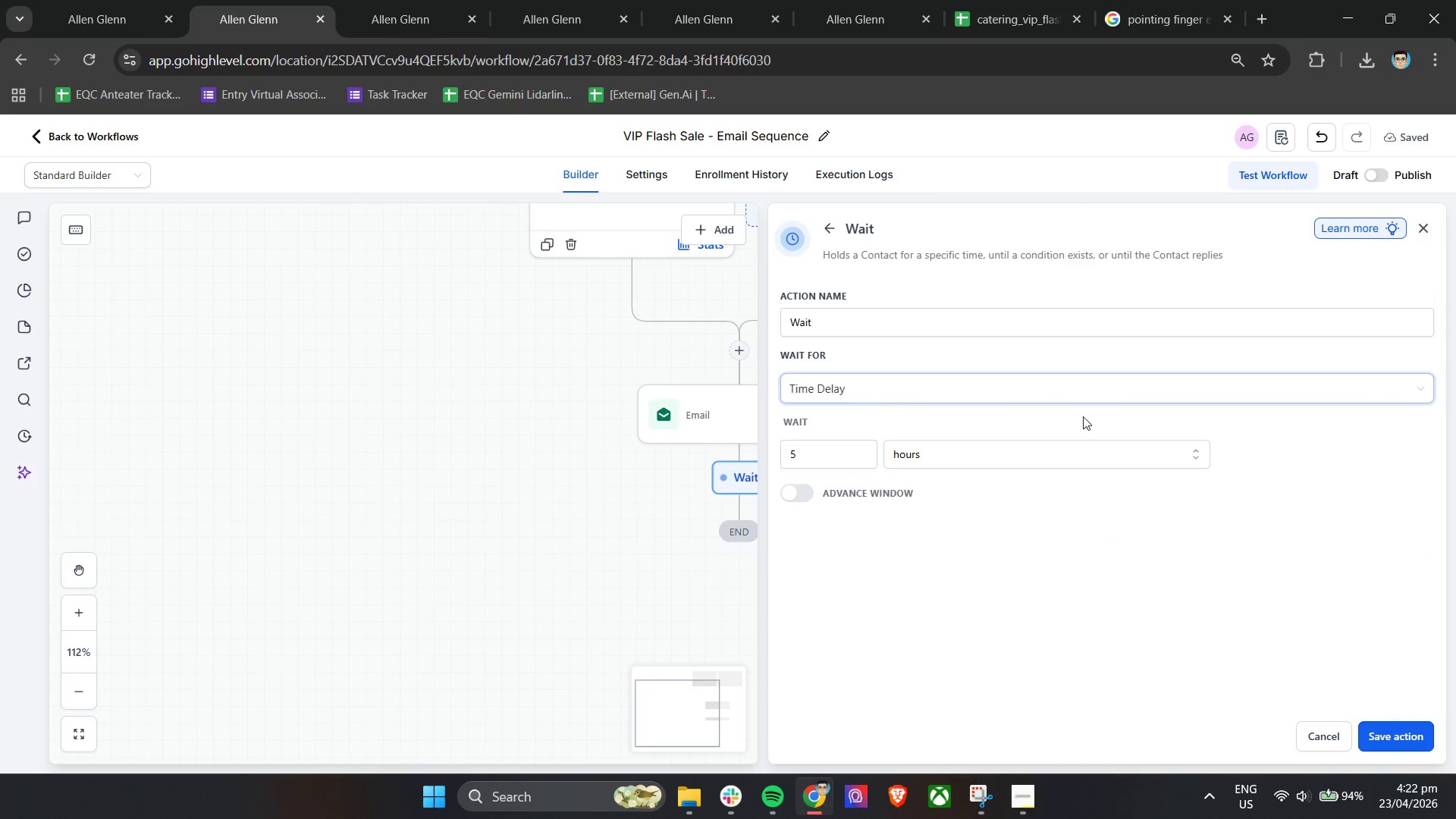 
left_click([1388, 736])
 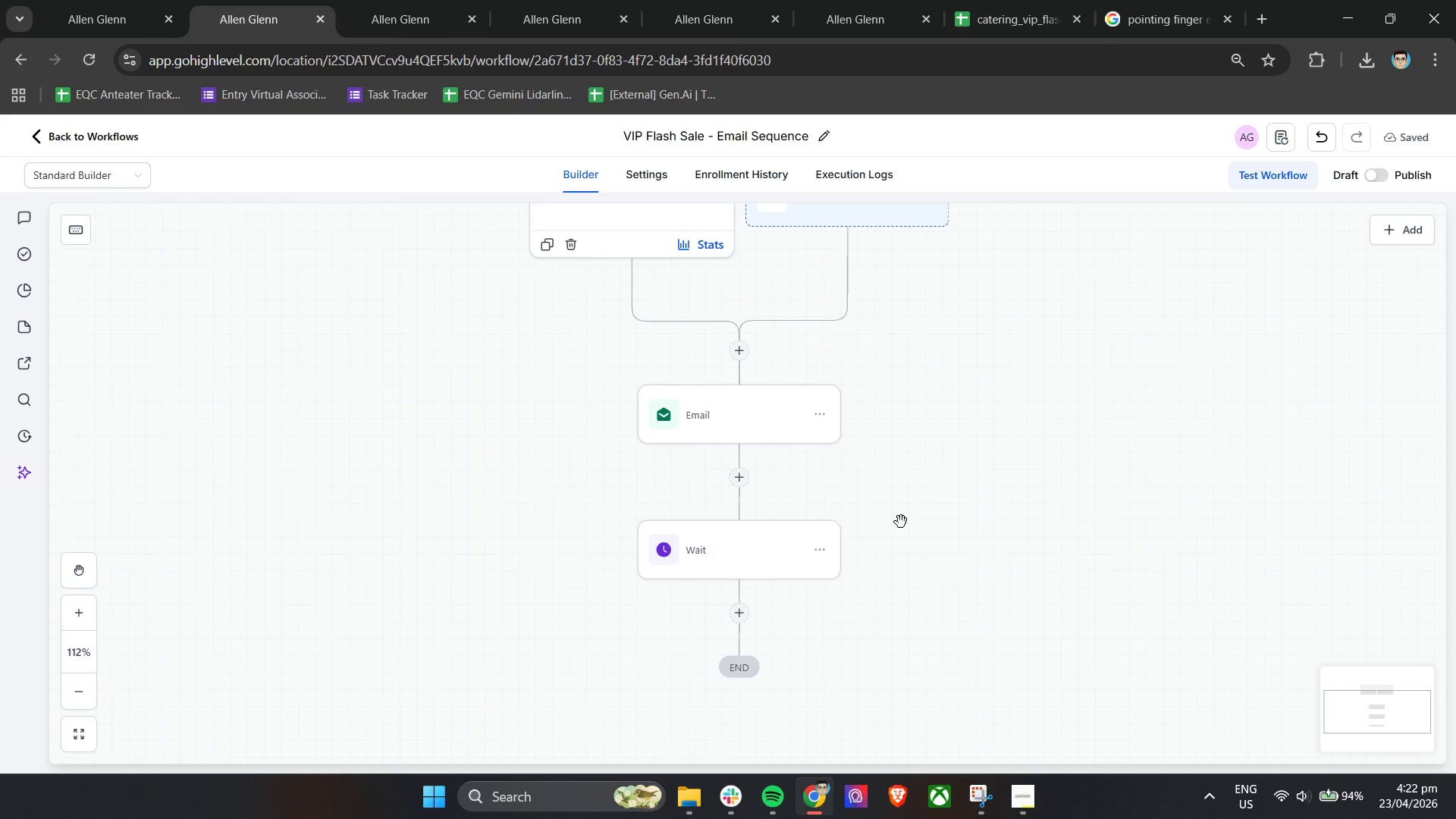 
wait(5.42)
 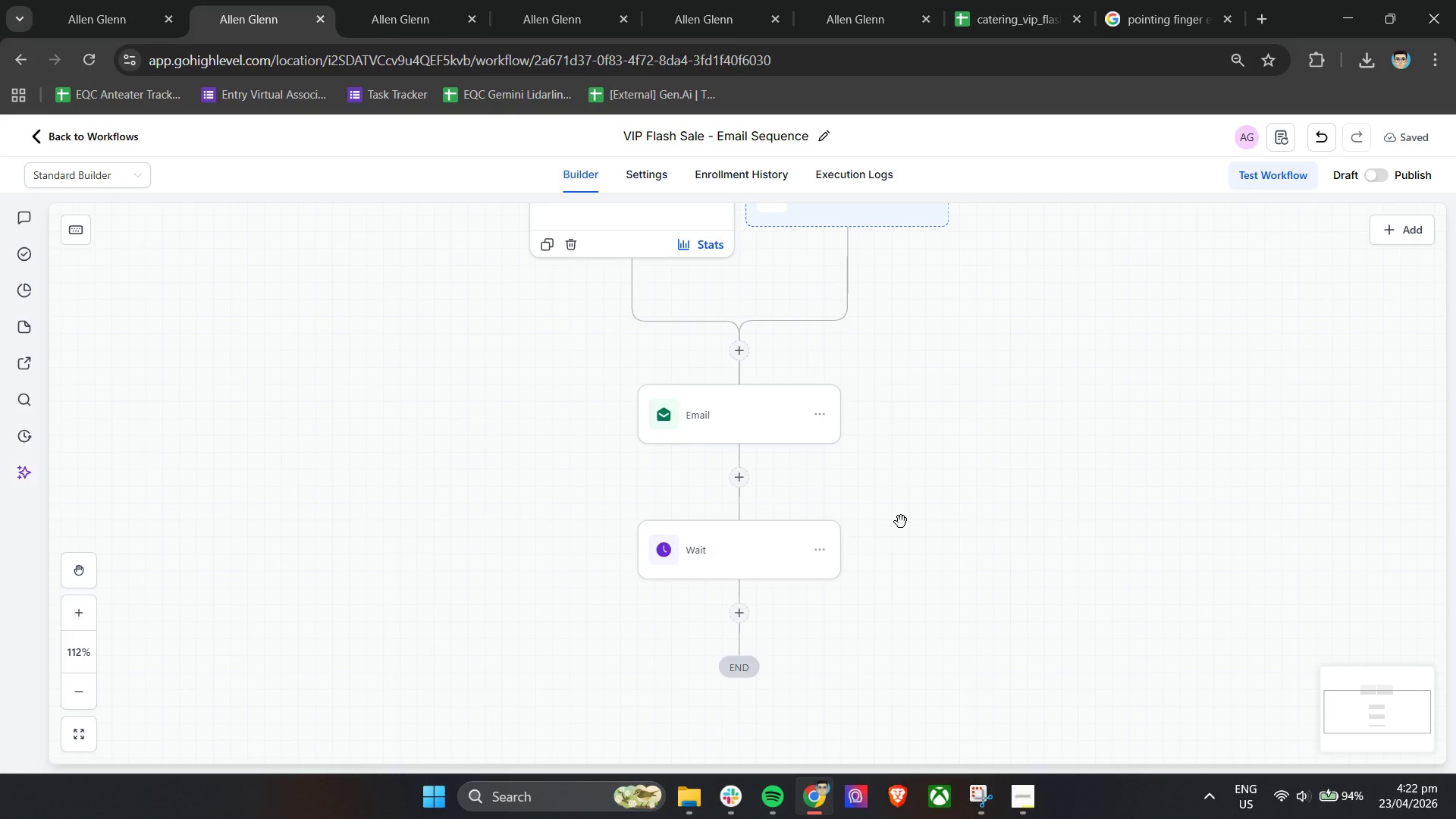 
left_click([743, 616])
 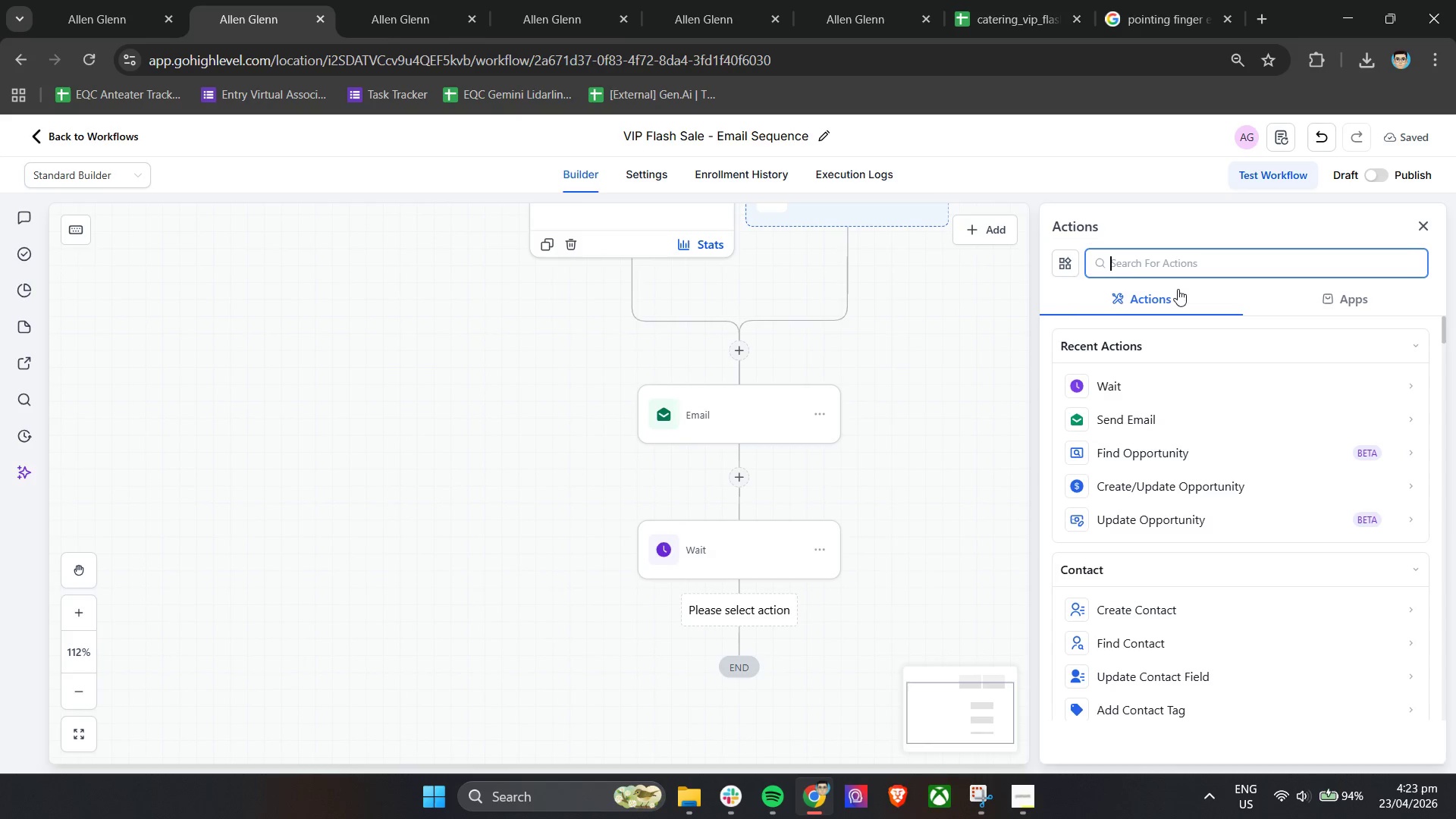 
type(if)
 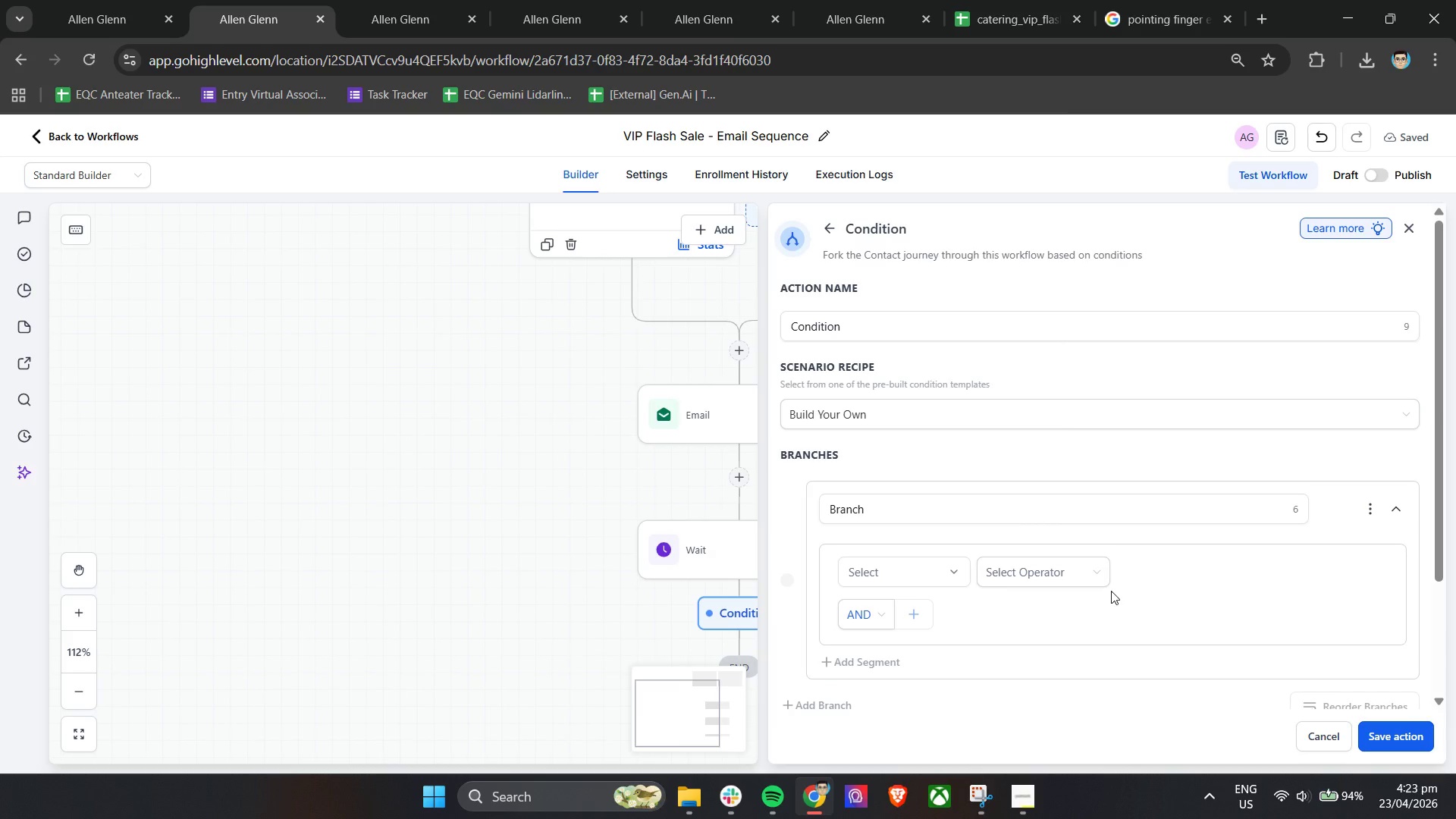 
scroll: coordinate [943, 496], scroll_direction: down, amount: 1.0
 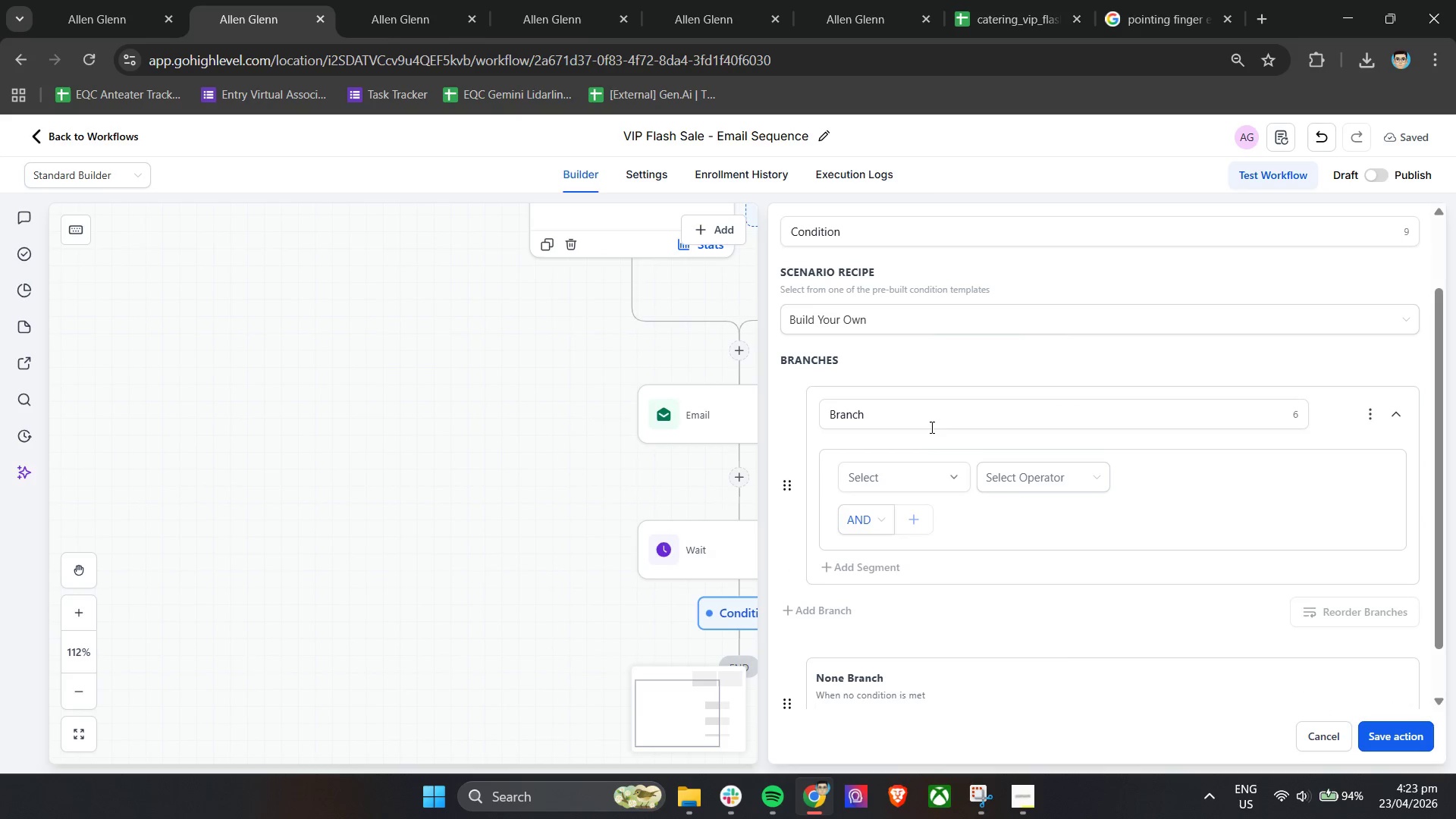 
left_click([915, 475])
 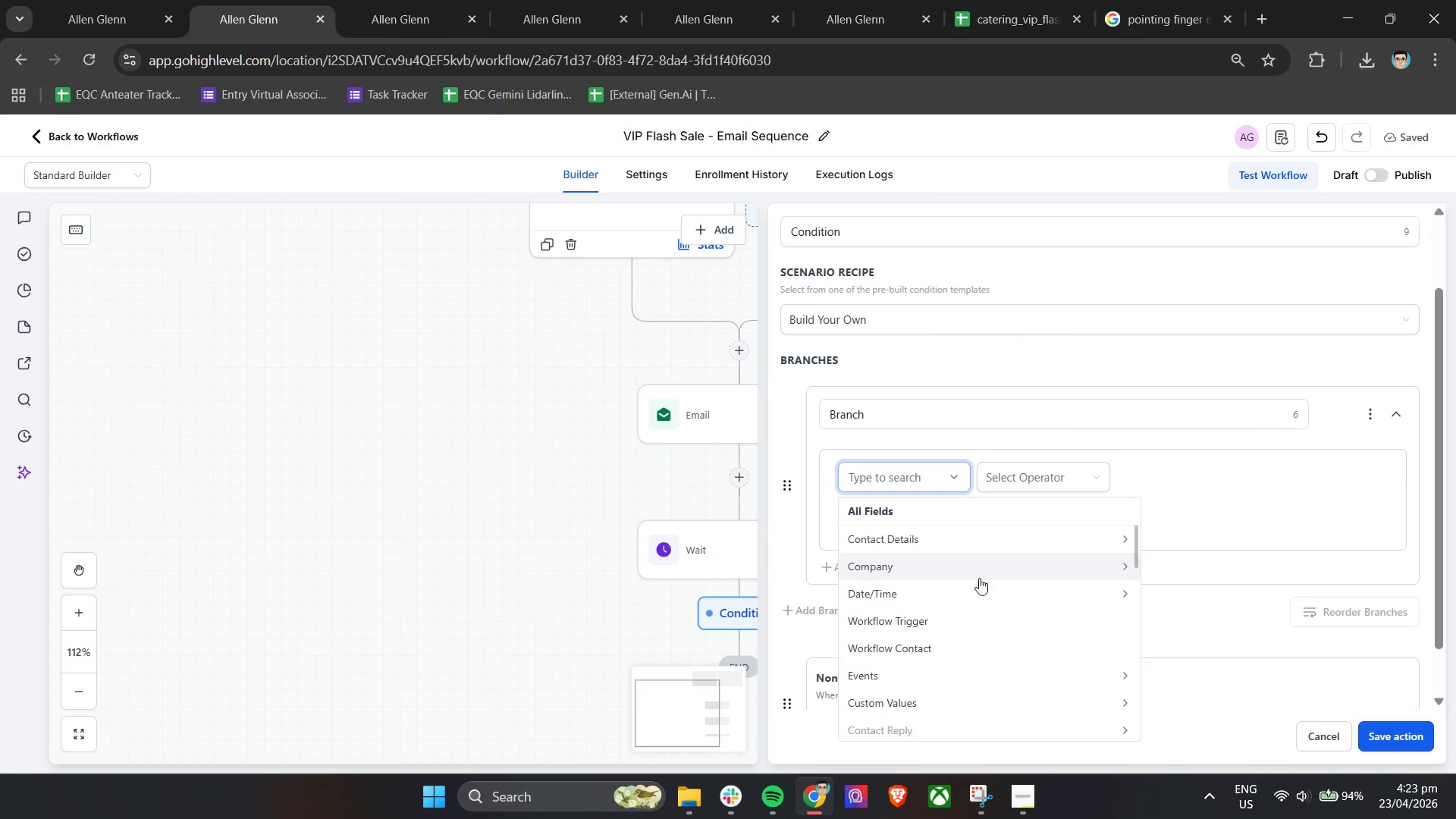 
scroll: coordinate [989, 580], scroll_direction: down, amount: 1.0
 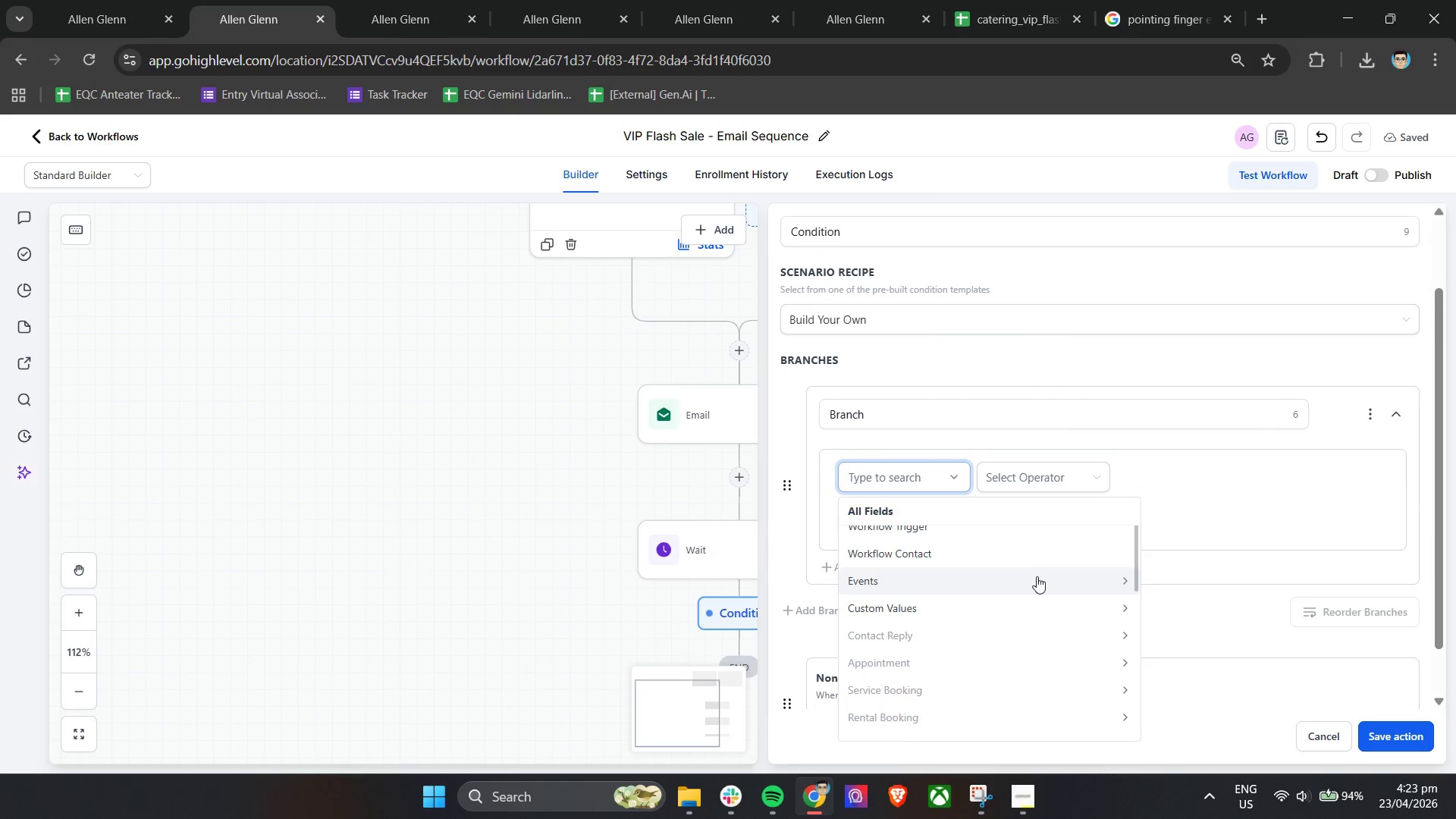 
scroll: coordinate [1066, 614], scroll_direction: up, amount: 1.0
 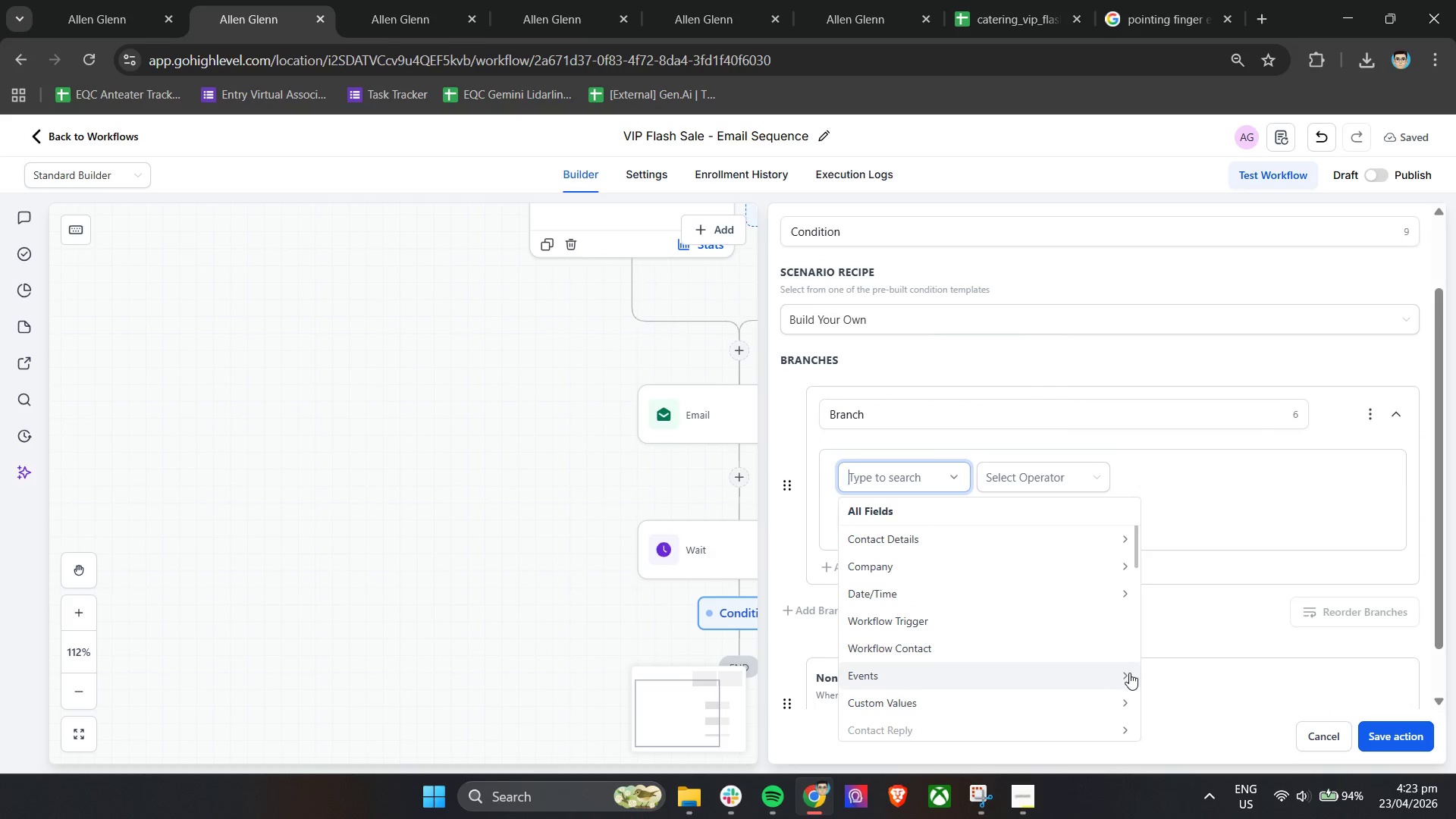 
left_click([1125, 673])
 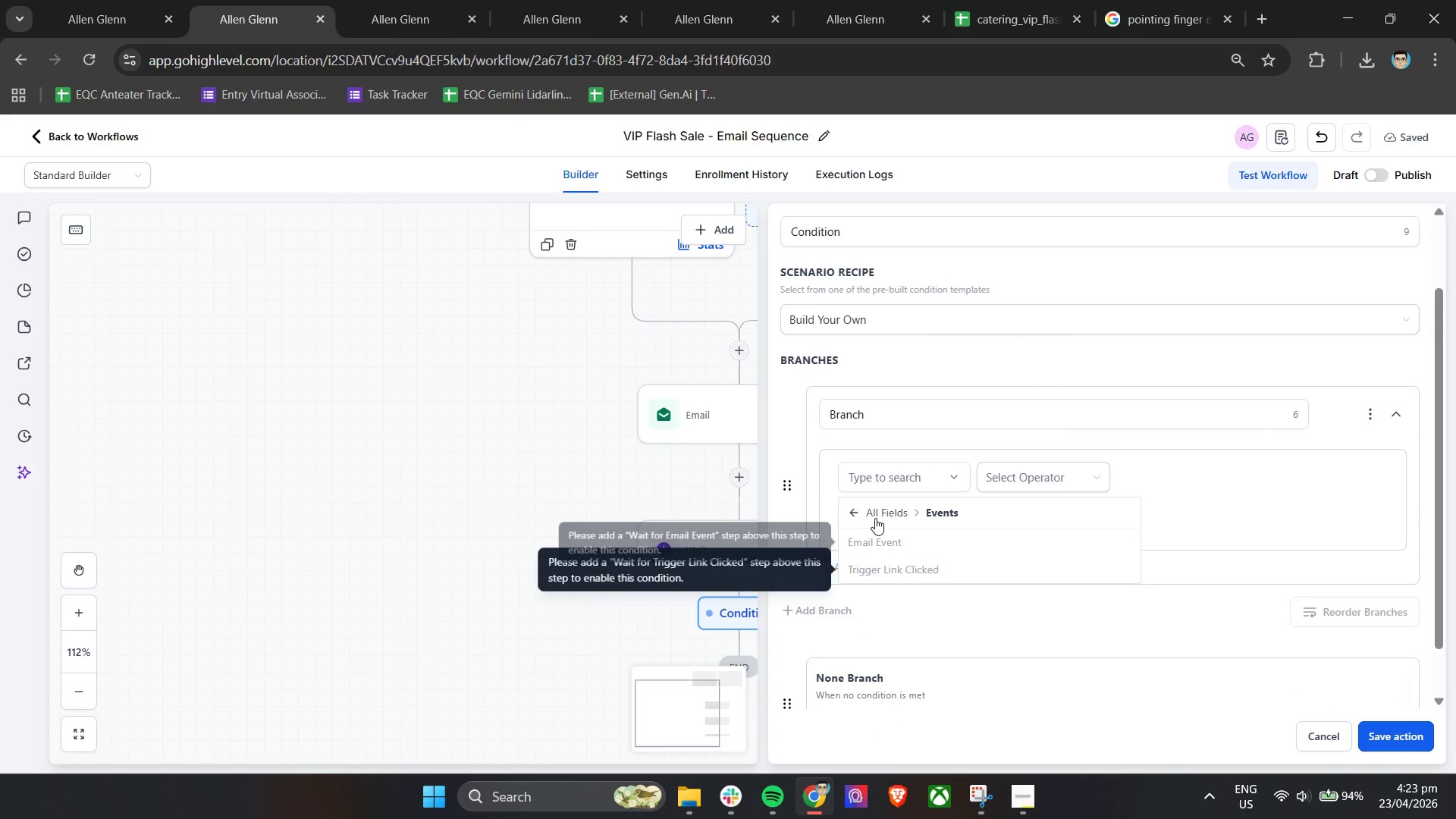 
left_click([851, 513])
 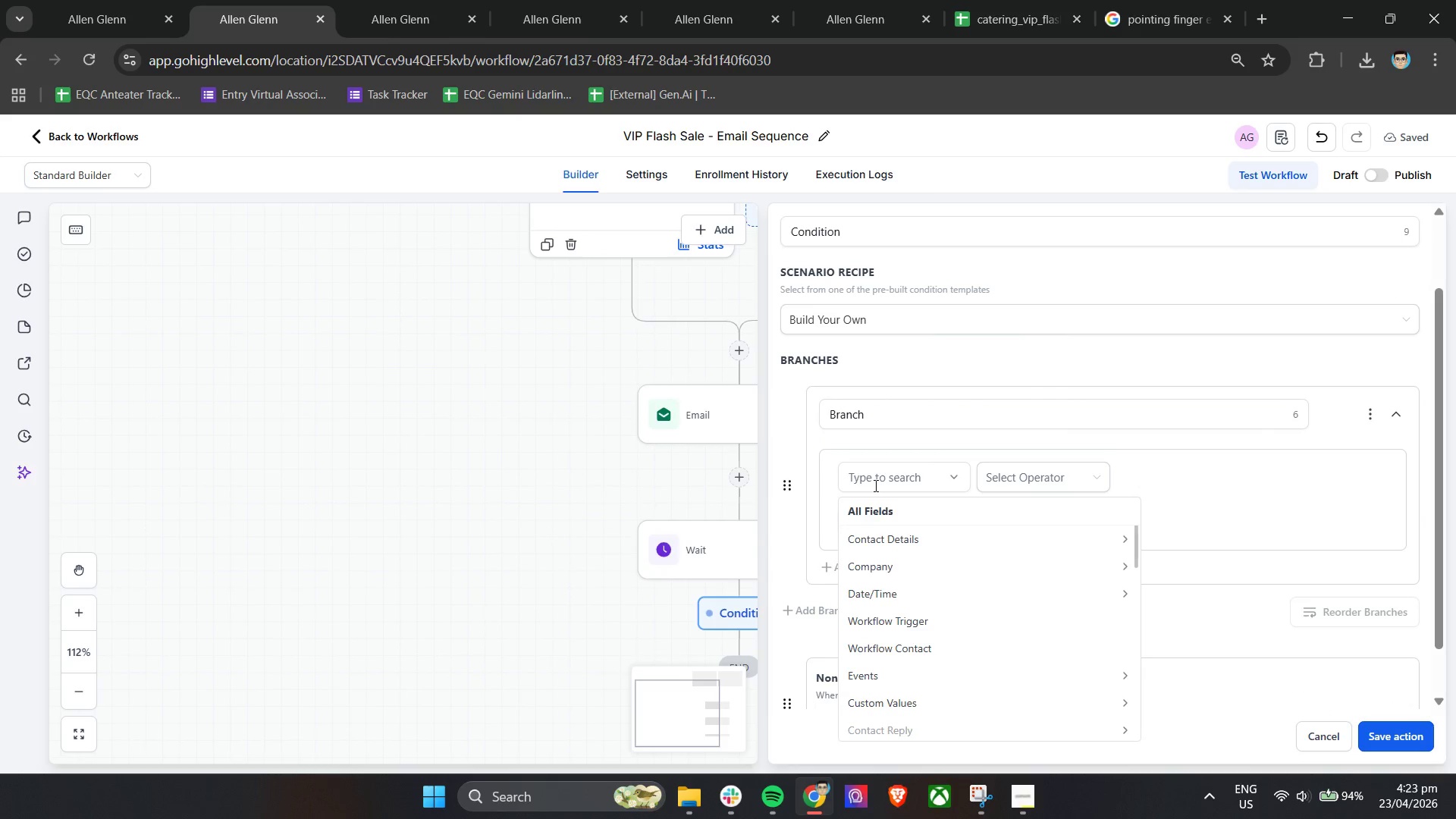 
left_click([875, 482])
 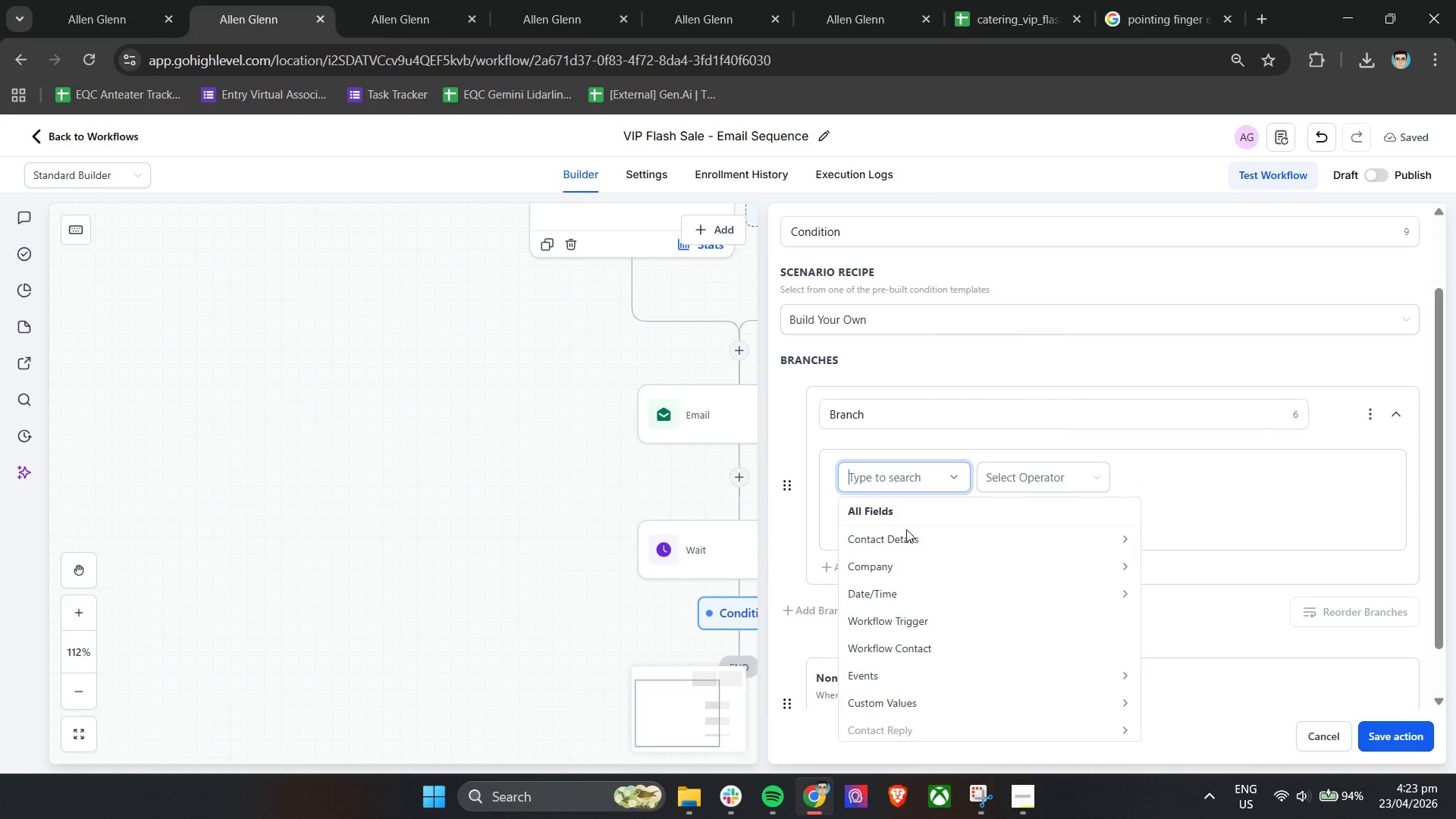 
scroll: coordinate [1003, 676], scroll_direction: down, amount: 12.0
 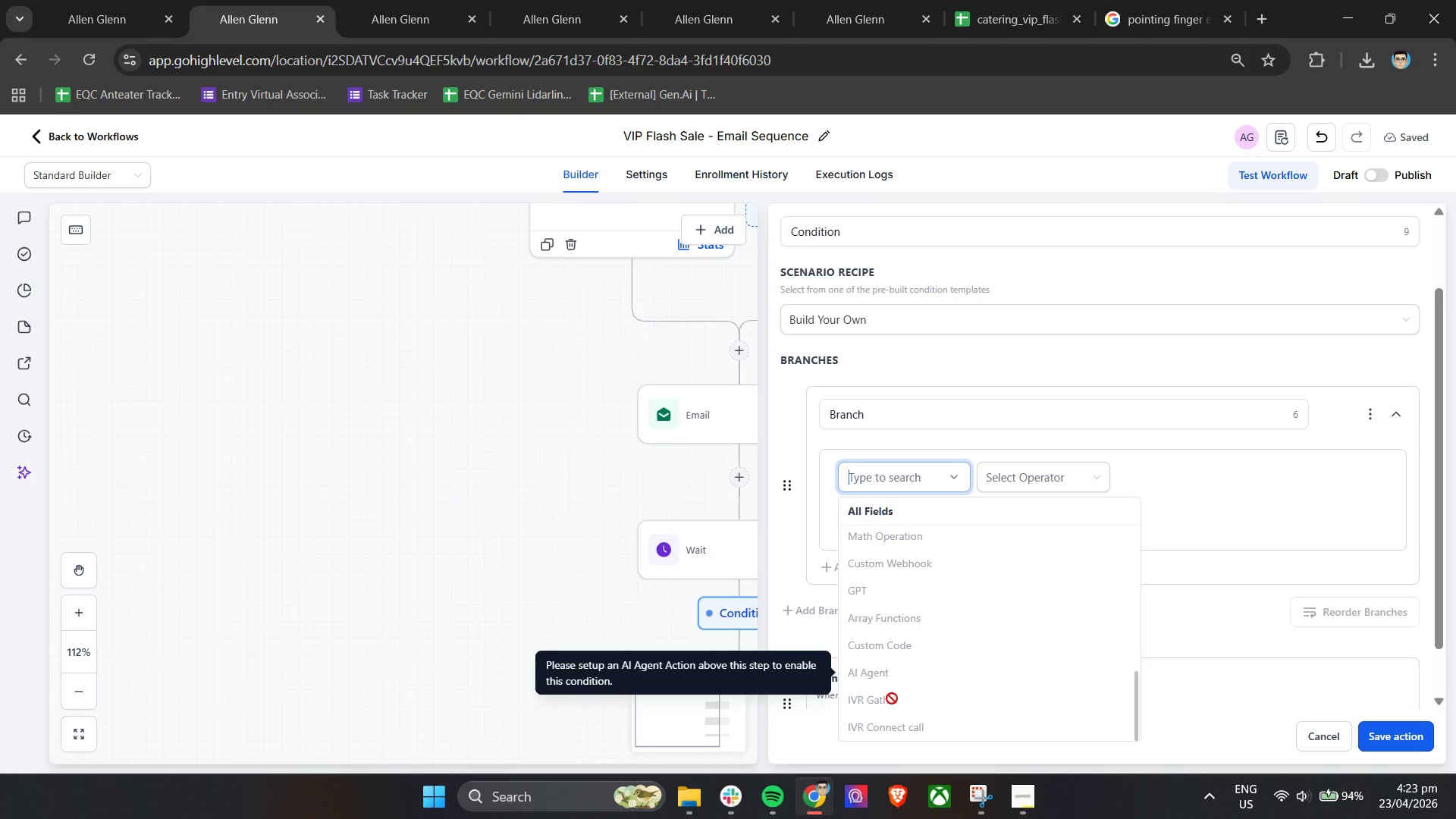 
scroll: coordinate [943, 679], scroll_direction: up, amount: 9.0
 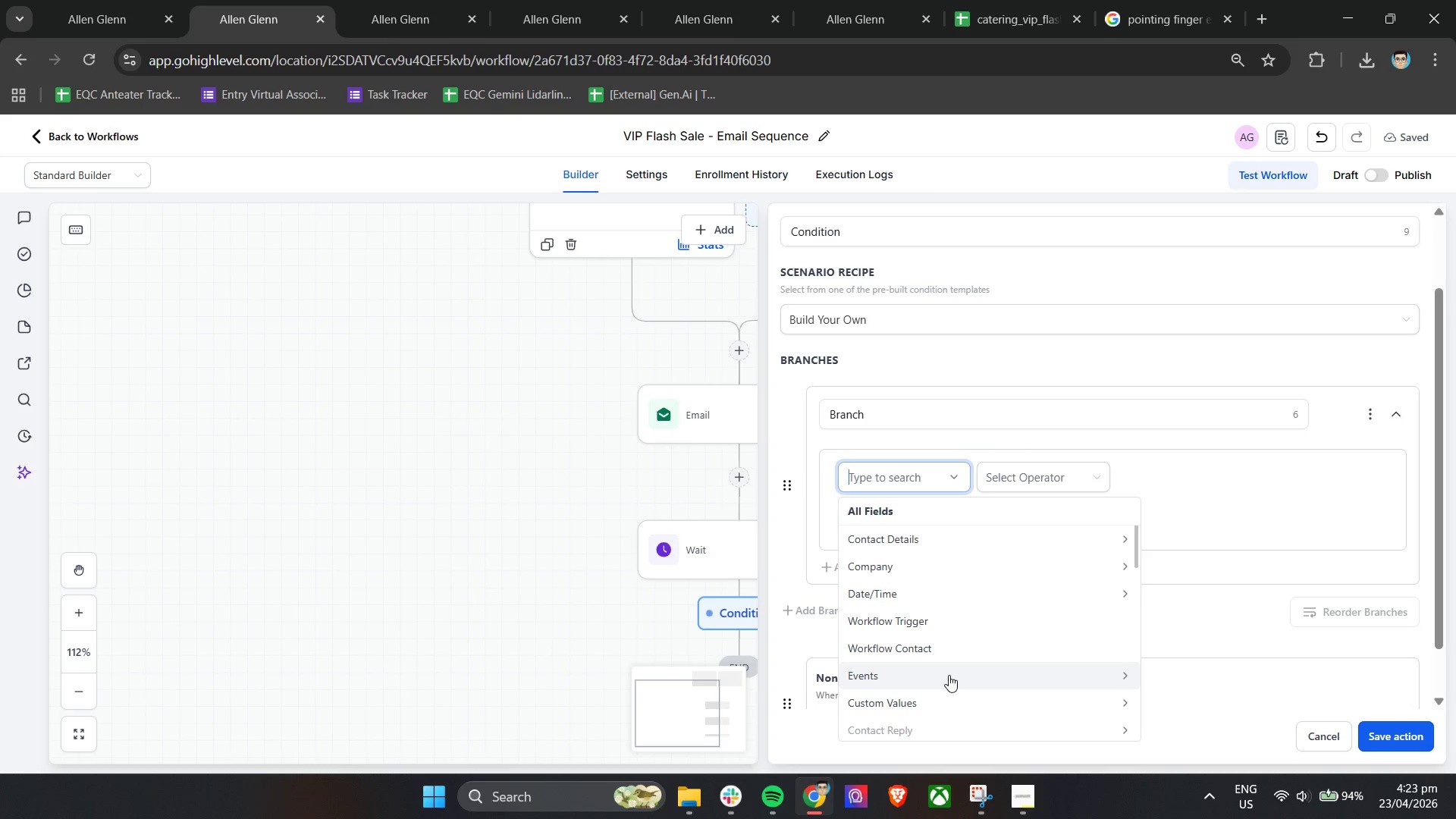 
type(Em)
 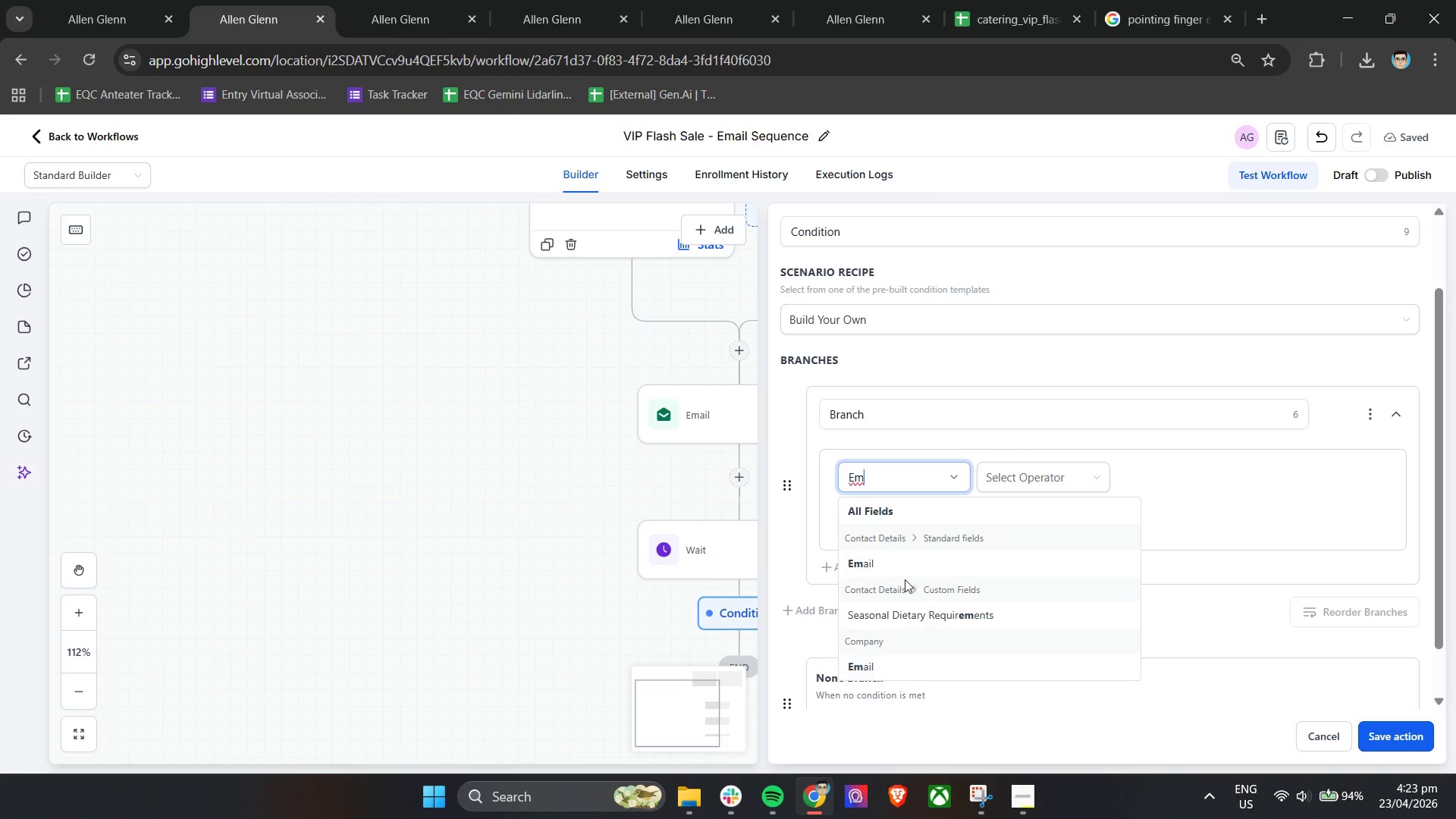 
left_click([886, 563])
 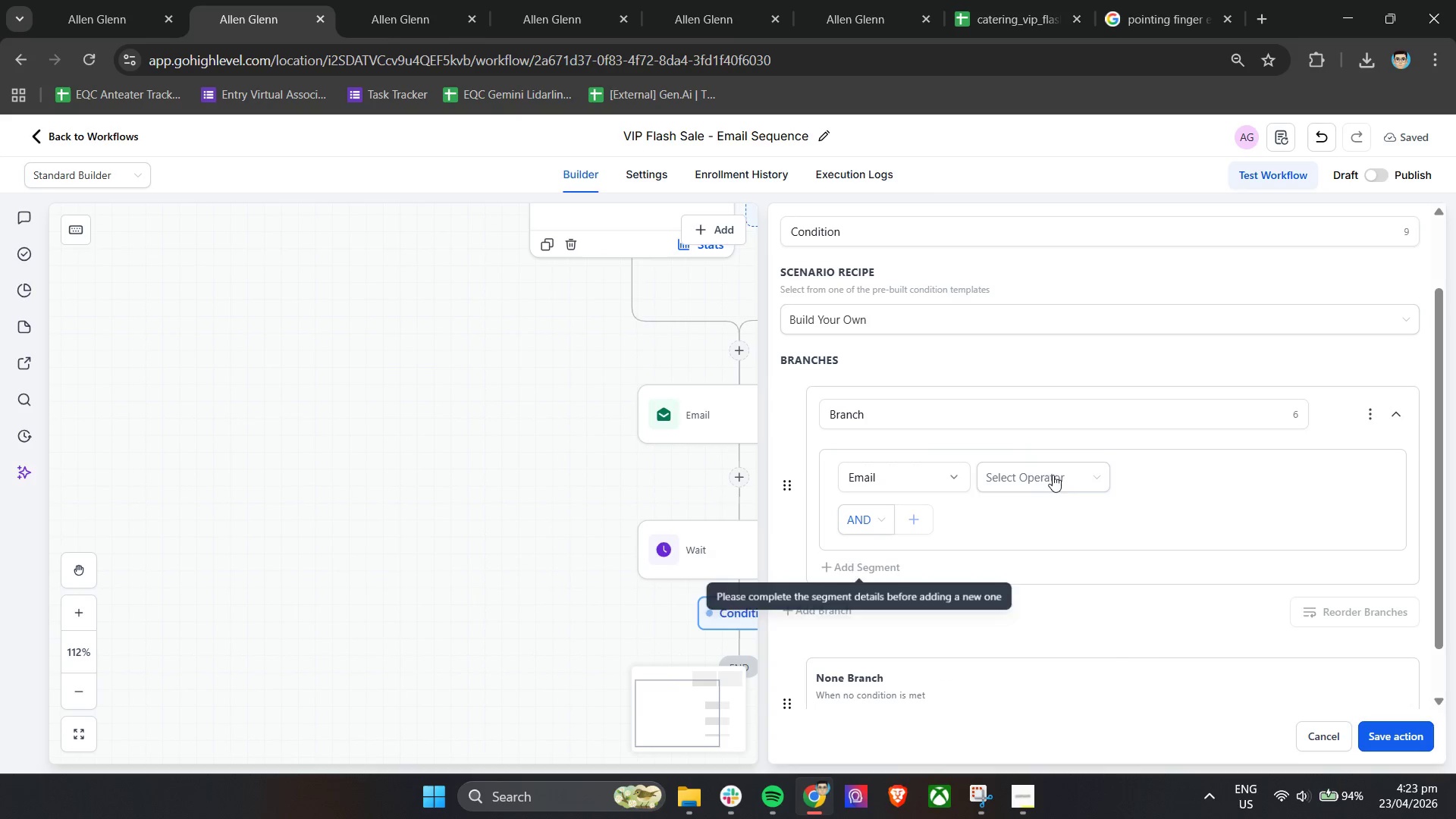 
left_click([1064, 470])
 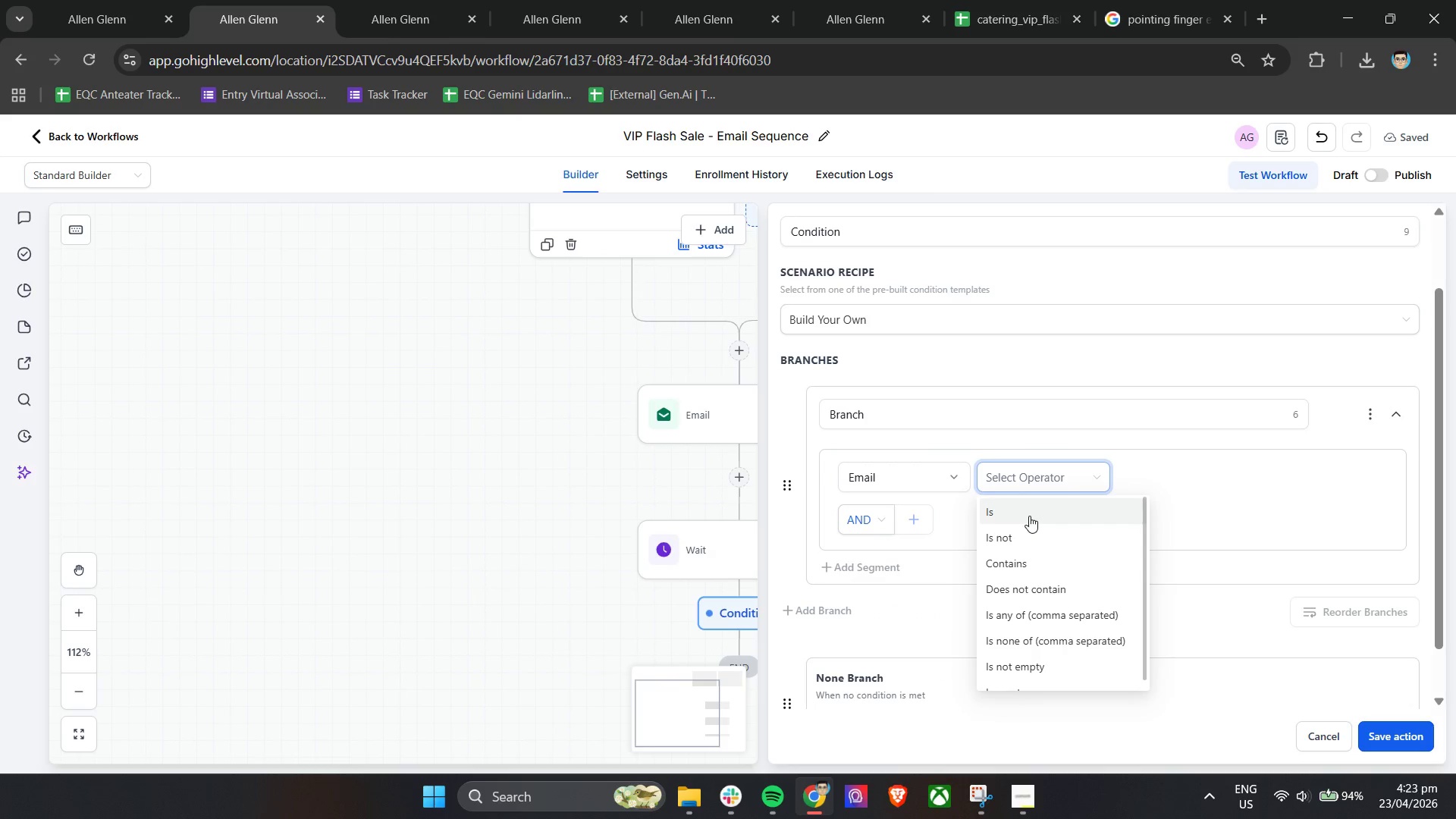 
left_click([1029, 516])
 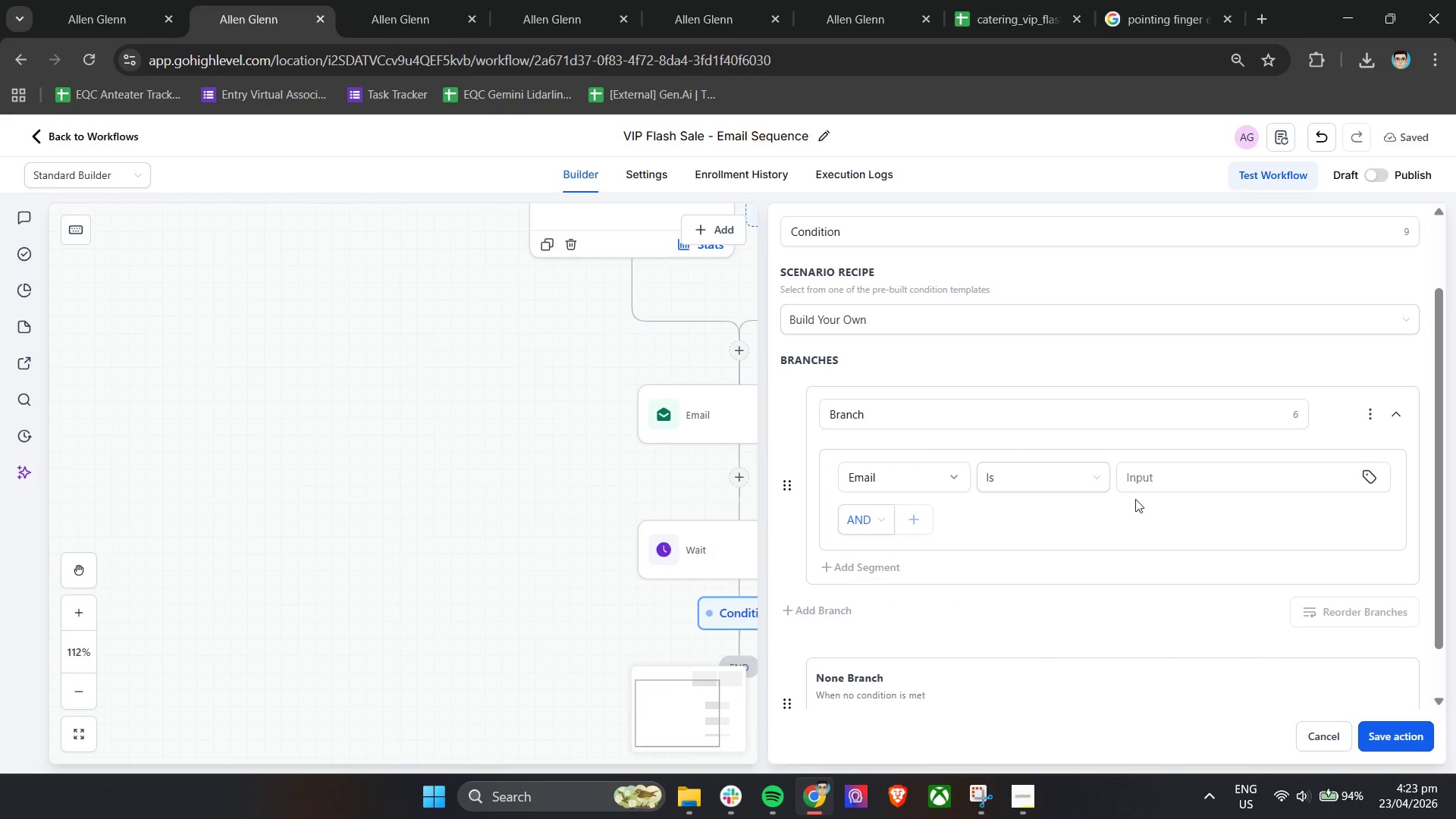 
left_click([1157, 489])
 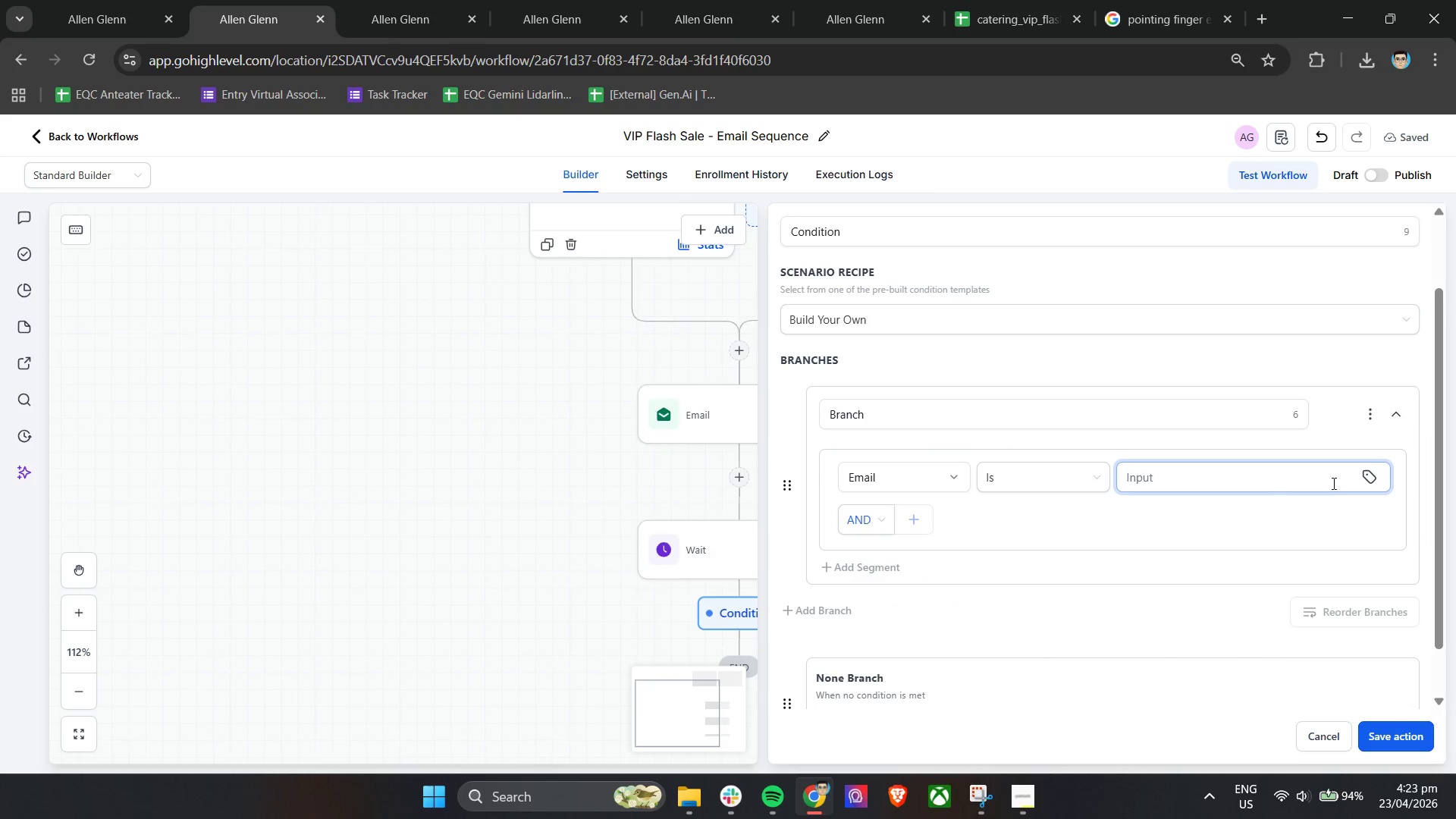 
left_click([1046, 482])
 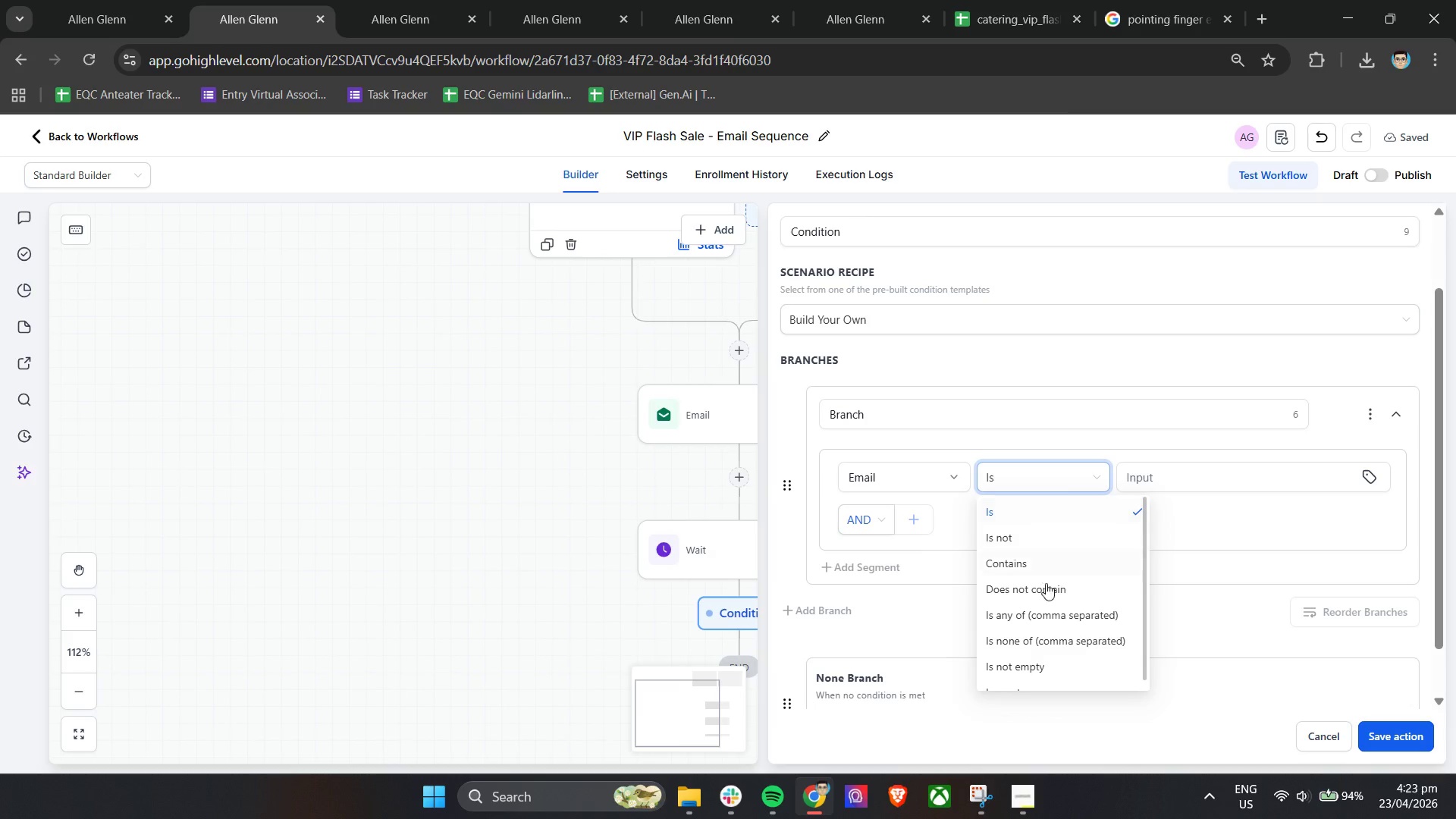 
scroll: coordinate [1059, 620], scroll_direction: down, amount: 4.0
 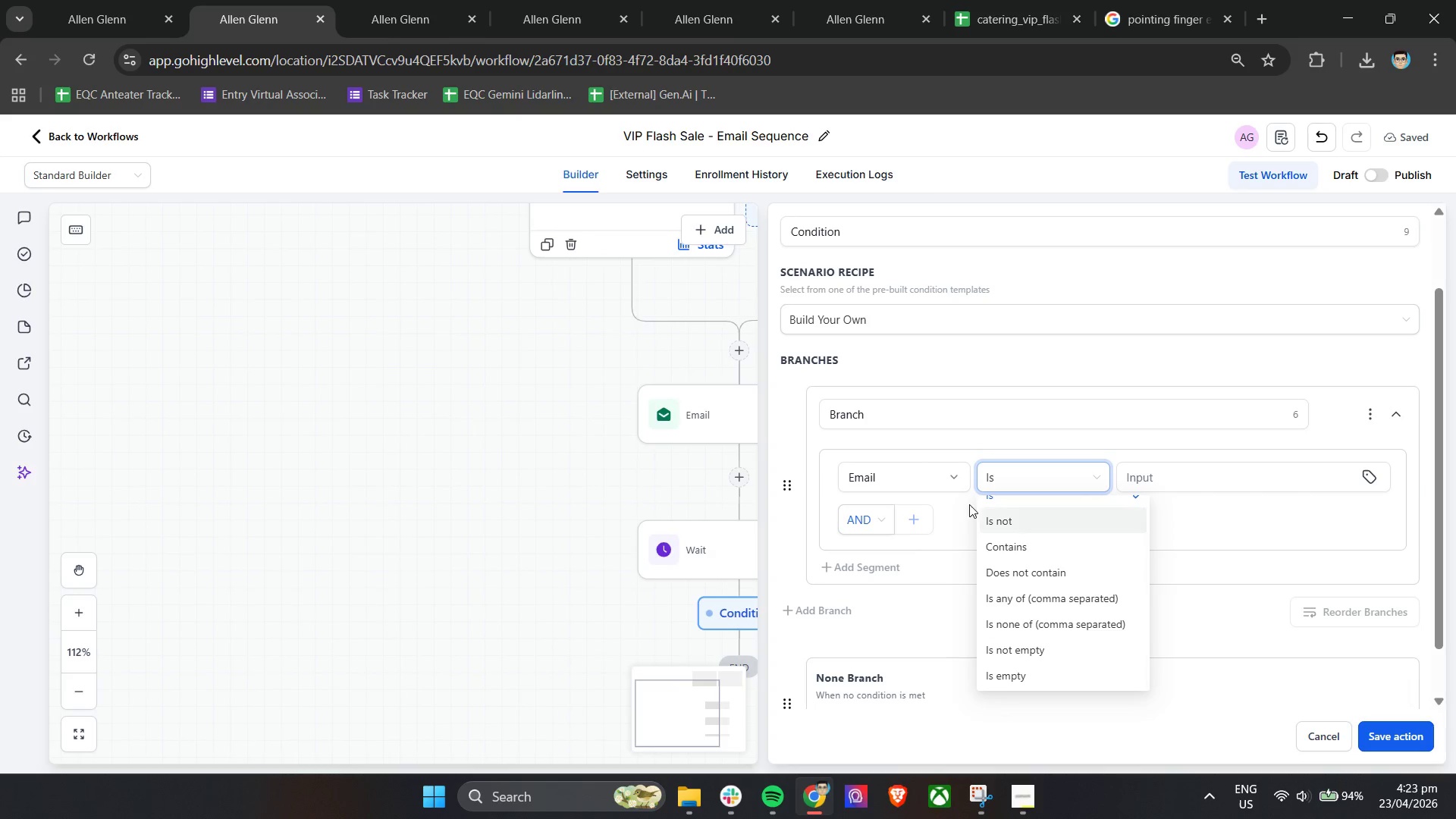 
double_click([937, 483])
 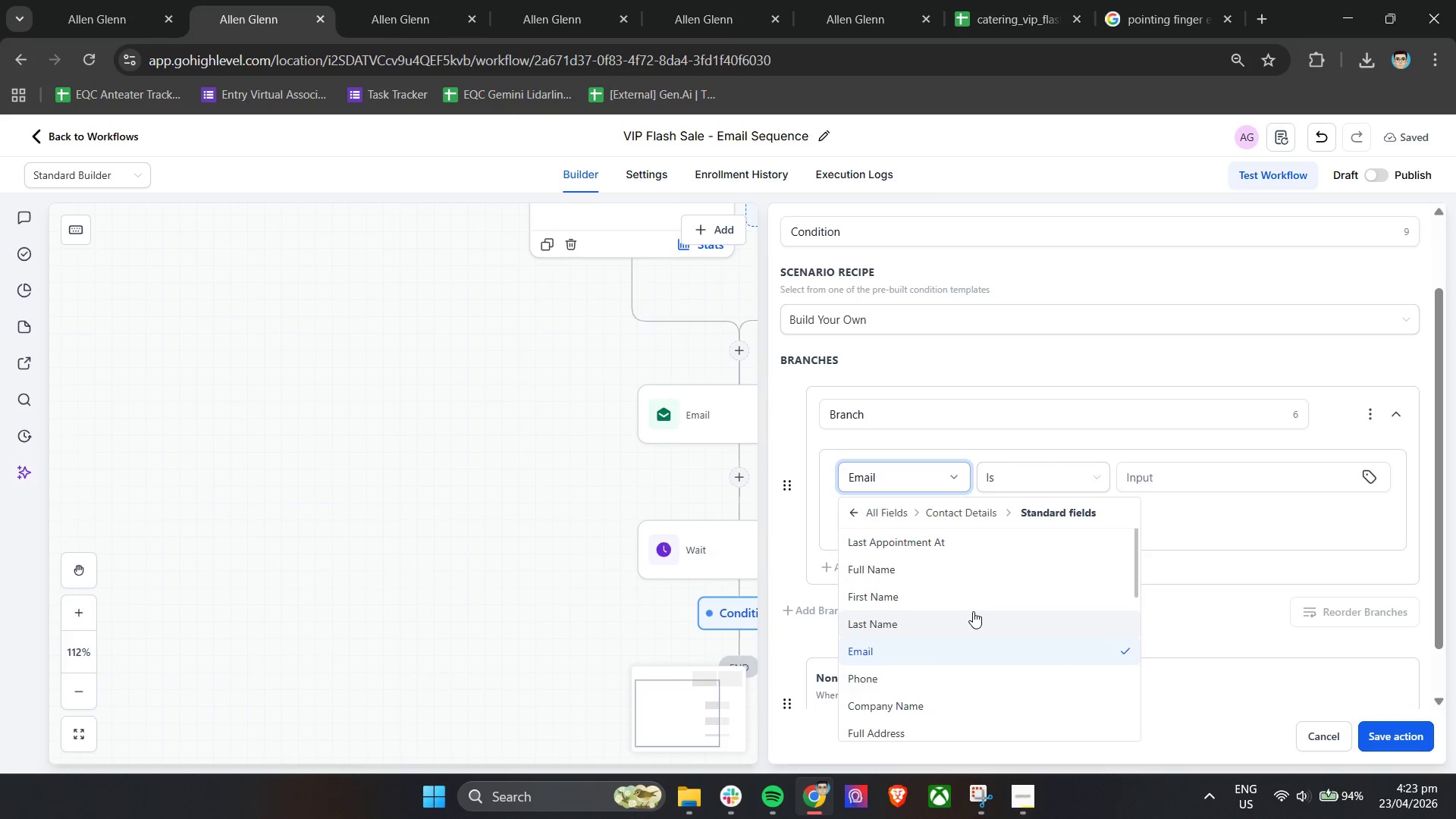 
scroll: coordinate [885, 576], scroll_direction: up, amount: 3.0
 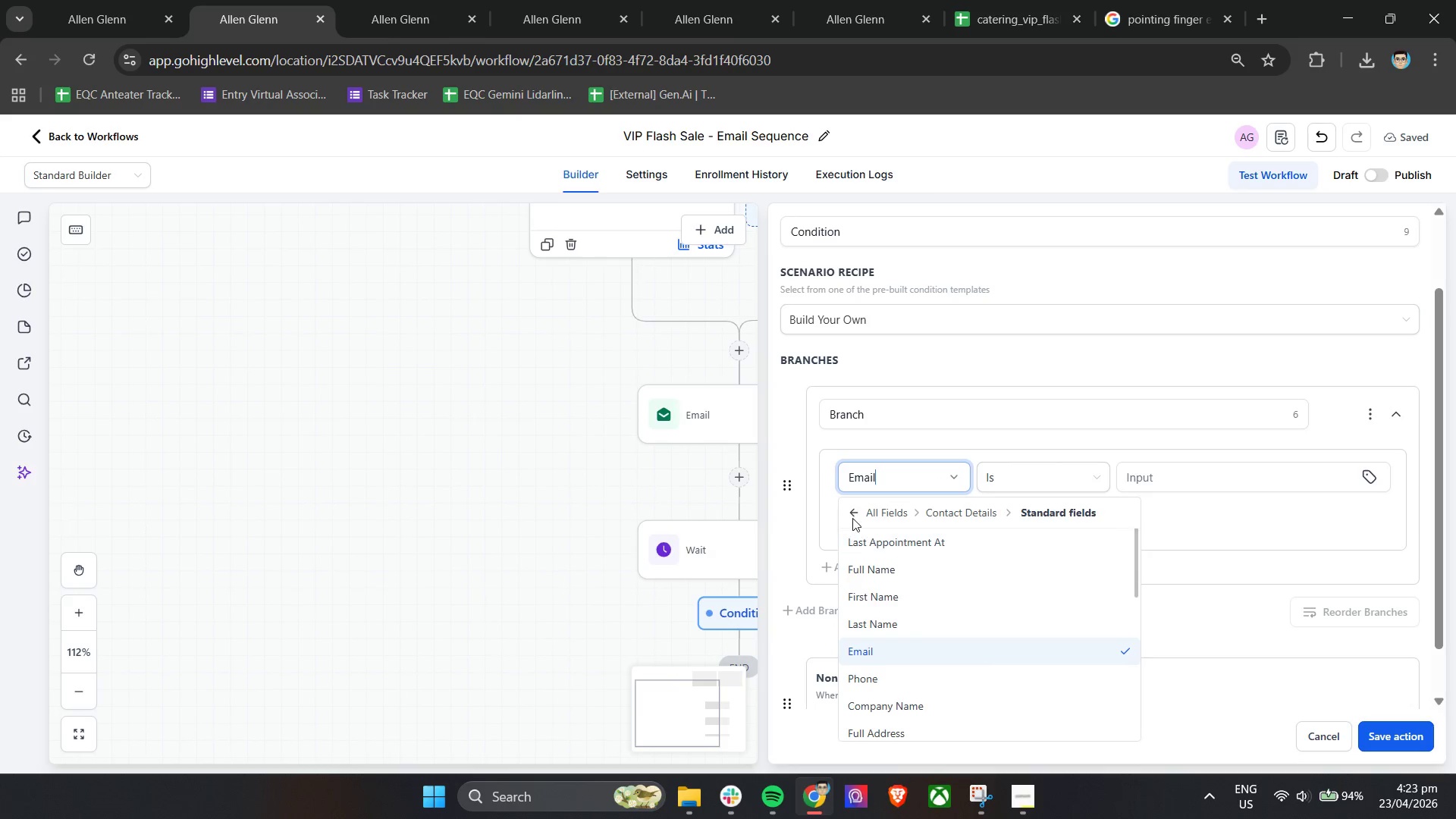 
left_click([851, 514])
 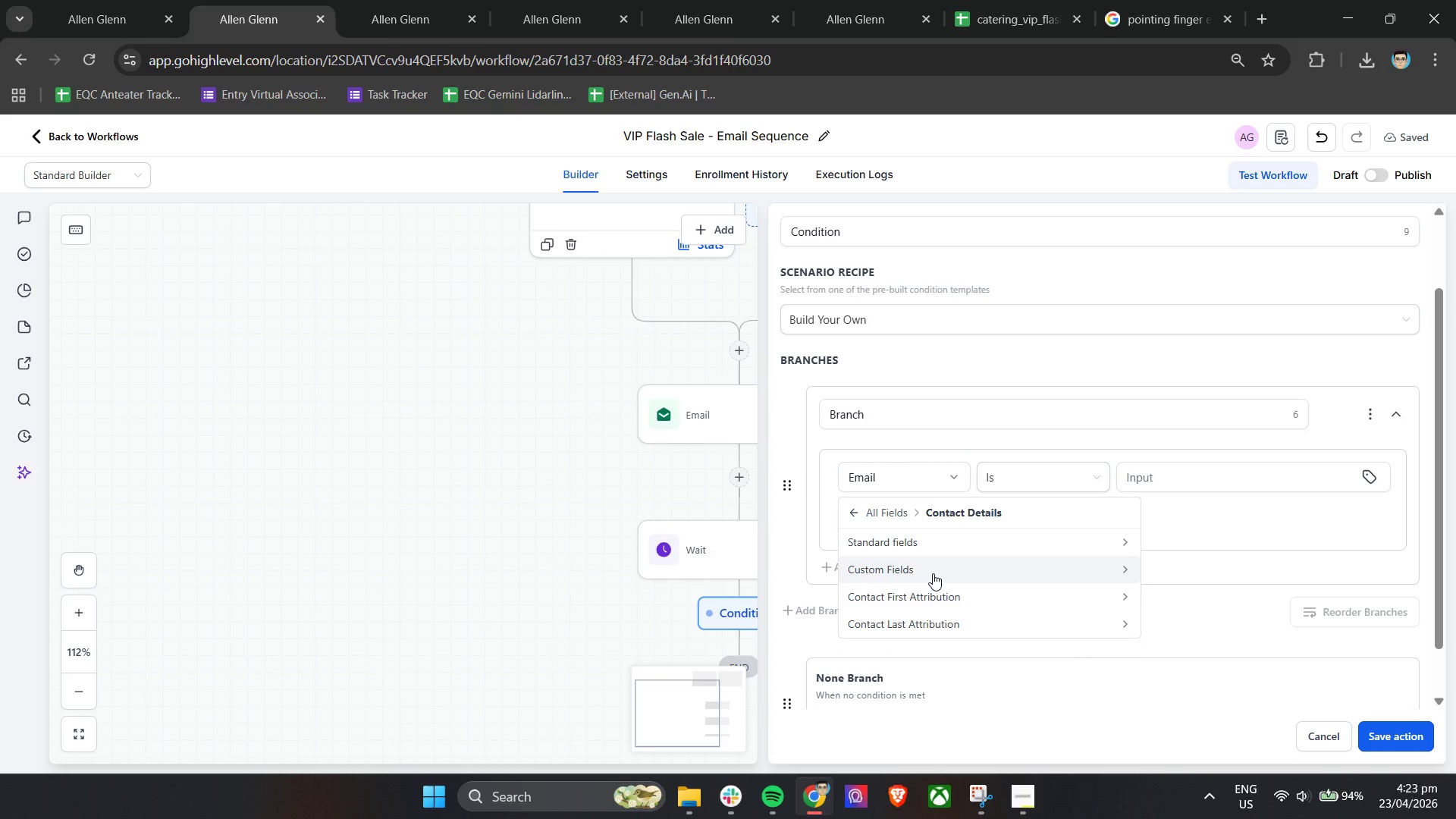 
left_click([849, 510])
 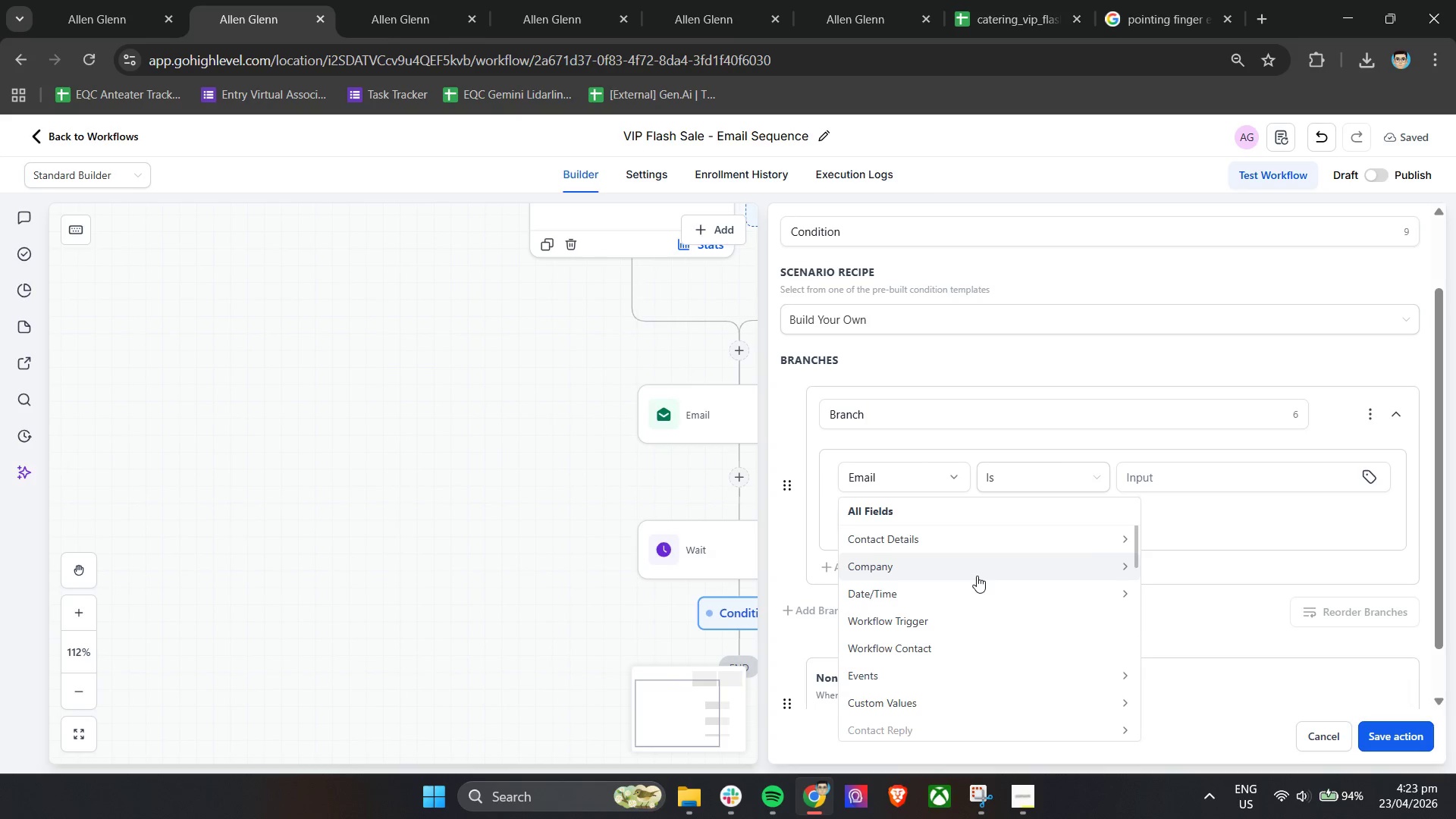 
scroll: coordinate [977, 576], scroll_direction: down, amount: 2.0
 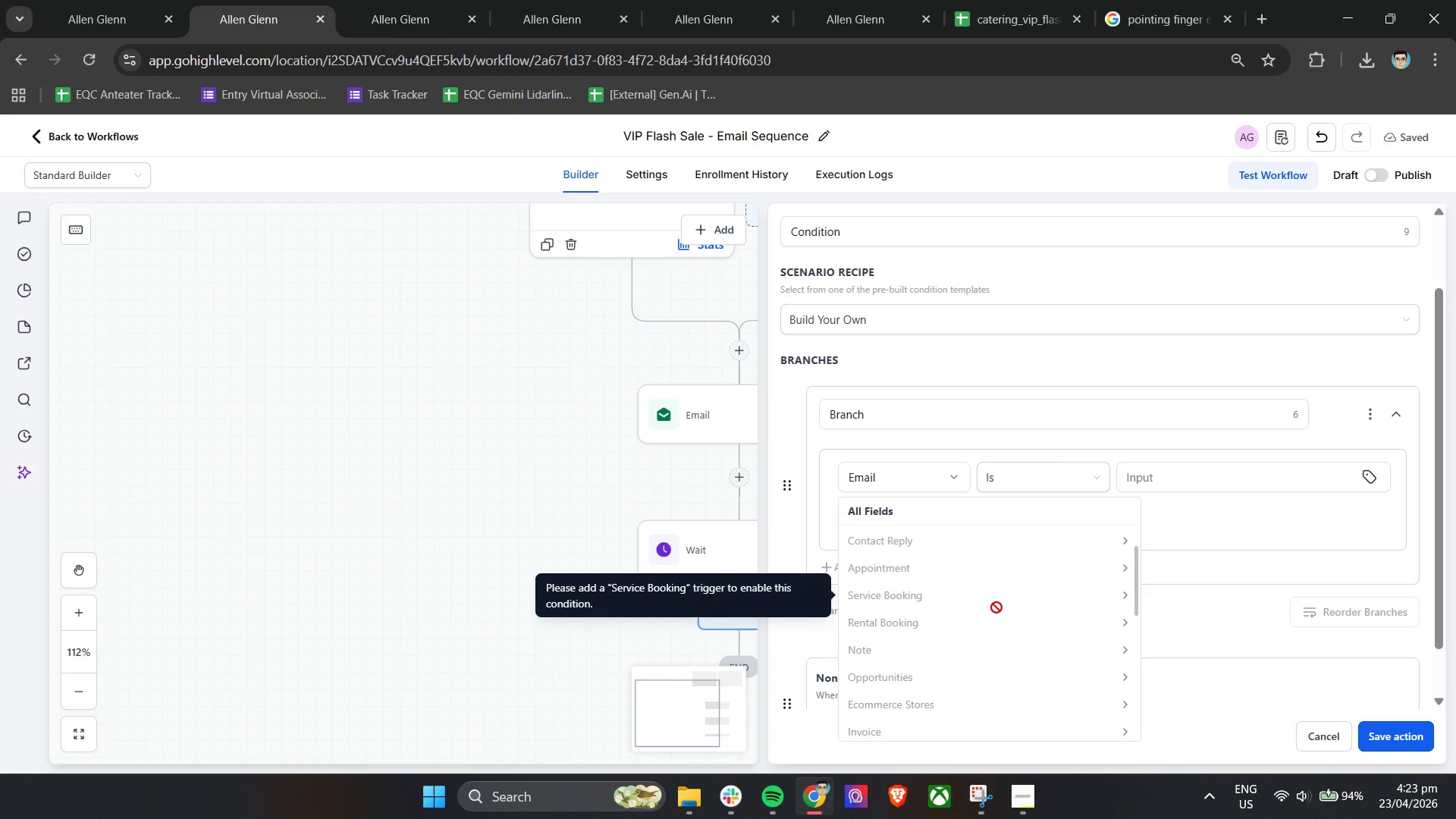 
scroll: coordinate [996, 607], scroll_direction: up, amount: 1.0
 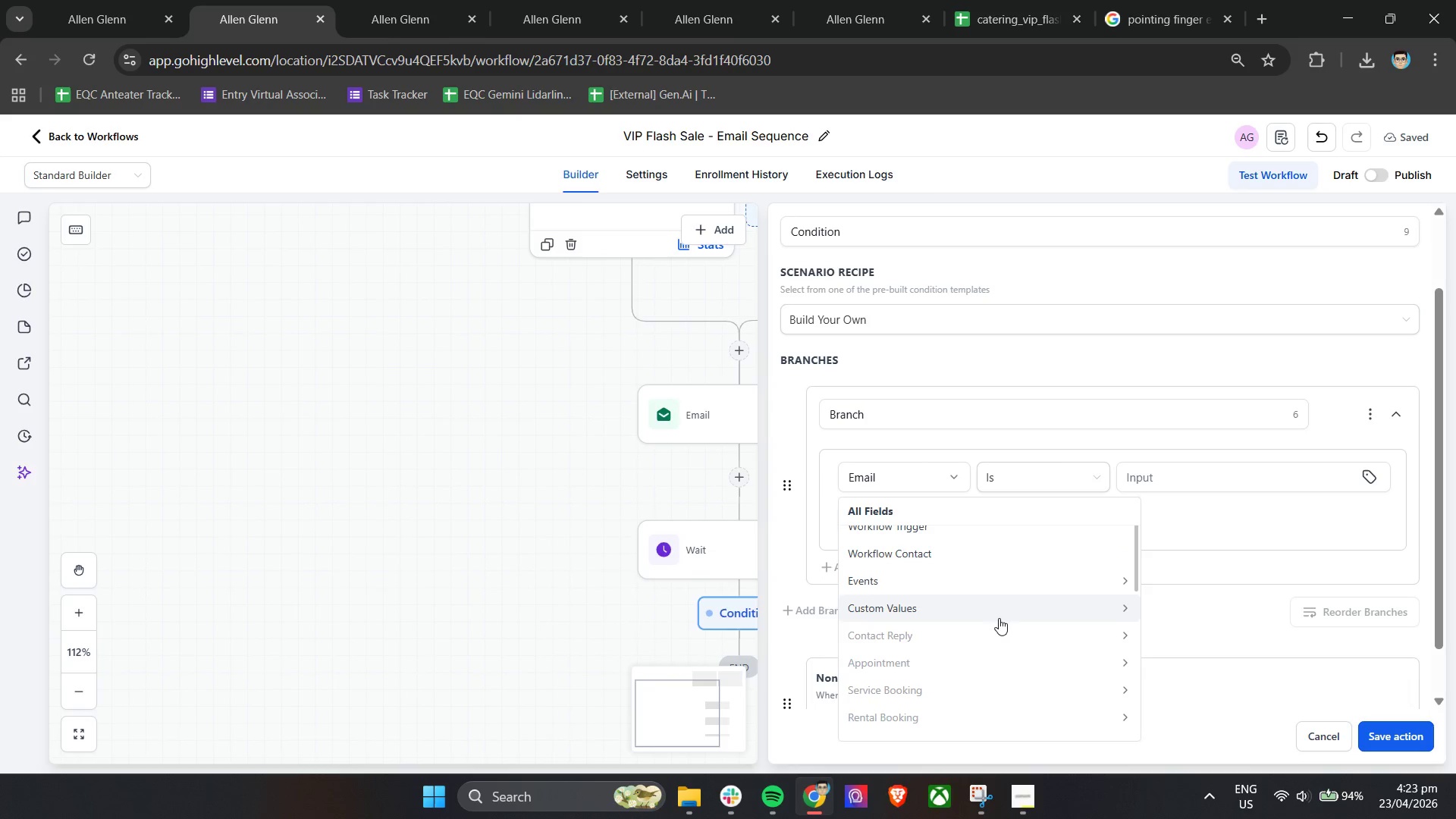 
scroll: coordinate [1006, 639], scroll_direction: down, amount: 8.0
 